 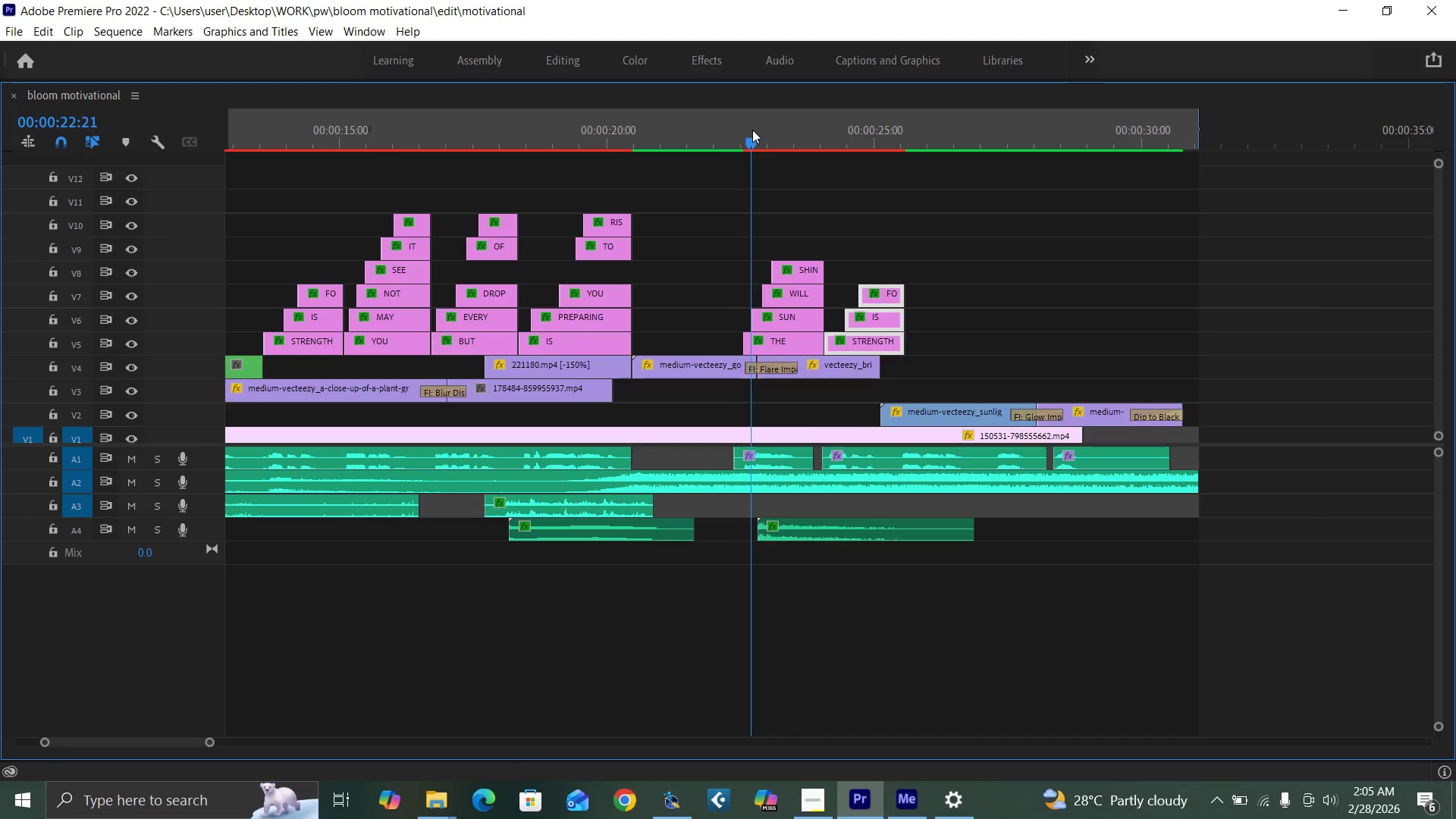 
key(Control+S)
 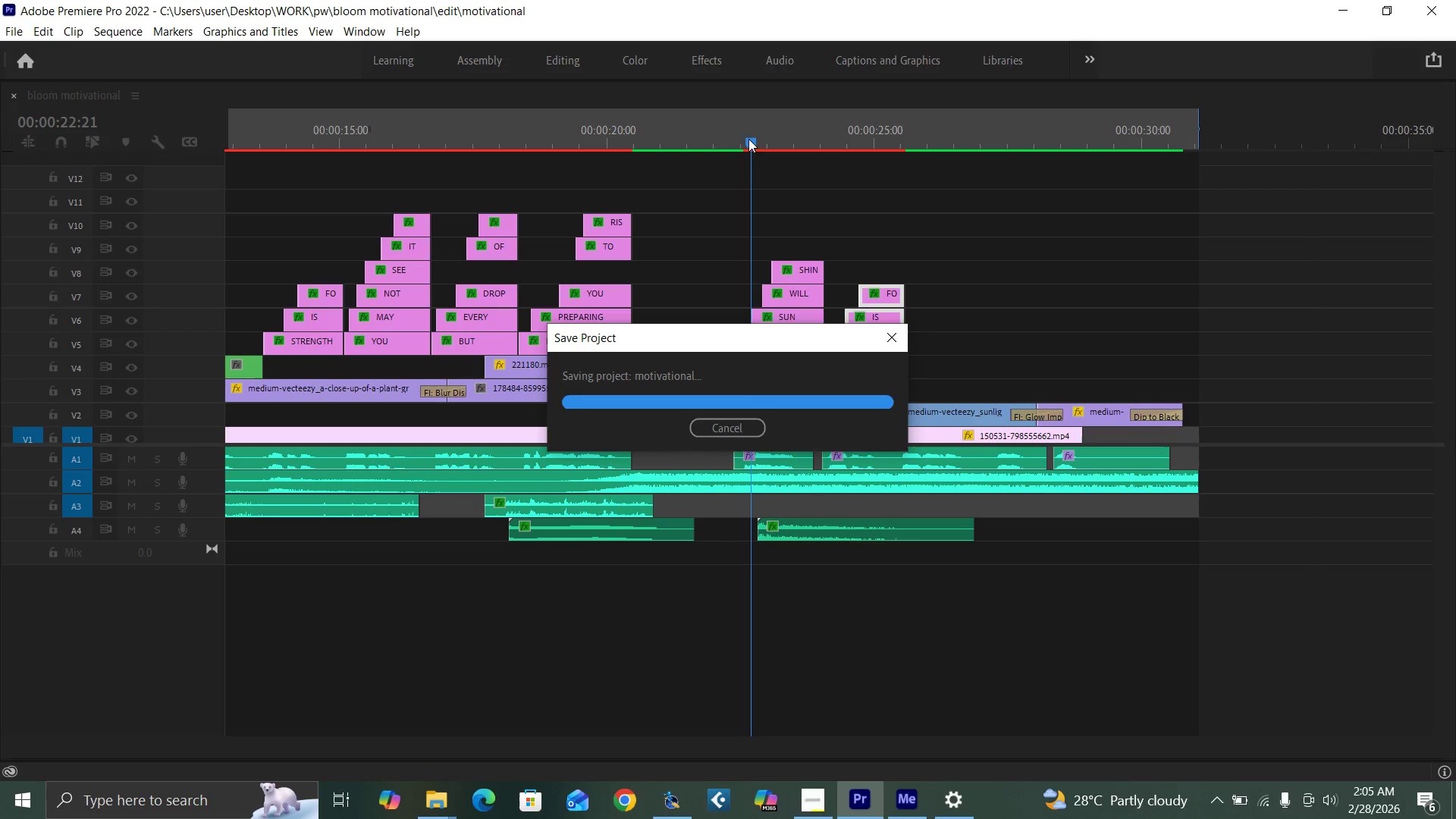 
key(Backquote)
 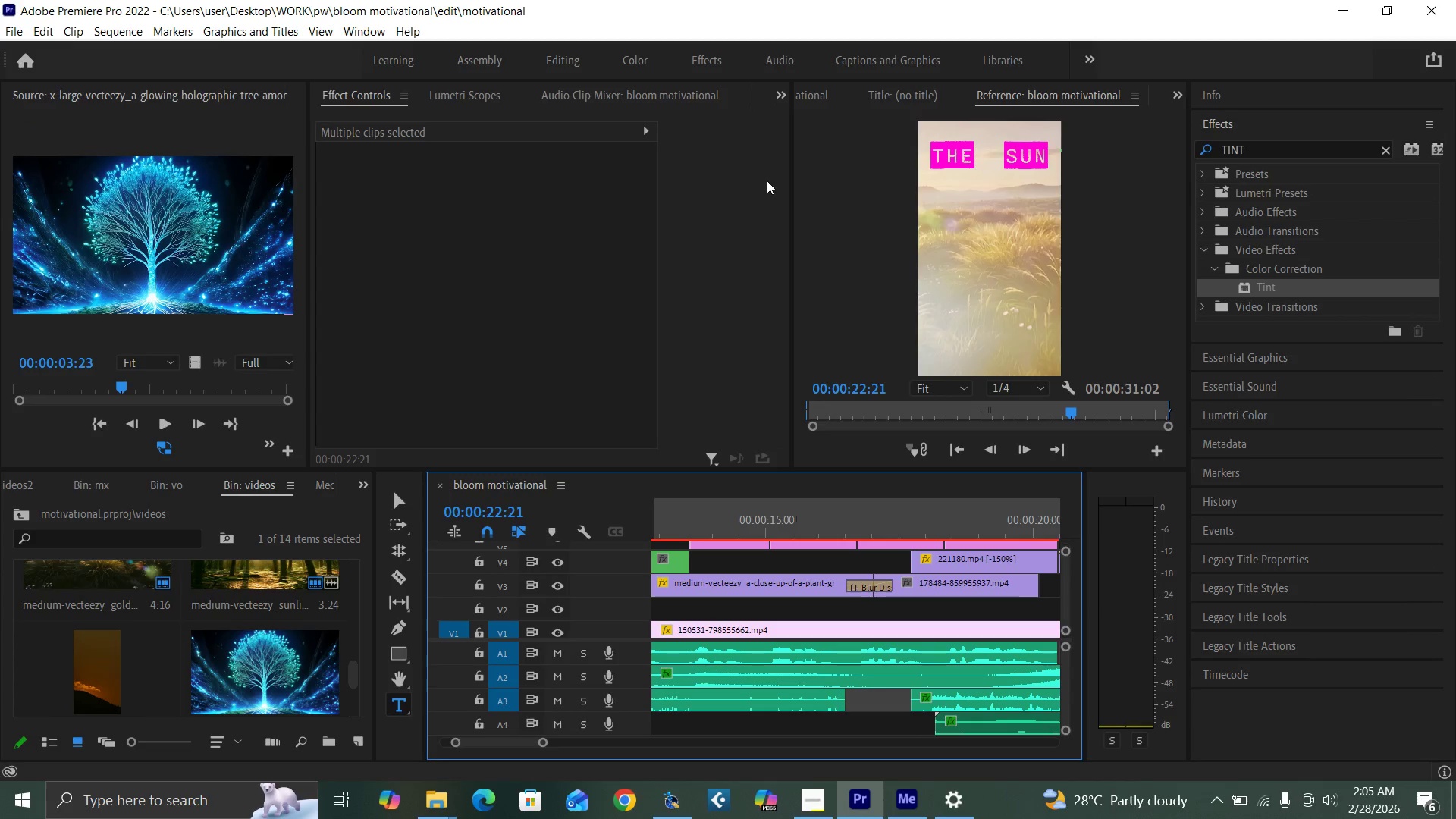 
key(Space)
 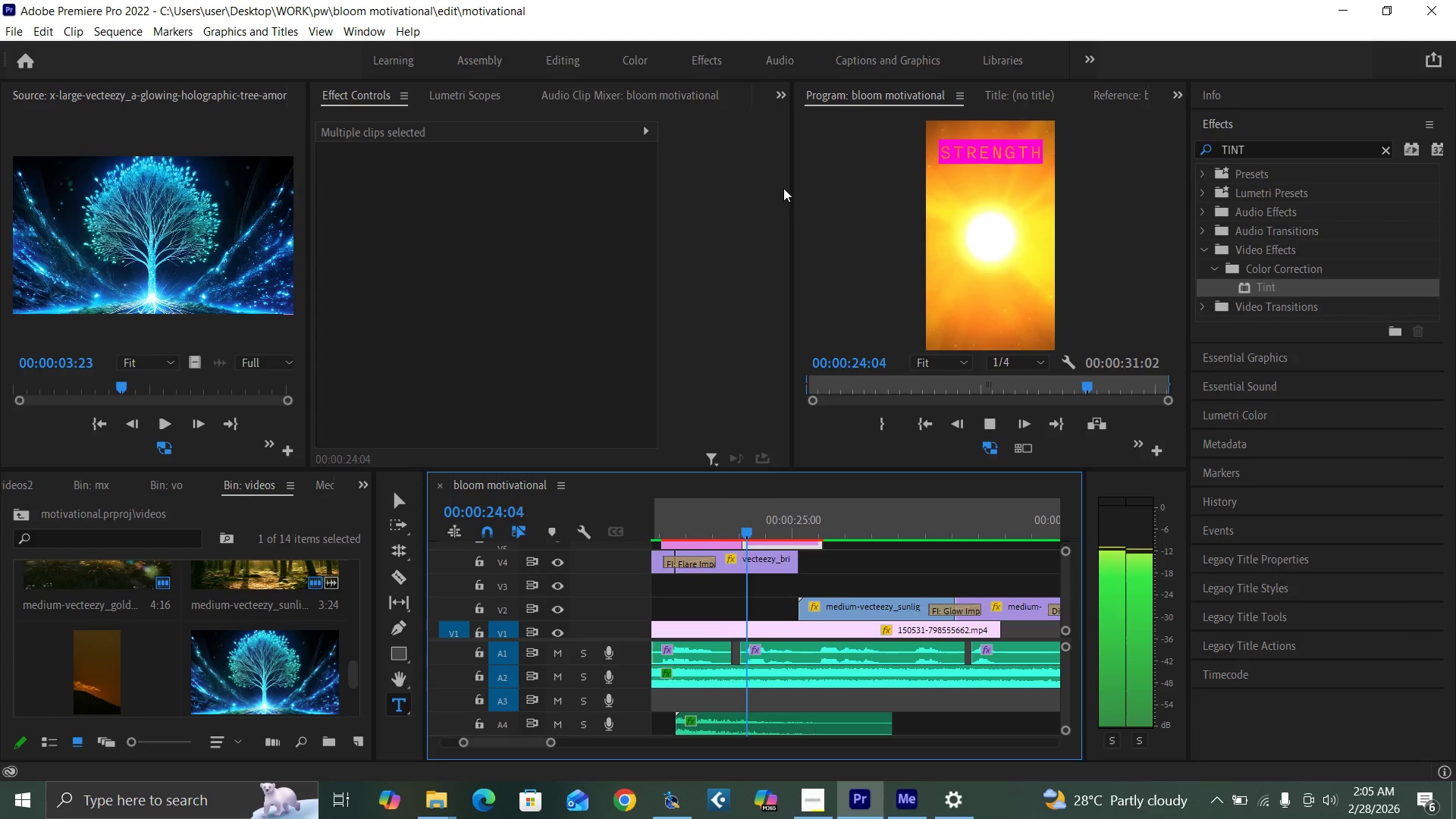 
key(Space)
 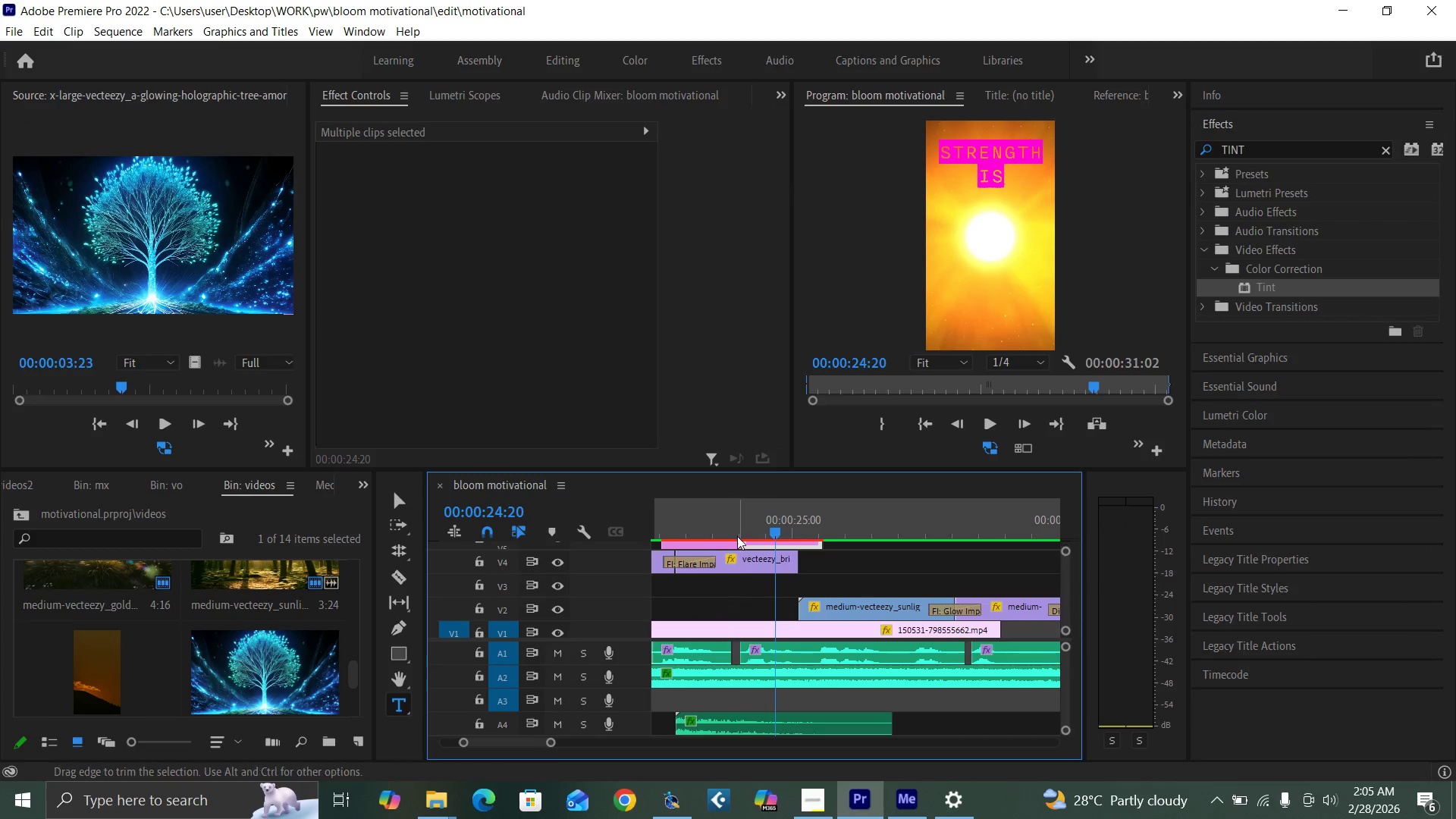 
left_click([733, 519])
 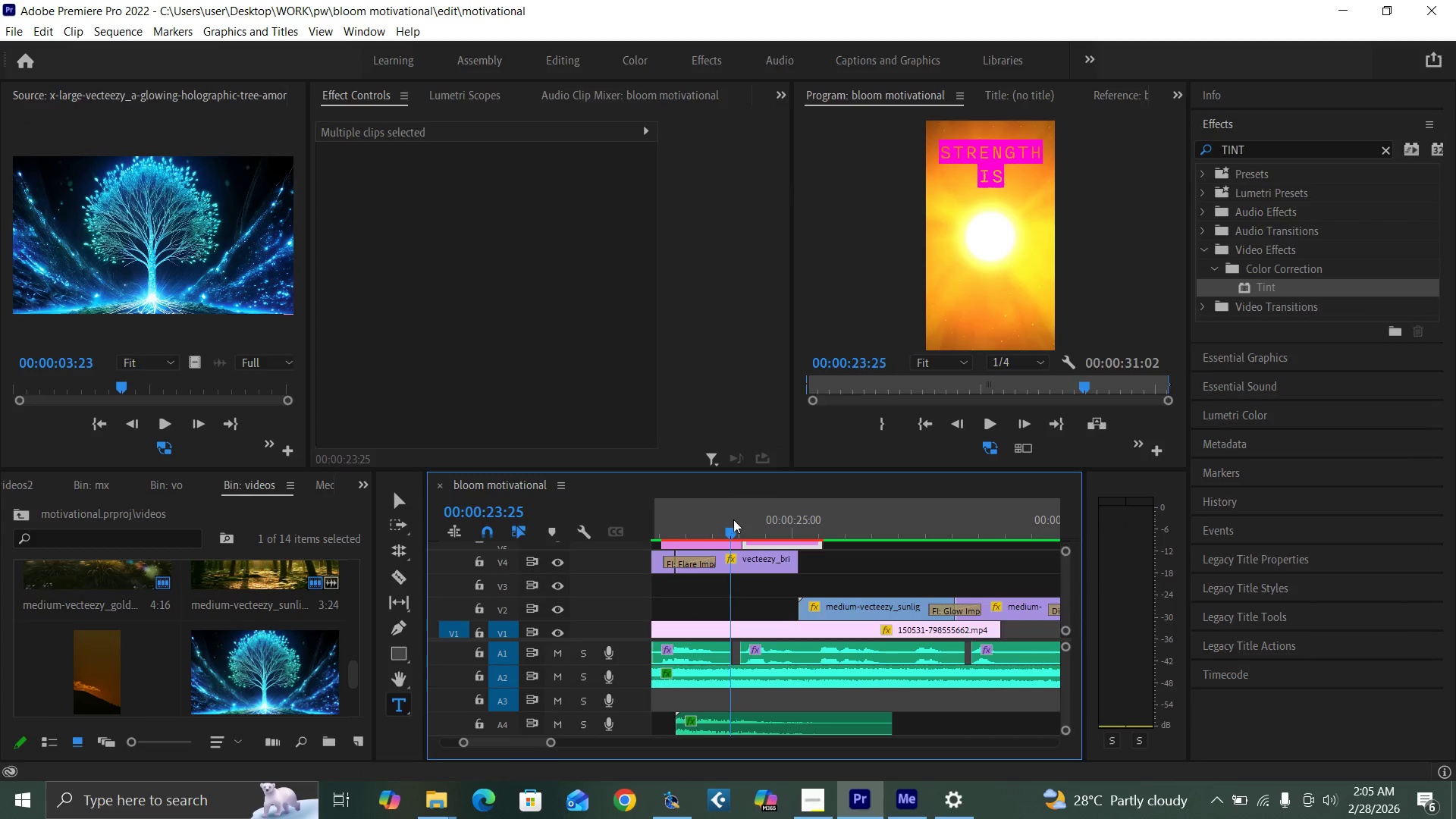 
key(Space)
 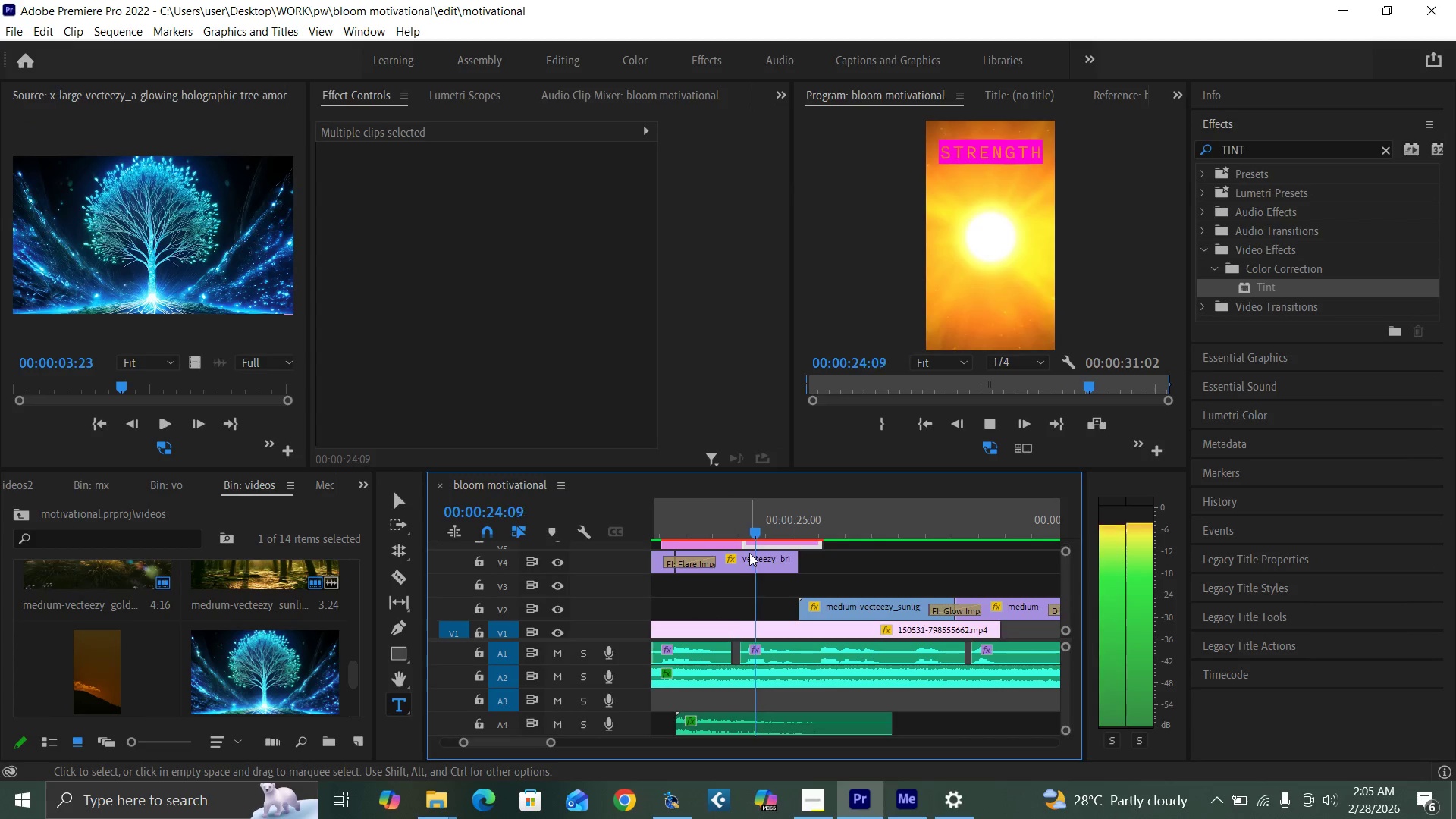 
key(Space)
 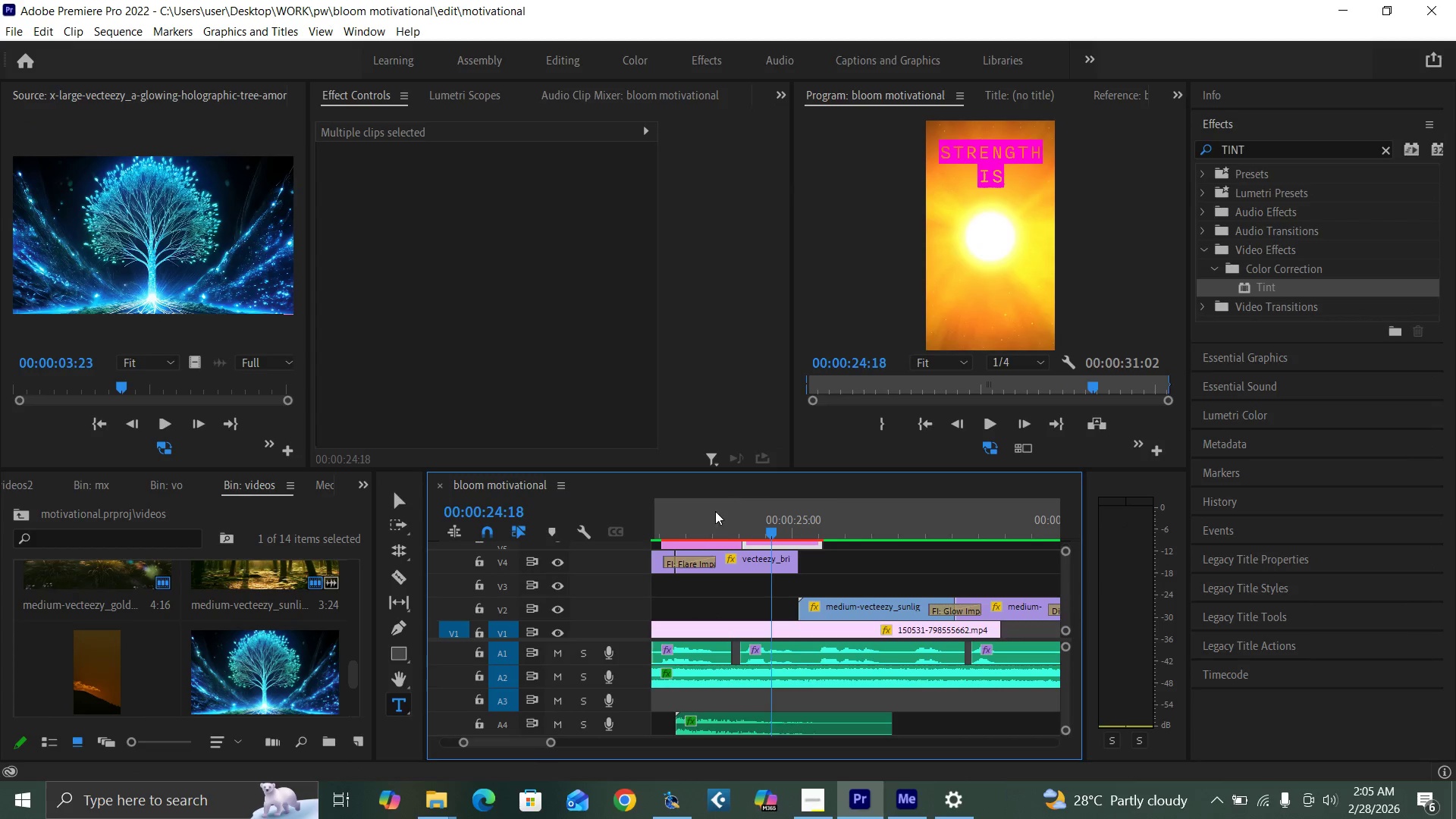 
left_click([709, 513])
 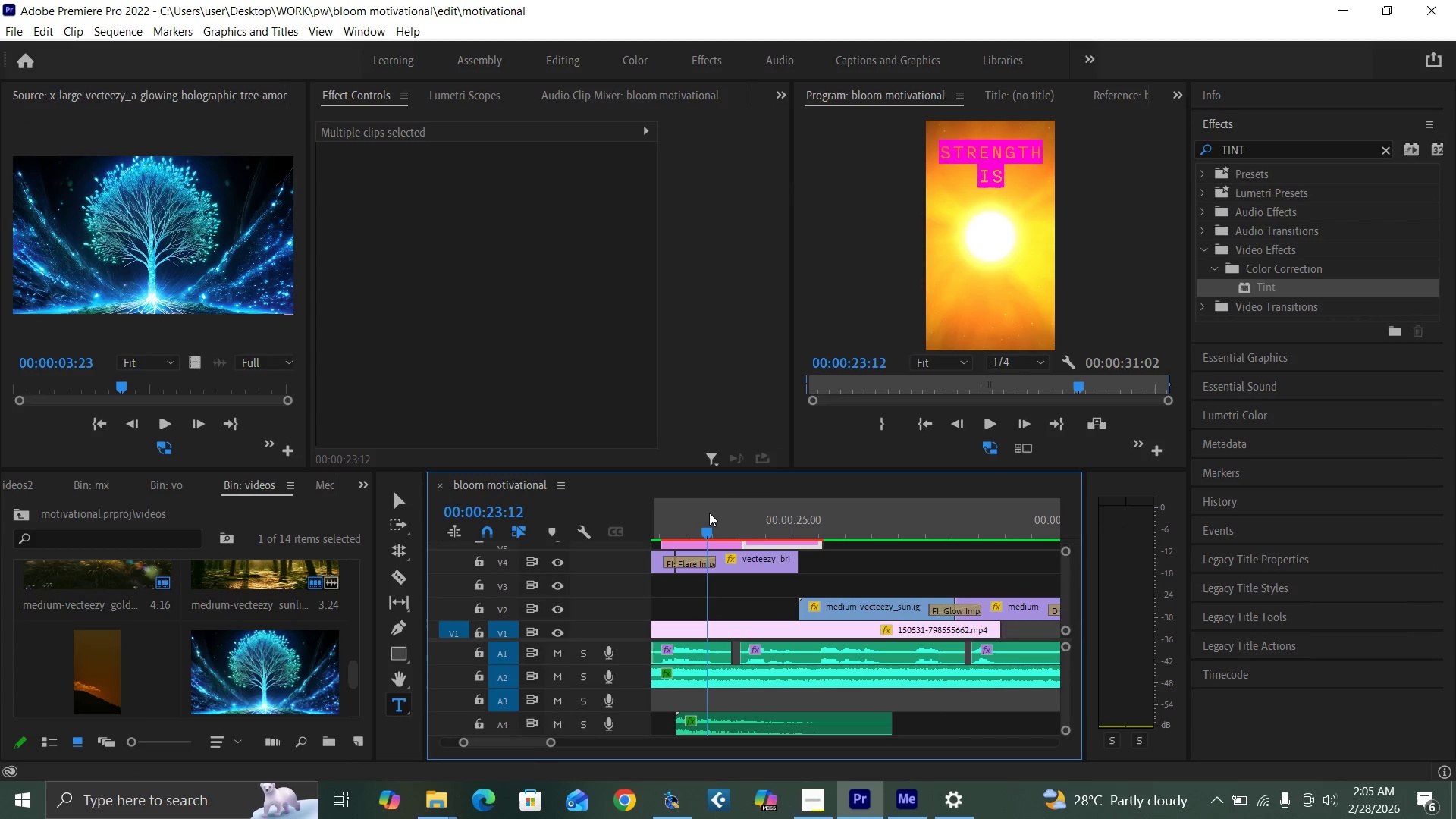 
key(Space)
 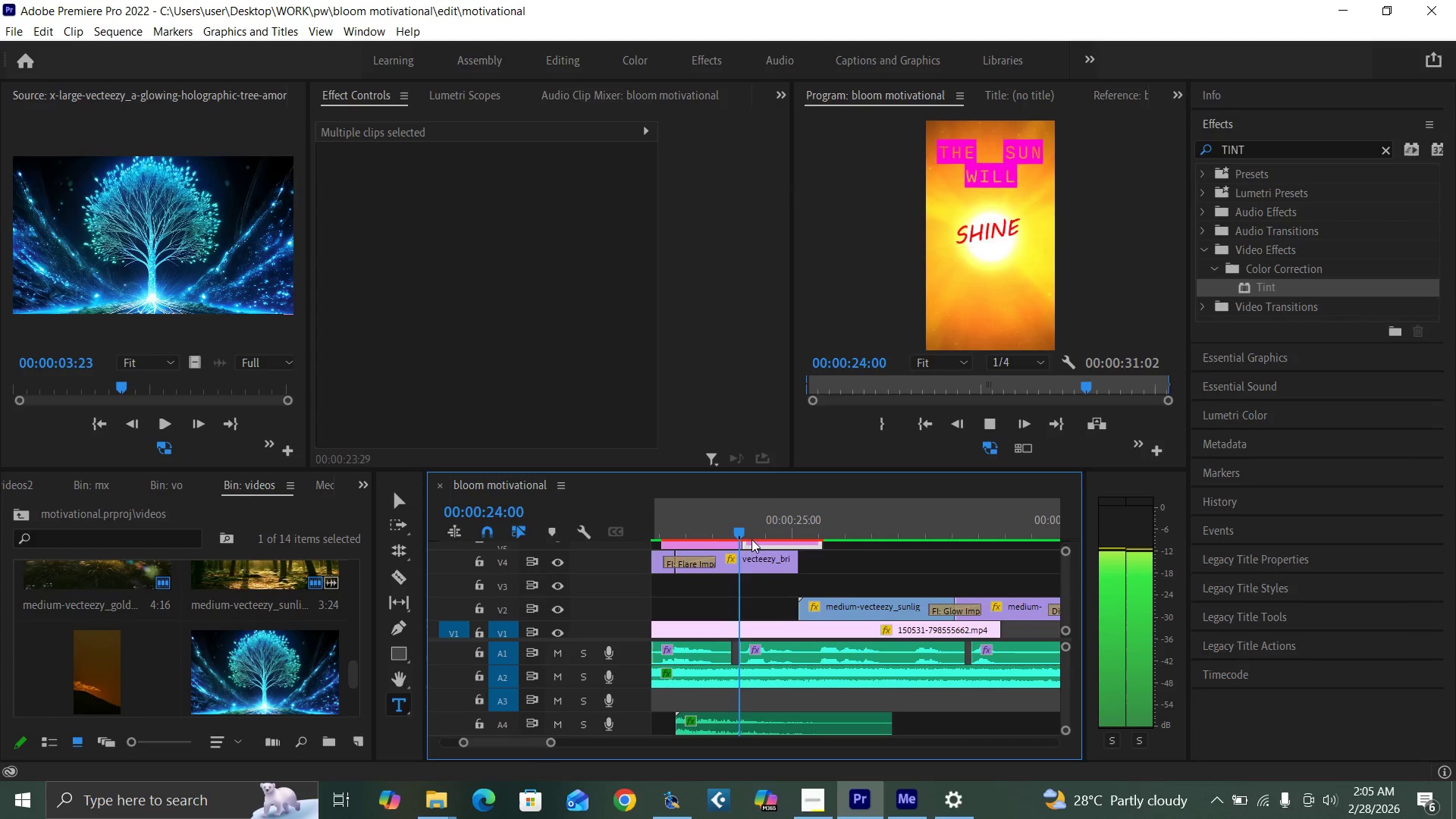 
key(Space)
 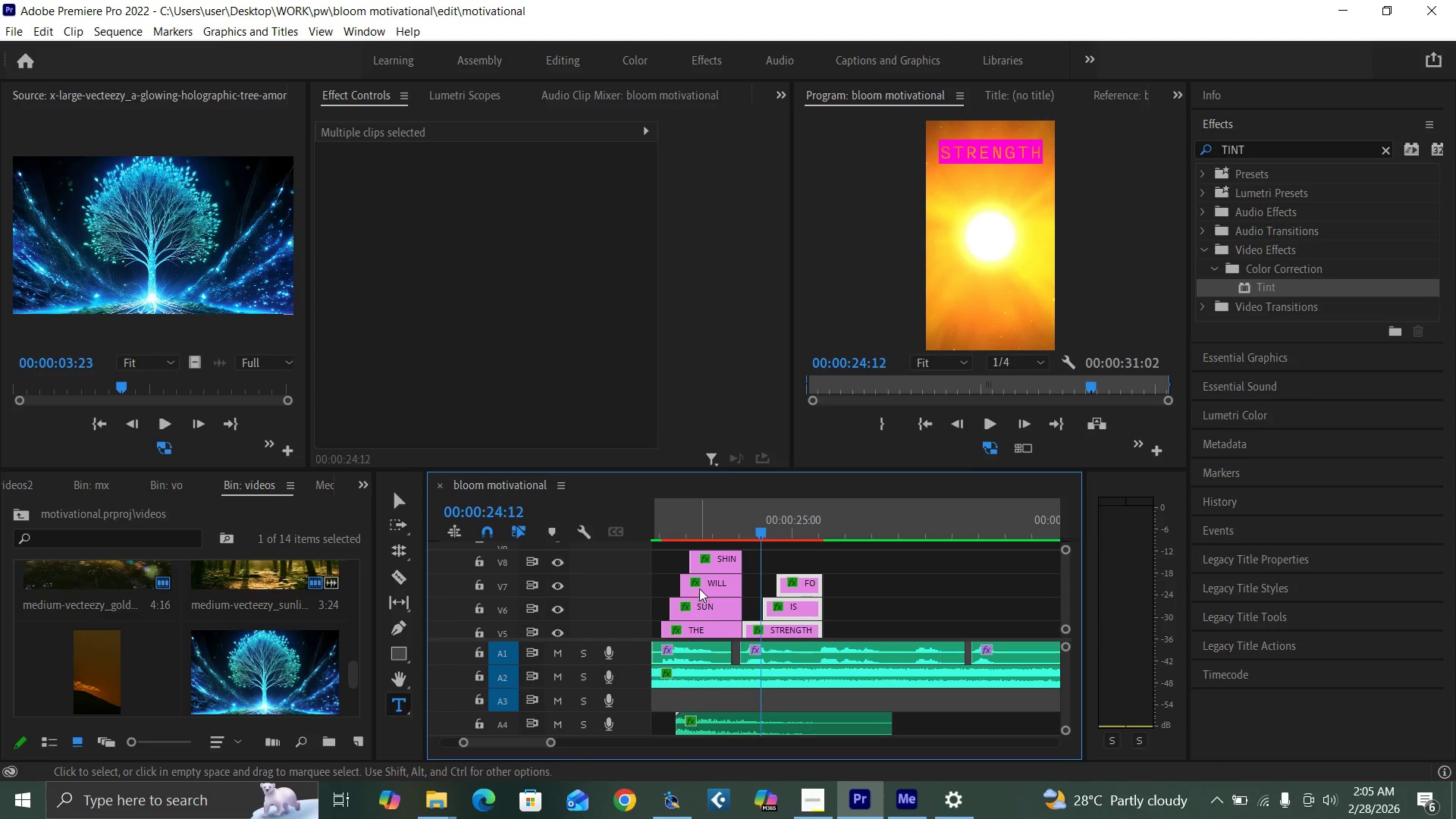 
wait(8.7)
 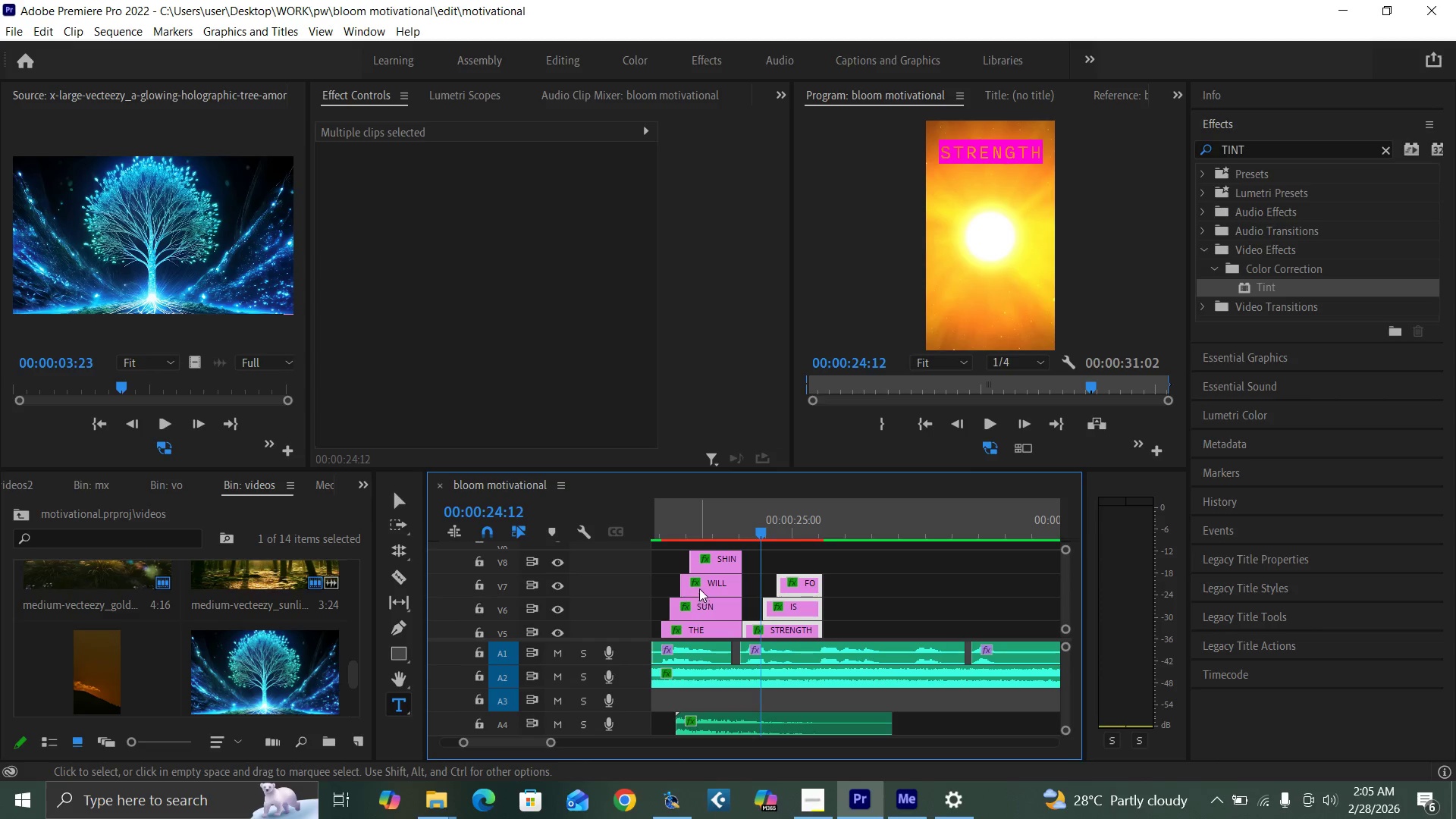 
left_click([814, 563])
 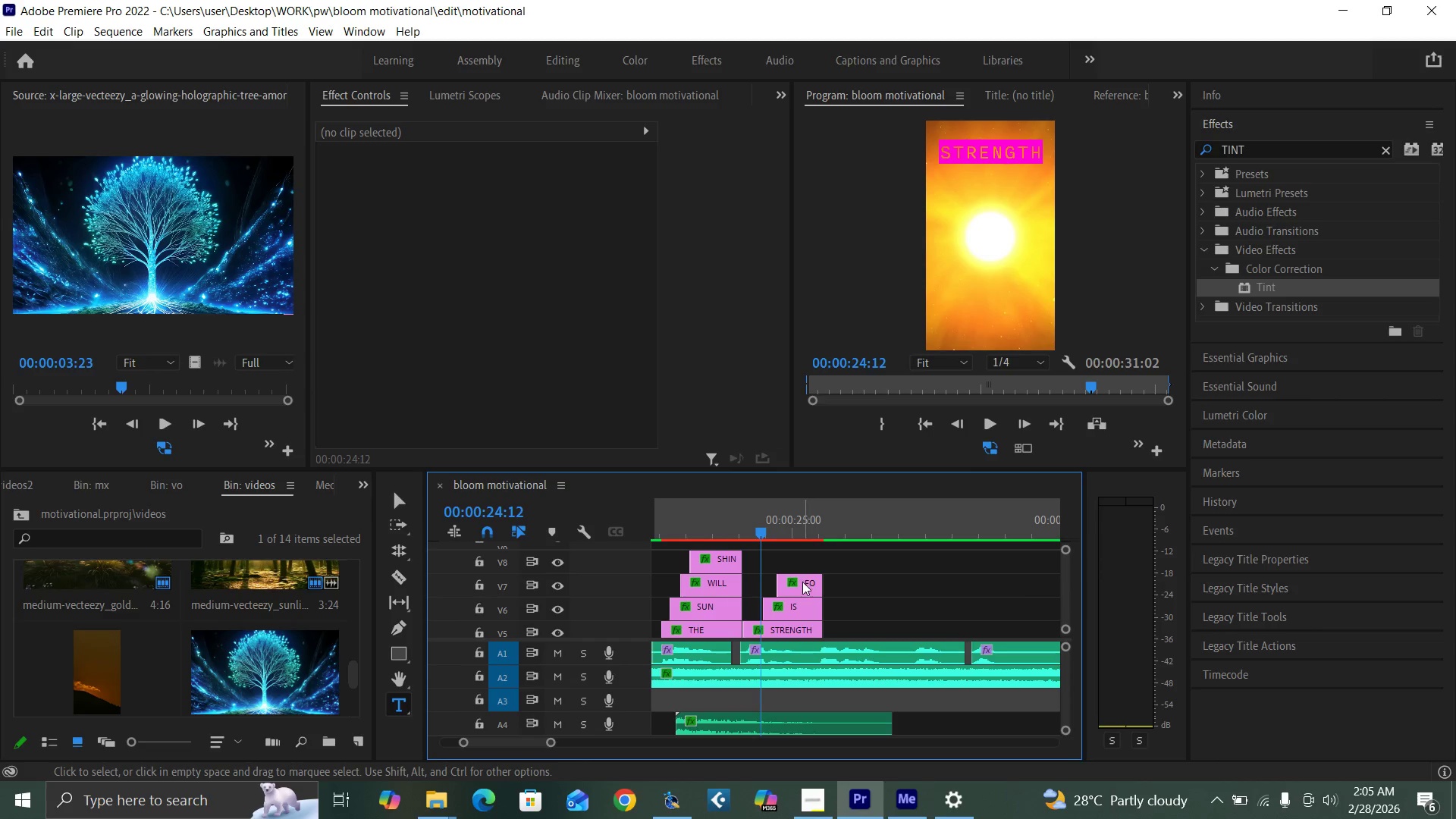 
left_click_drag(start_coordinate=[802, 582], to_coordinate=[804, 559])
 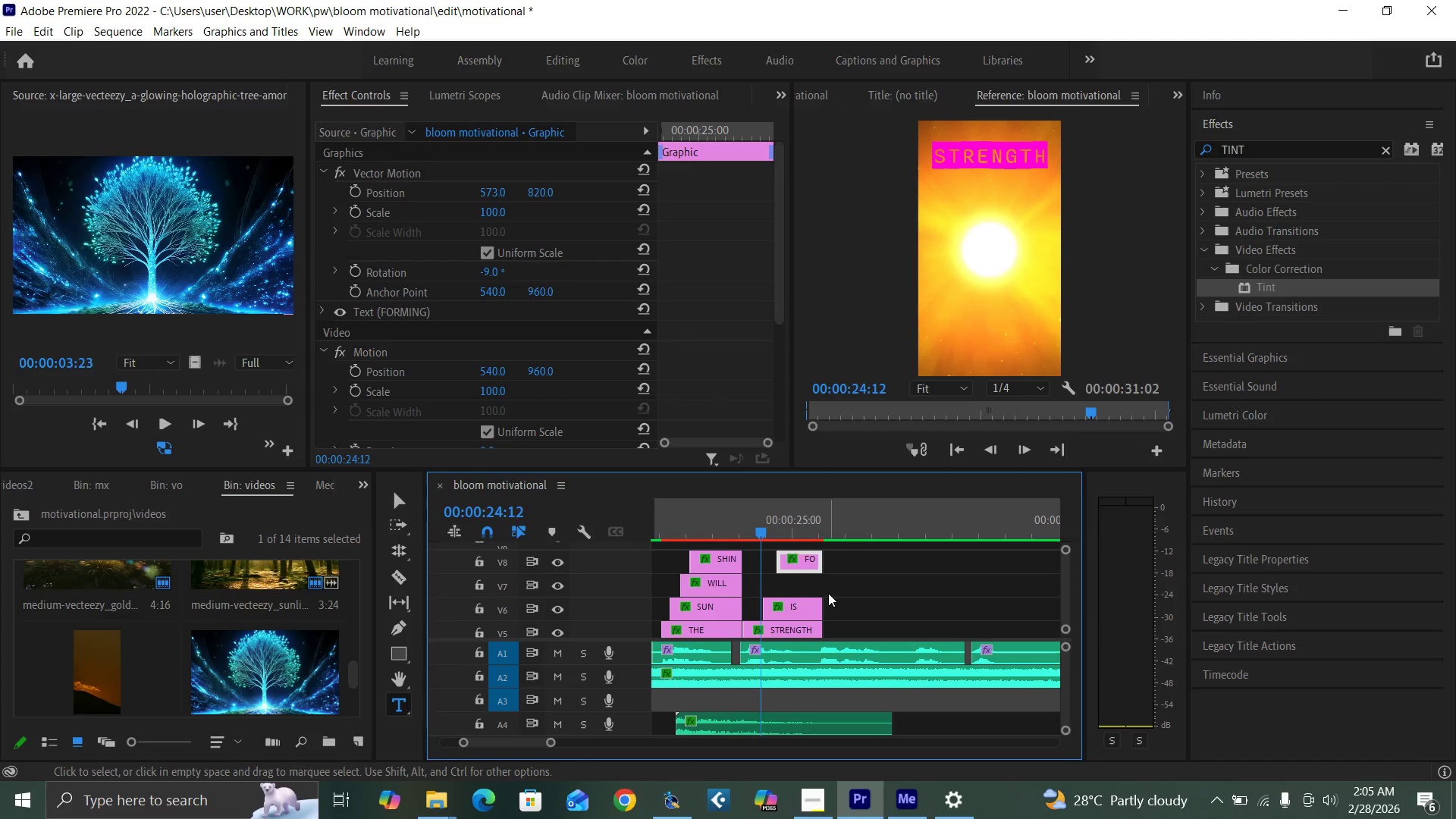 
left_click_drag(start_coordinate=[805, 579], to_coordinate=[800, 629])
 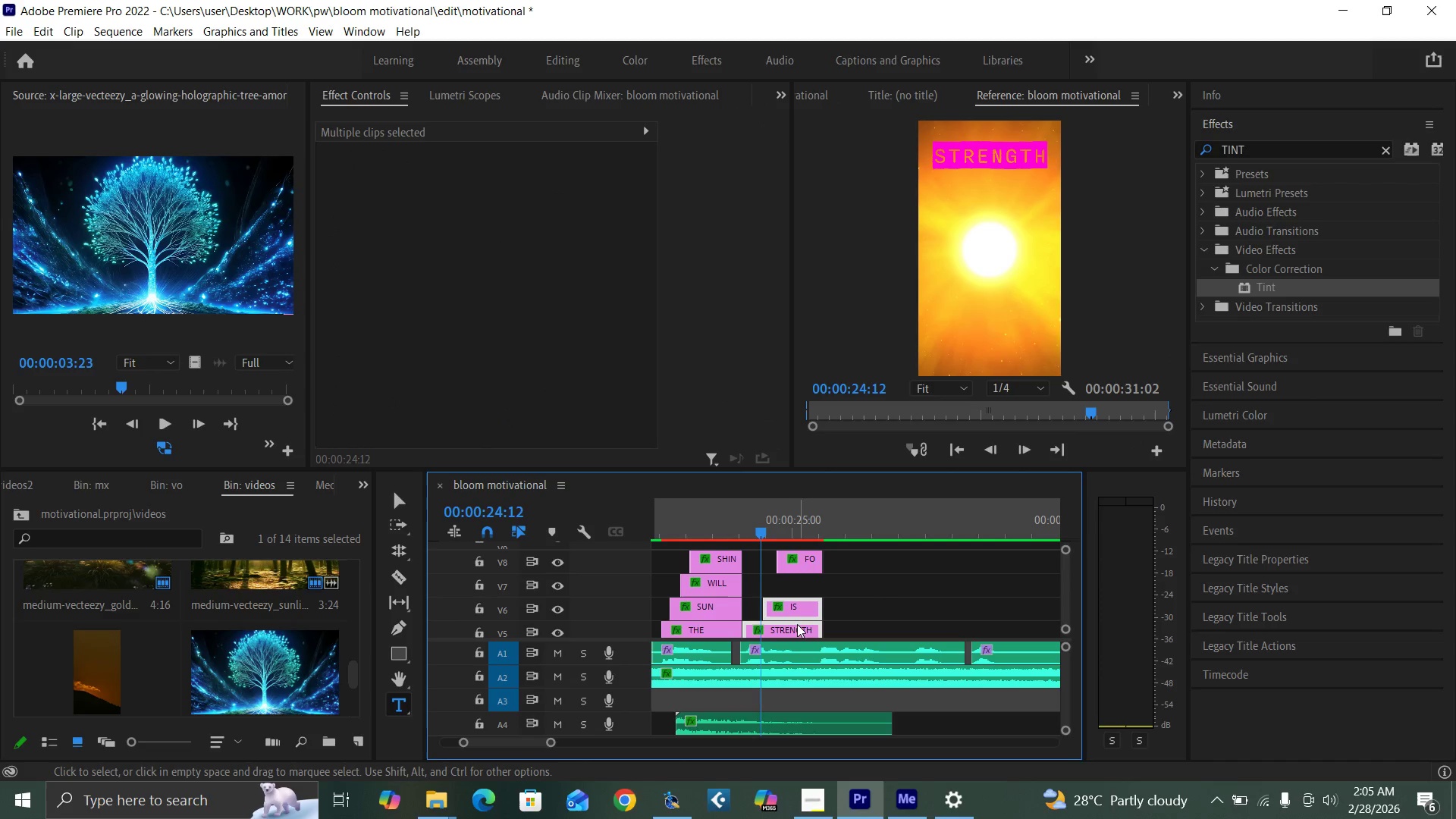 
key(Delete)
 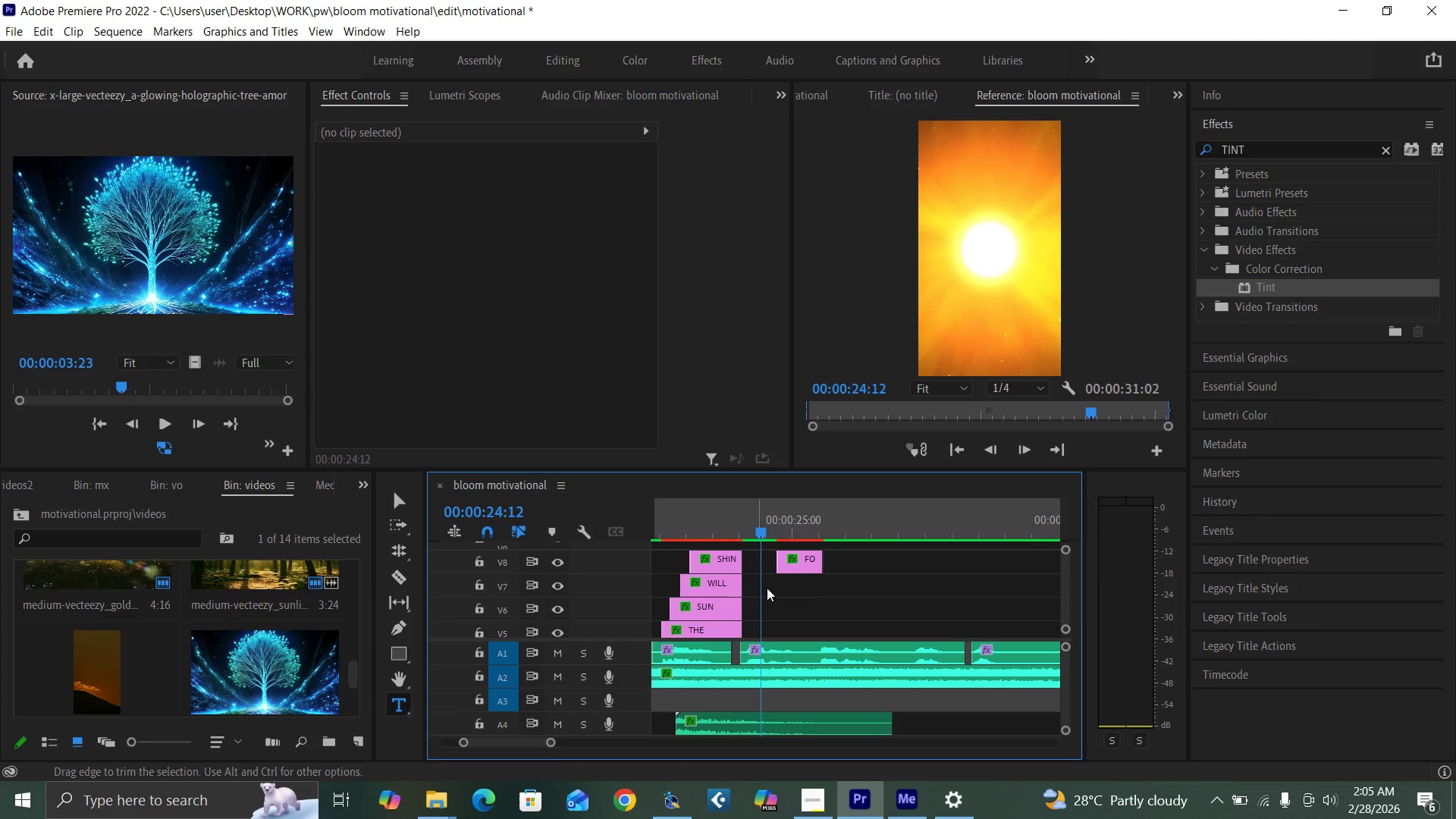 
left_click_drag(start_coordinate=[785, 587], to_coordinate=[721, 626])
 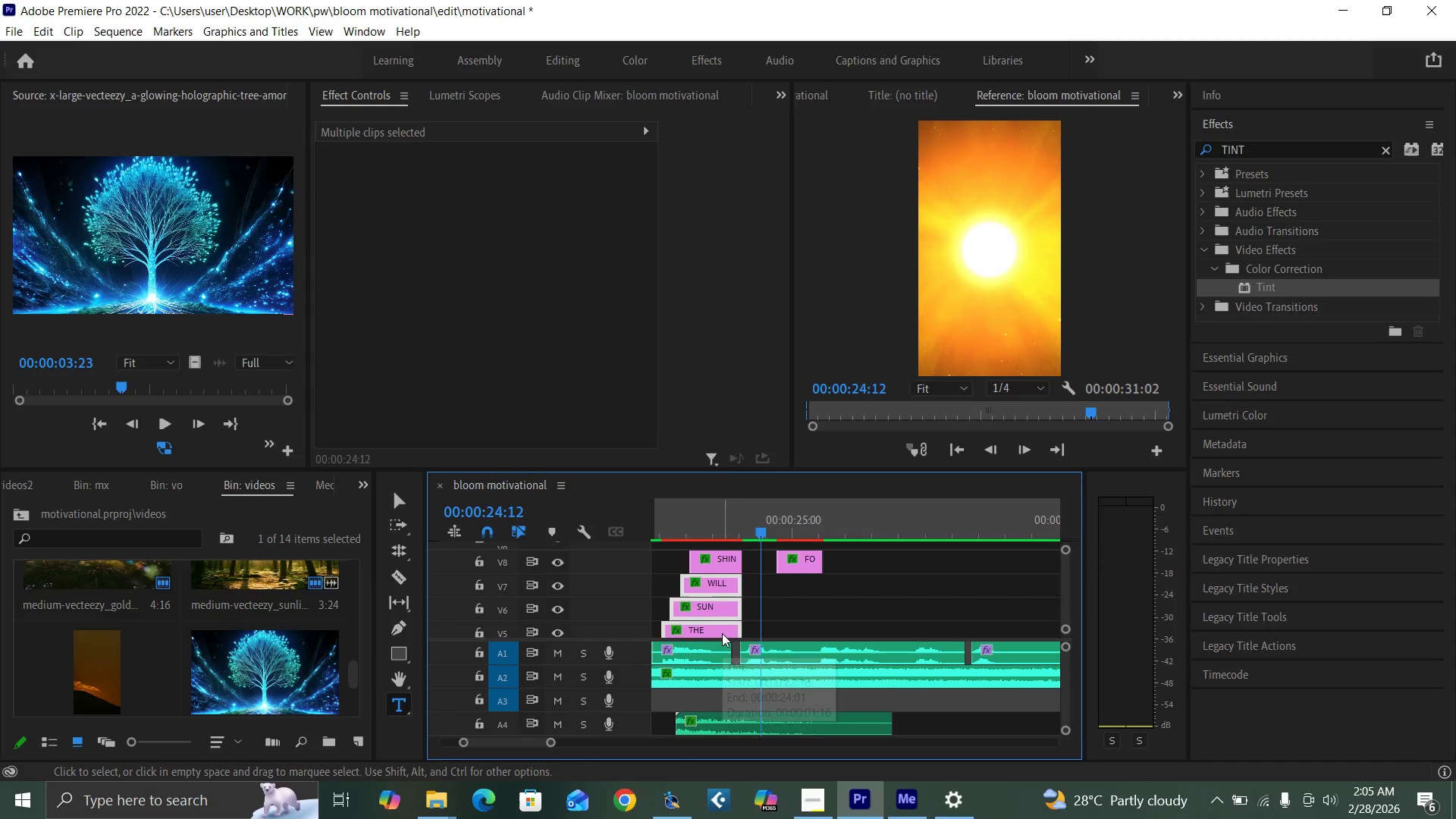 
hold_key(key=AltLeft, duration=1.51)
left_click_drag(start_coordinate=[723, 629], to_coordinate=[801, 628])
 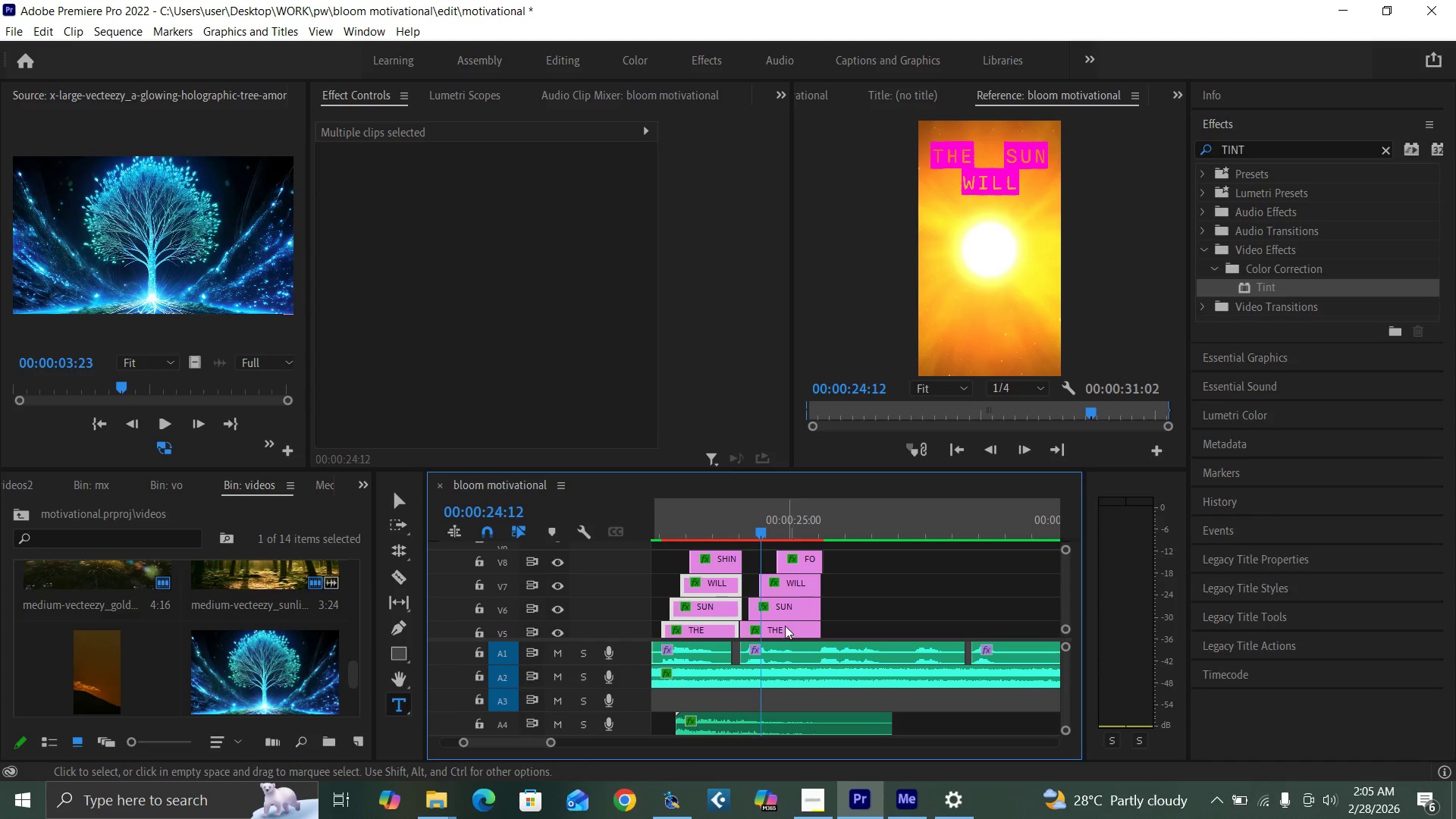 
hold_key(key=AltLeft, duration=1.06)
 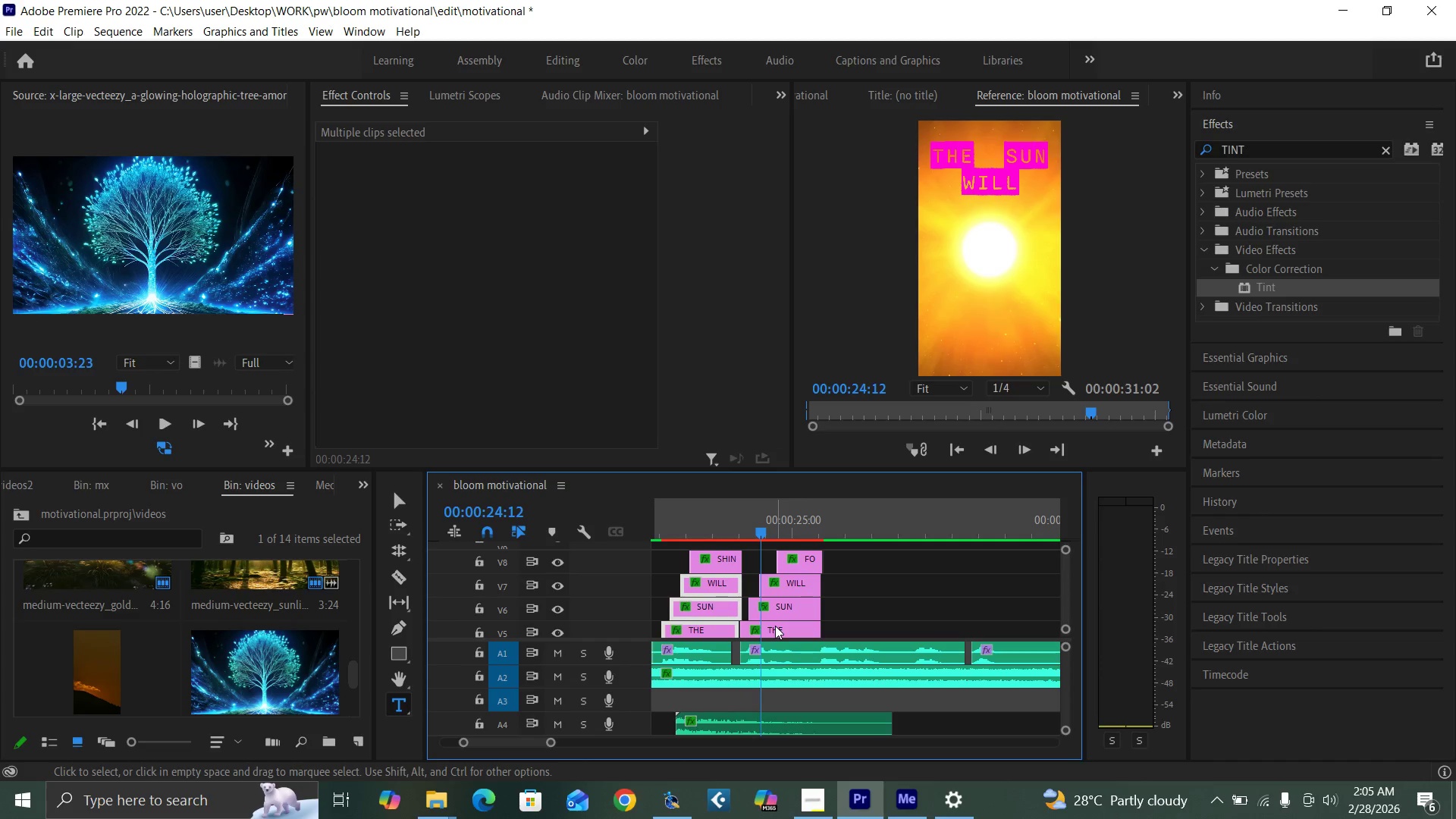 
key(Alt+AltLeft)
 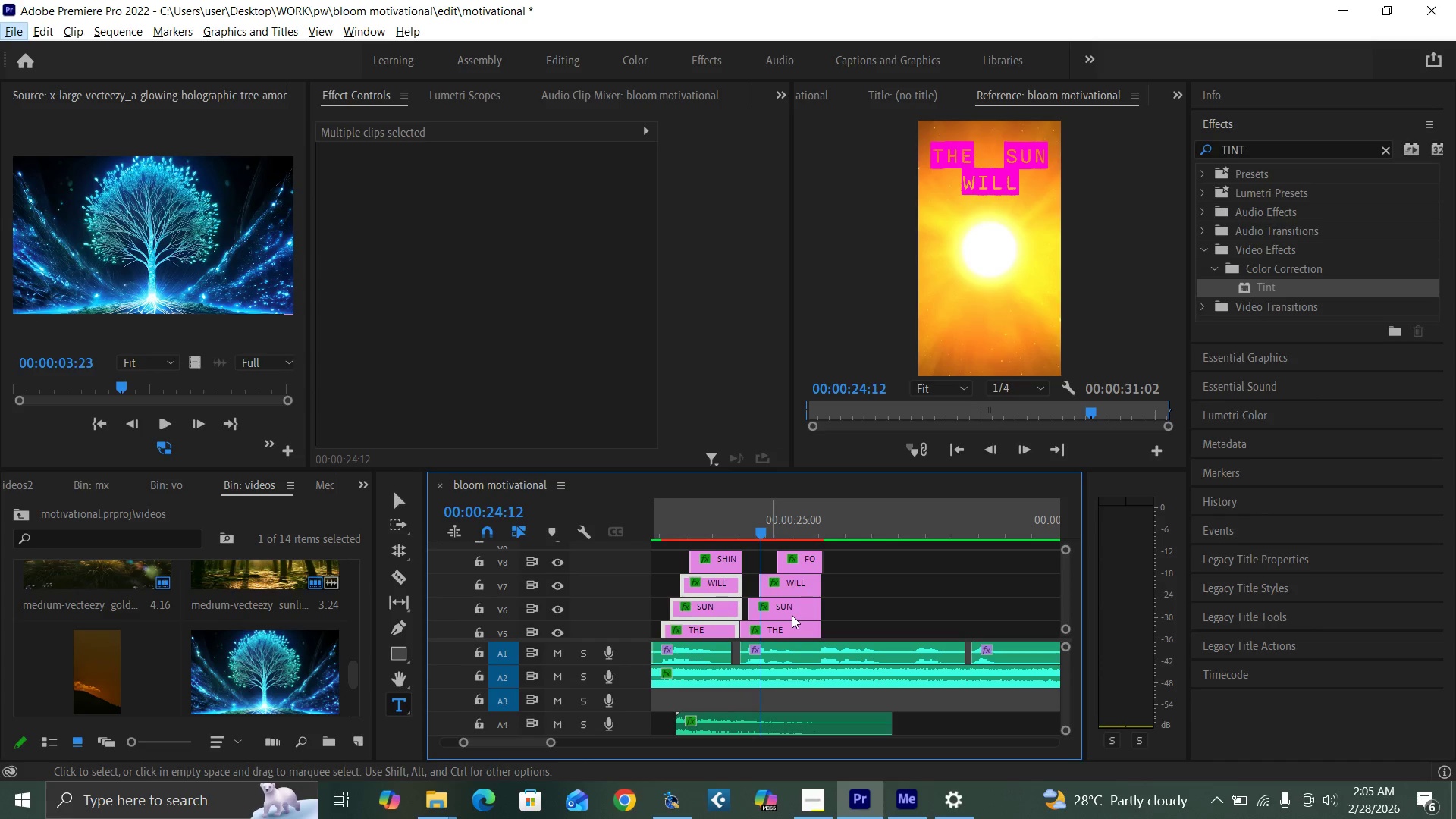 
key(Equal)
 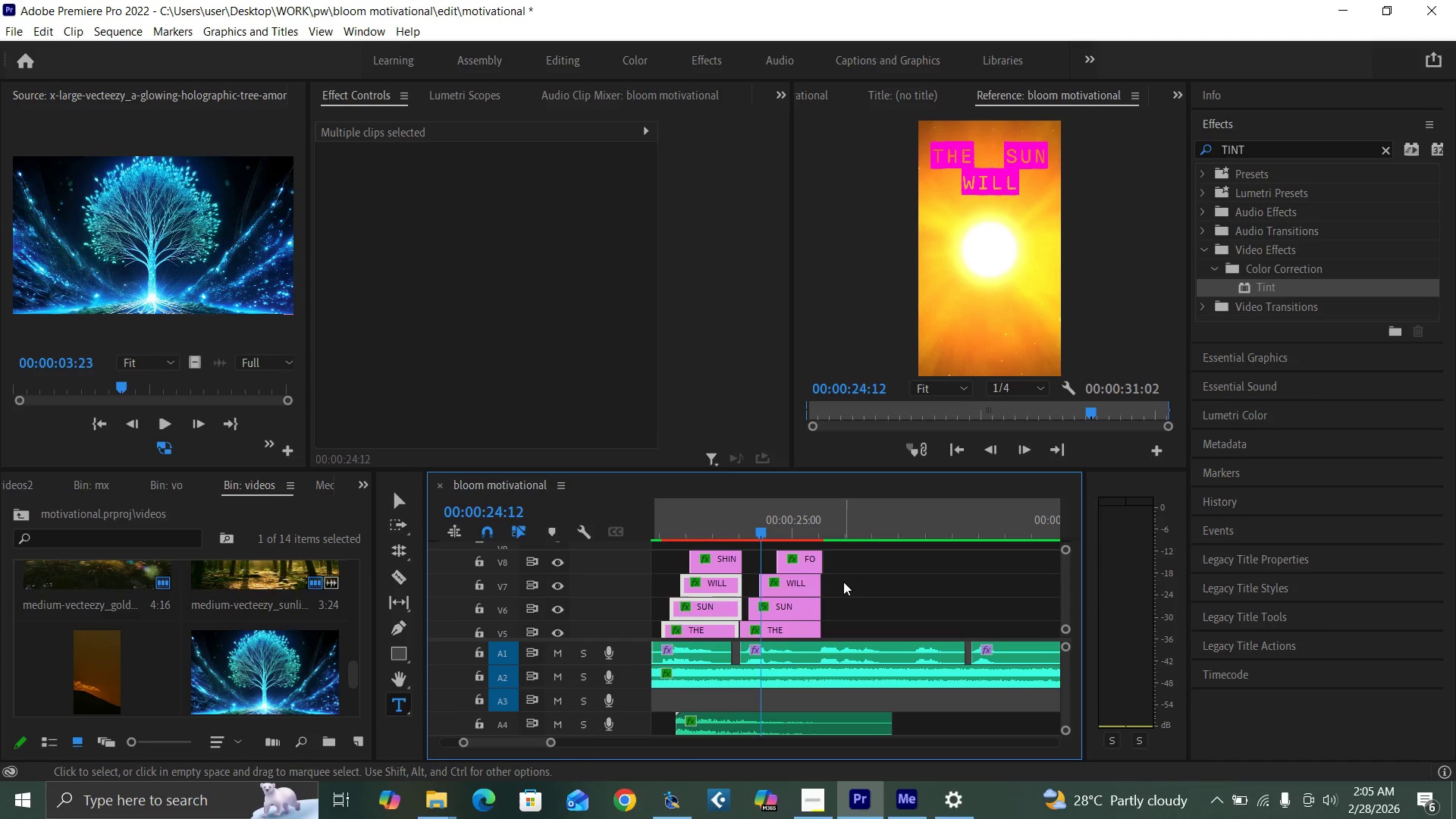 
left_click_drag(start_coordinate=[844, 579], to_coordinate=[784, 626])
 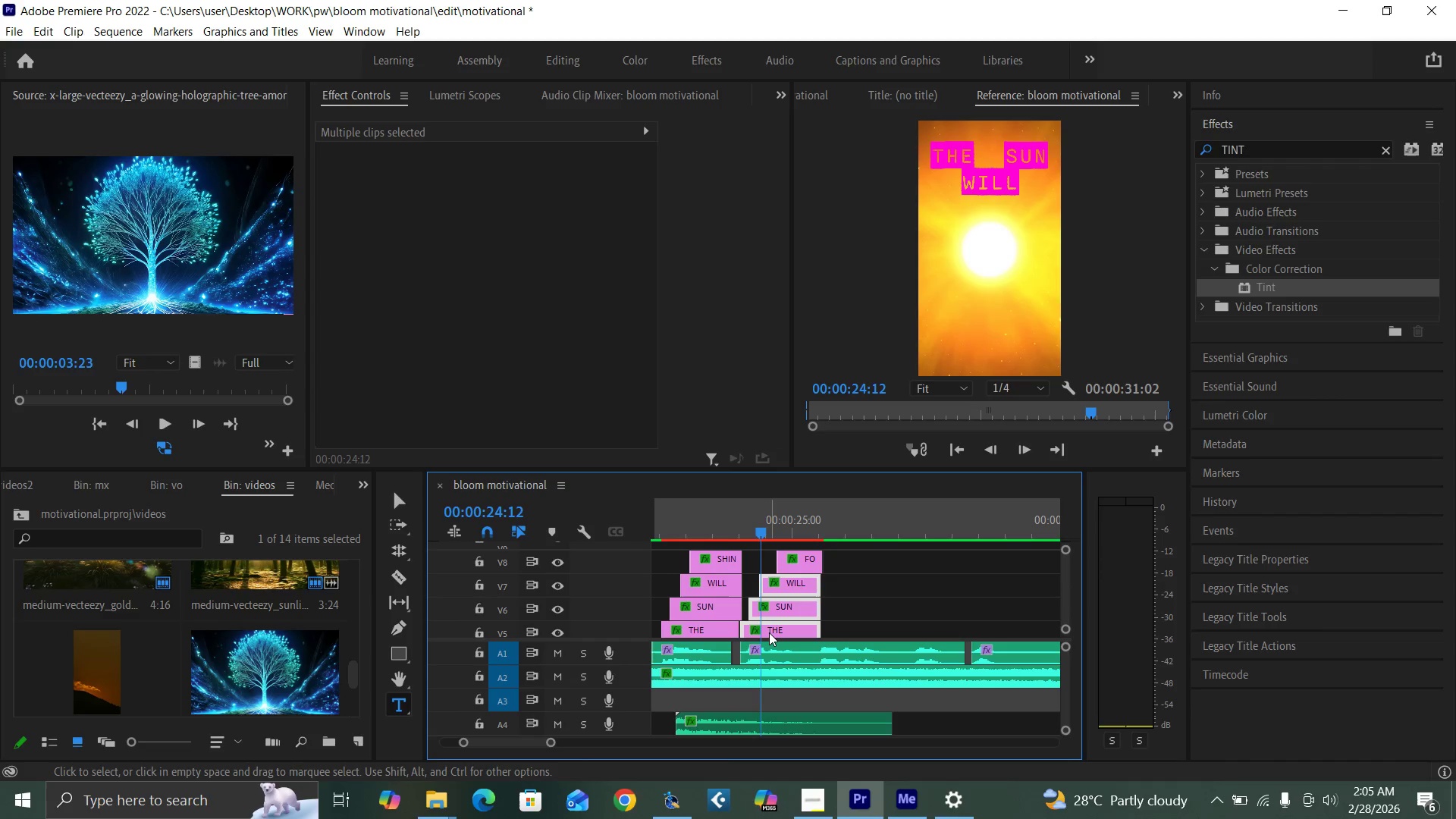 
left_click_drag(start_coordinate=[769, 632], to_coordinate=[773, 632])
 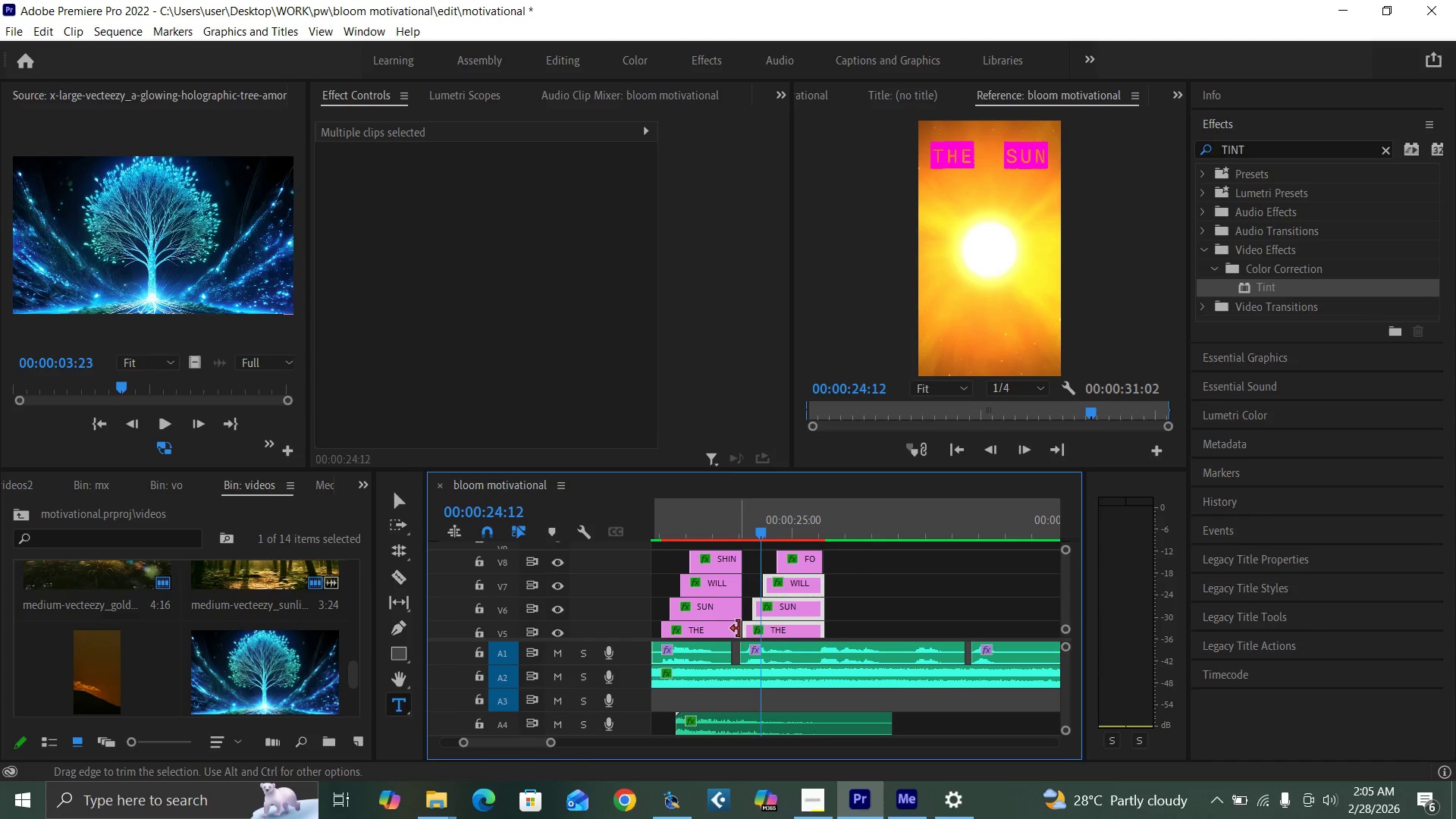 
left_click_drag(start_coordinate=[739, 629], to_coordinate=[743, 630])
 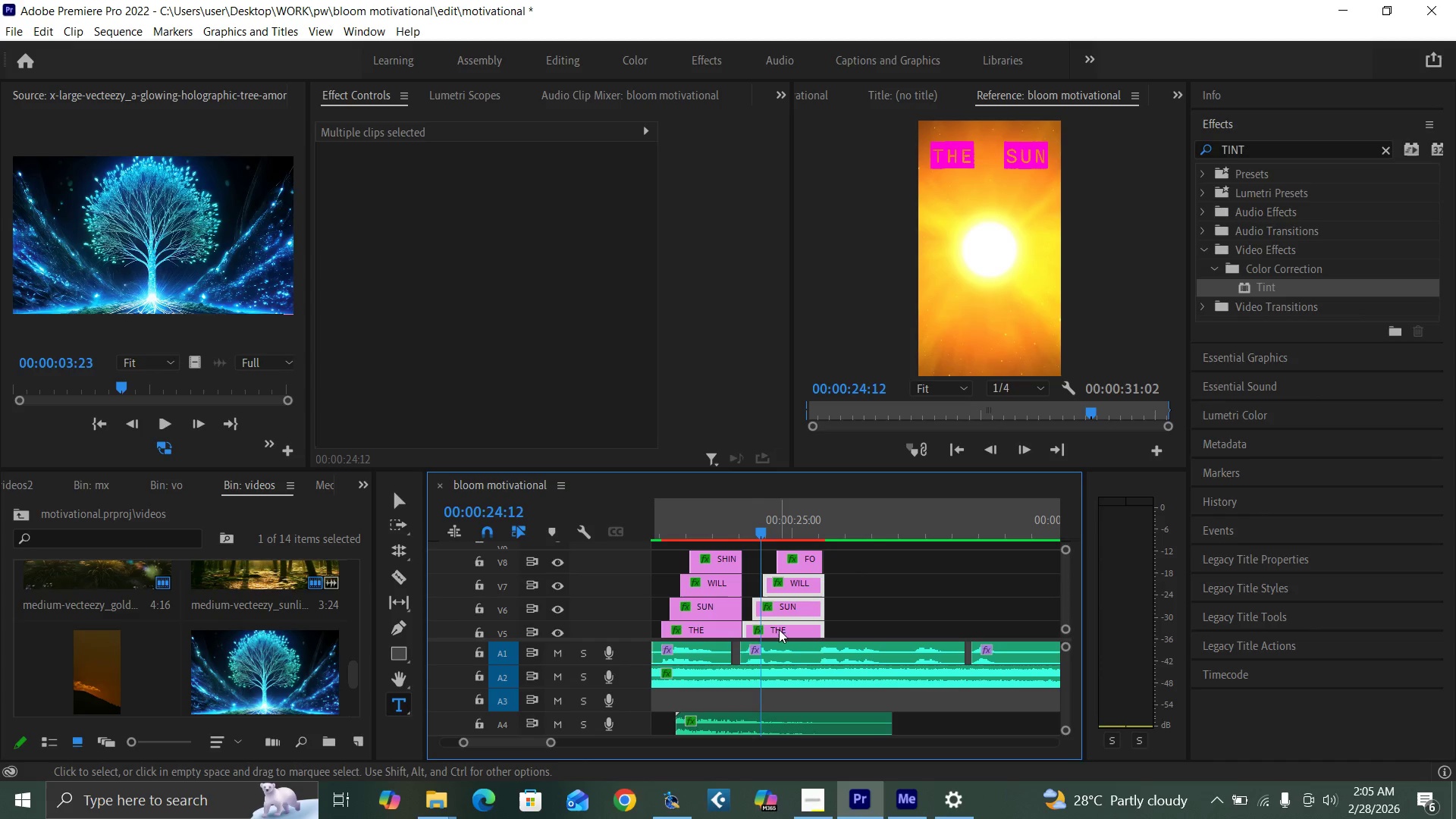 
left_click([780, 629])
 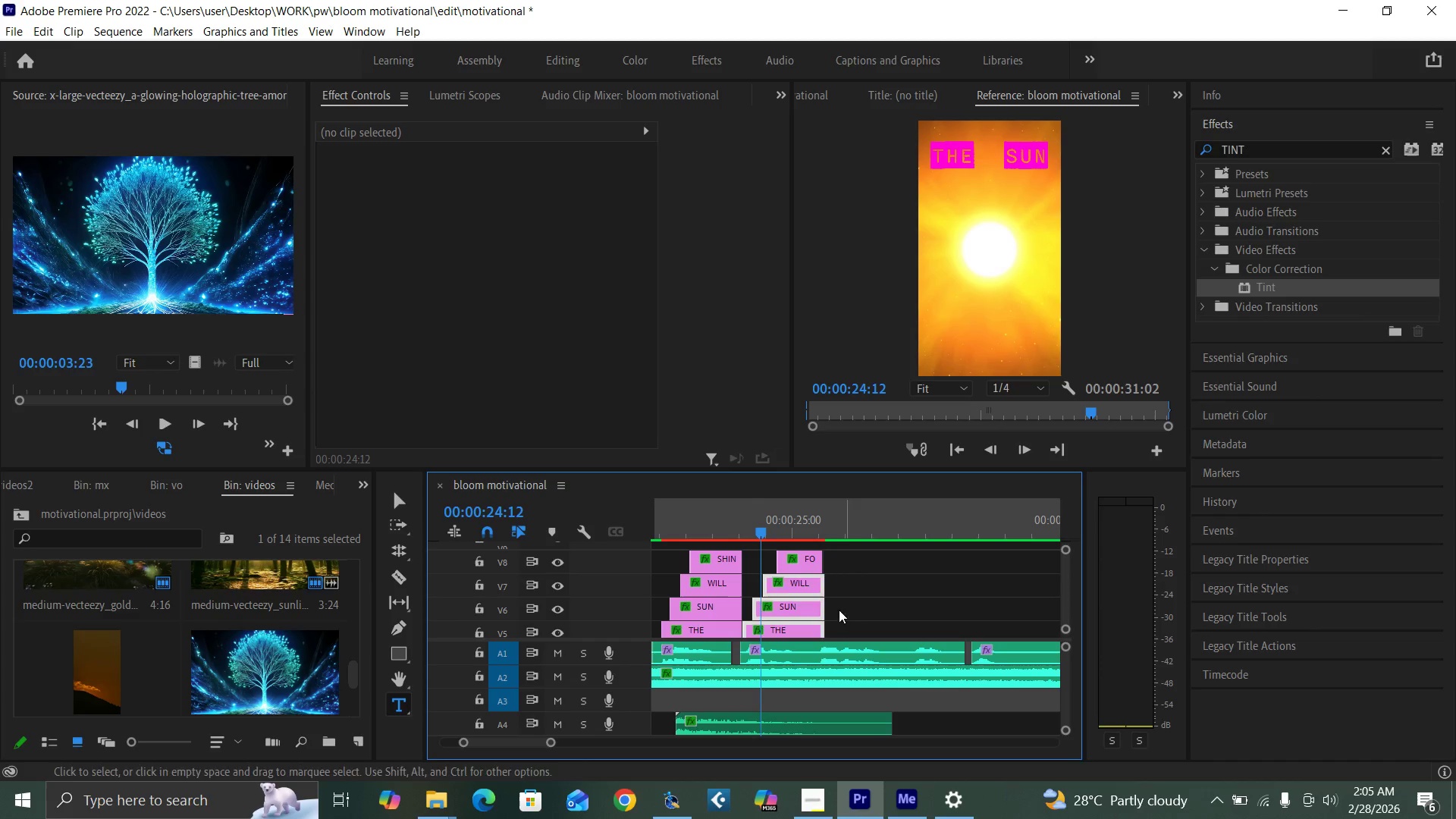 
double_click([795, 626])
 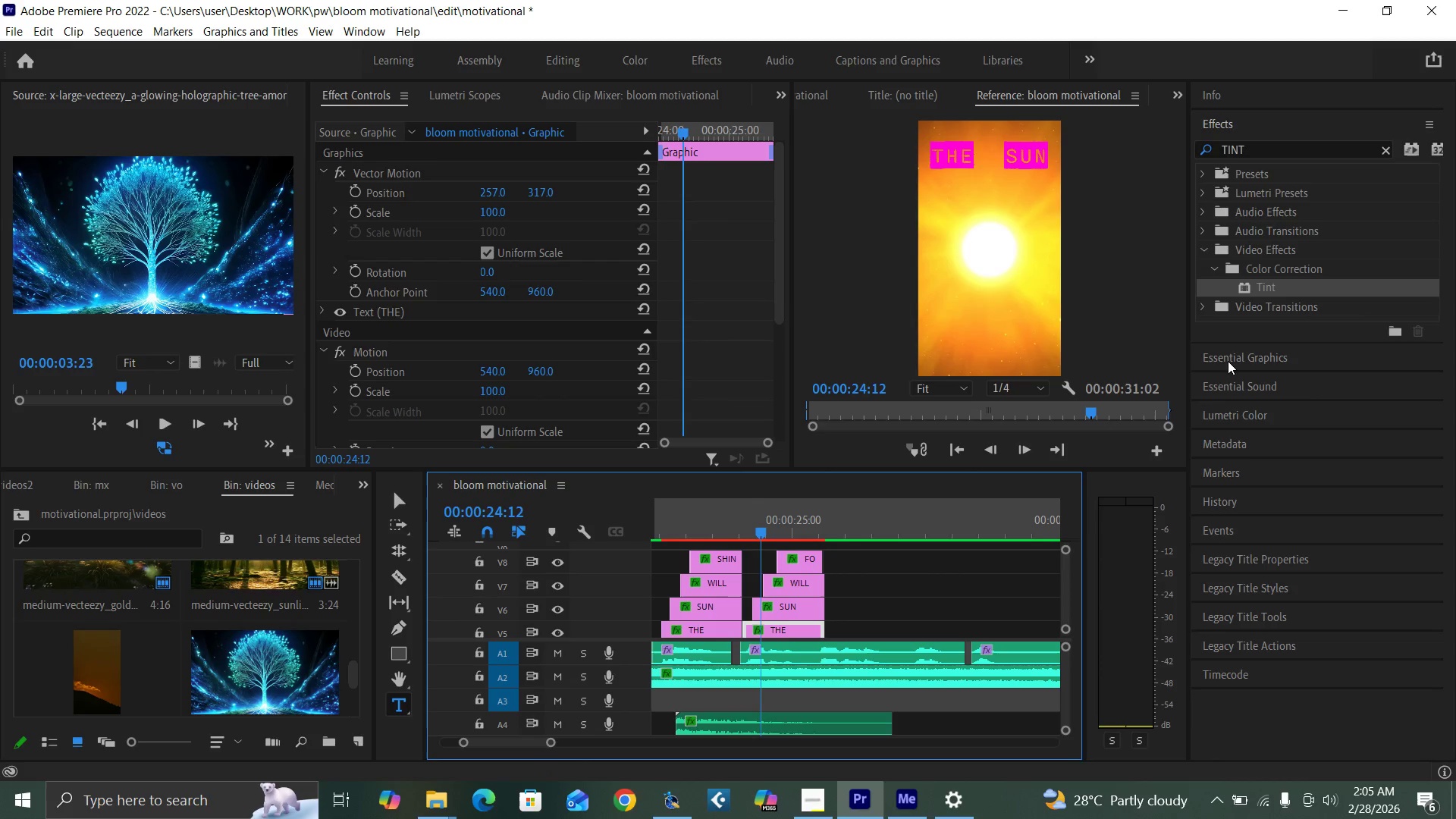 
left_click([1232, 359])
 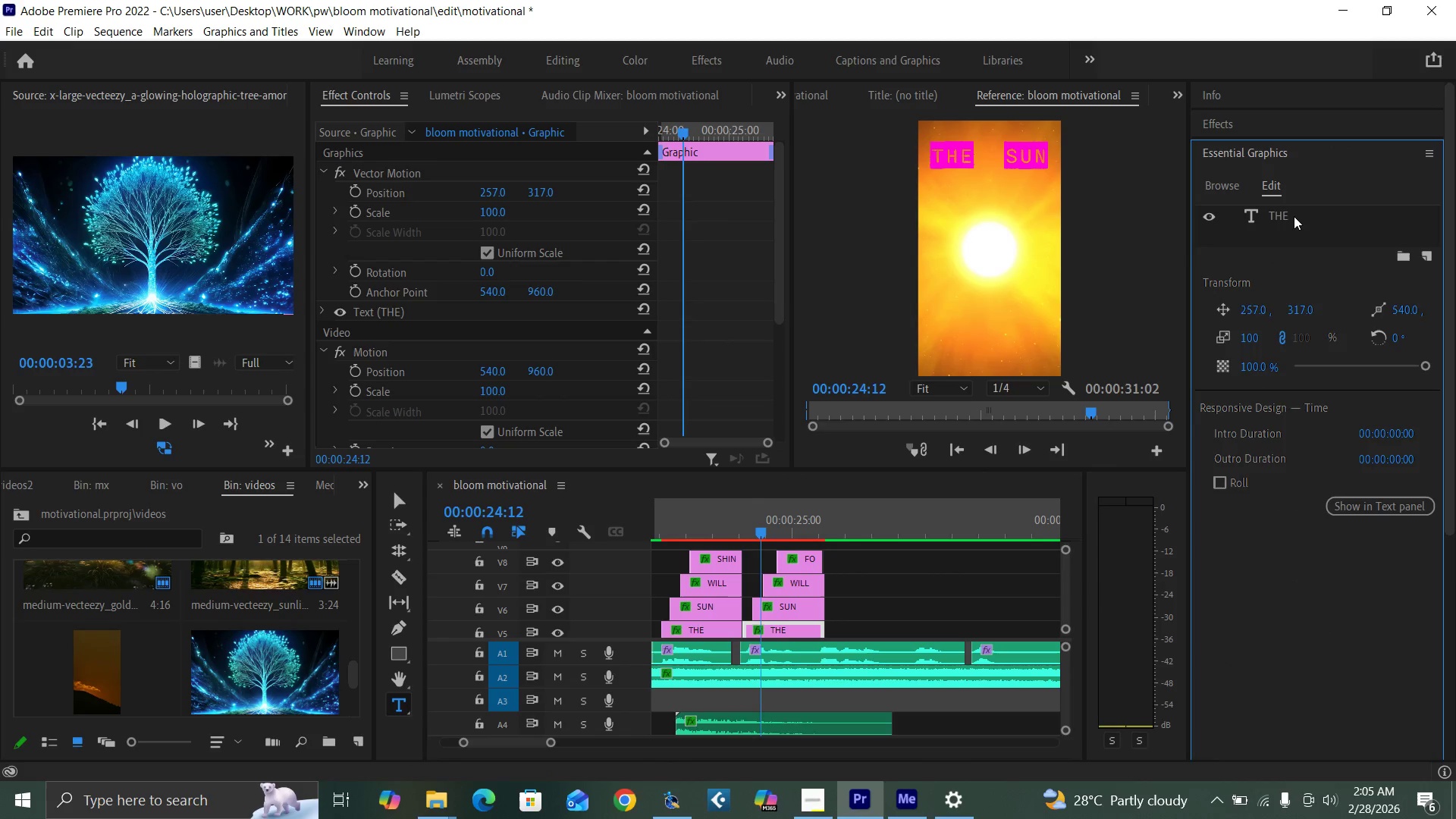 
left_click([1288, 212])
 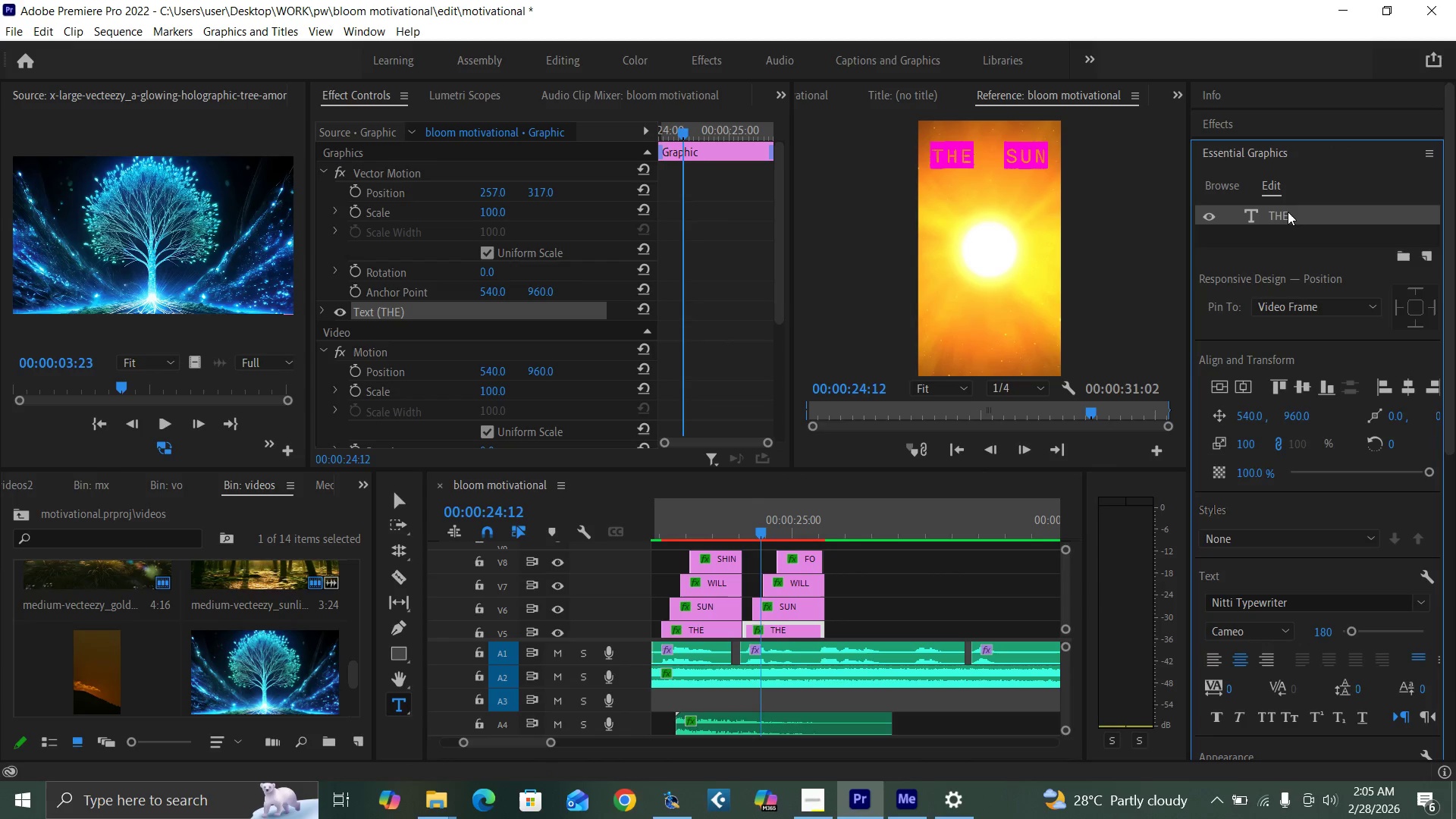 
double_click([1288, 212])
 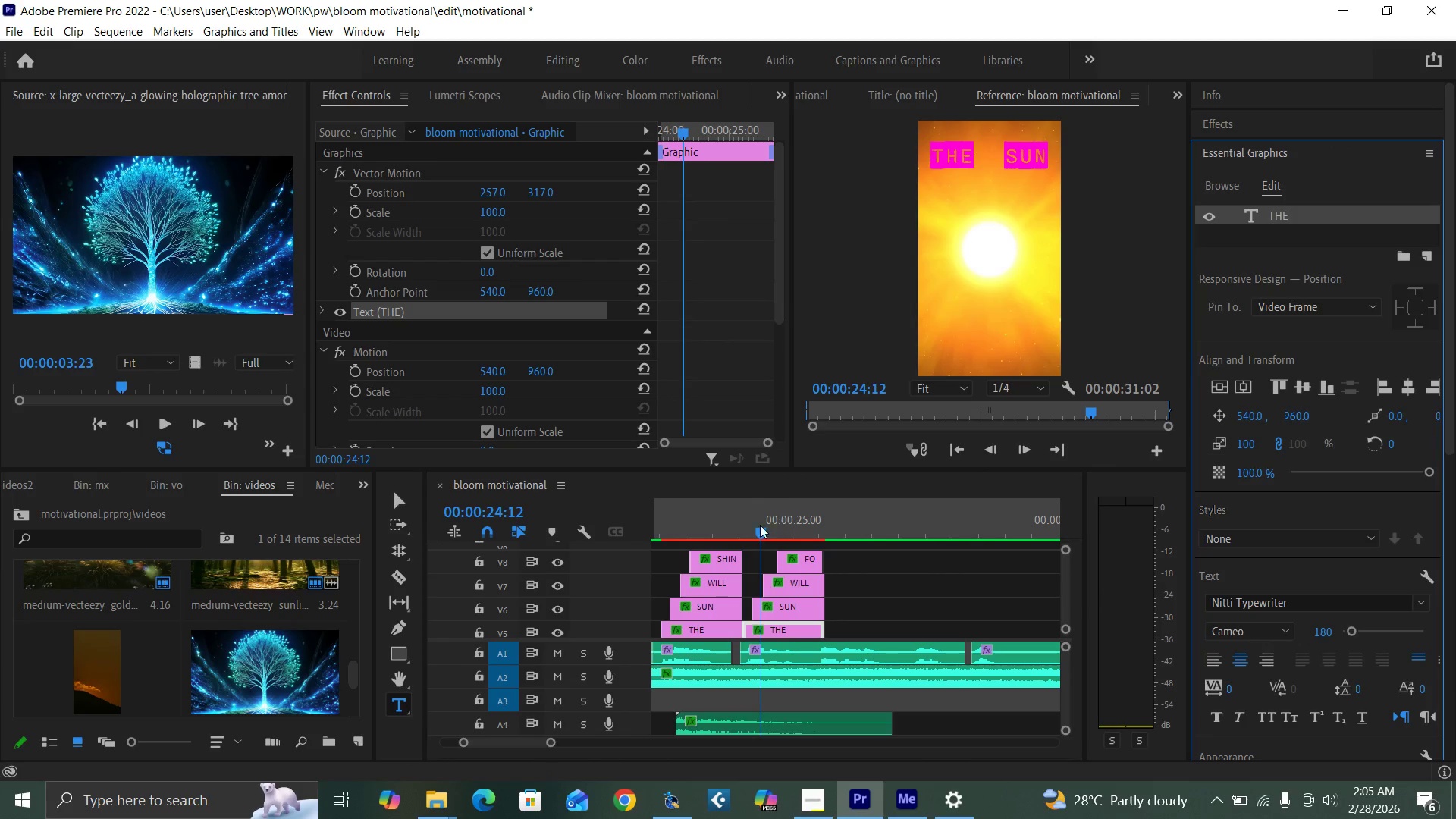 
left_click([767, 532])
 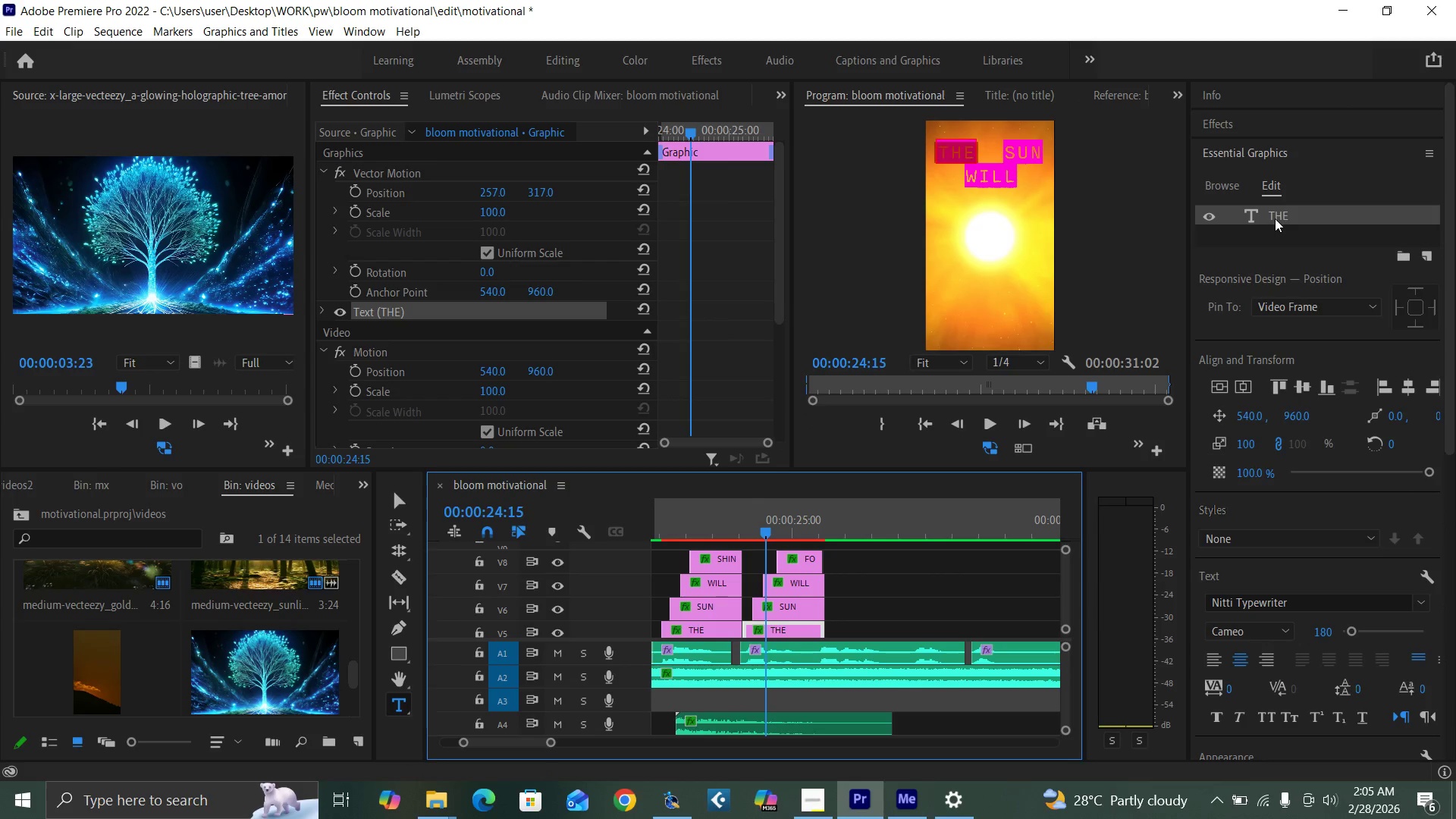 
double_click([1274, 216])
 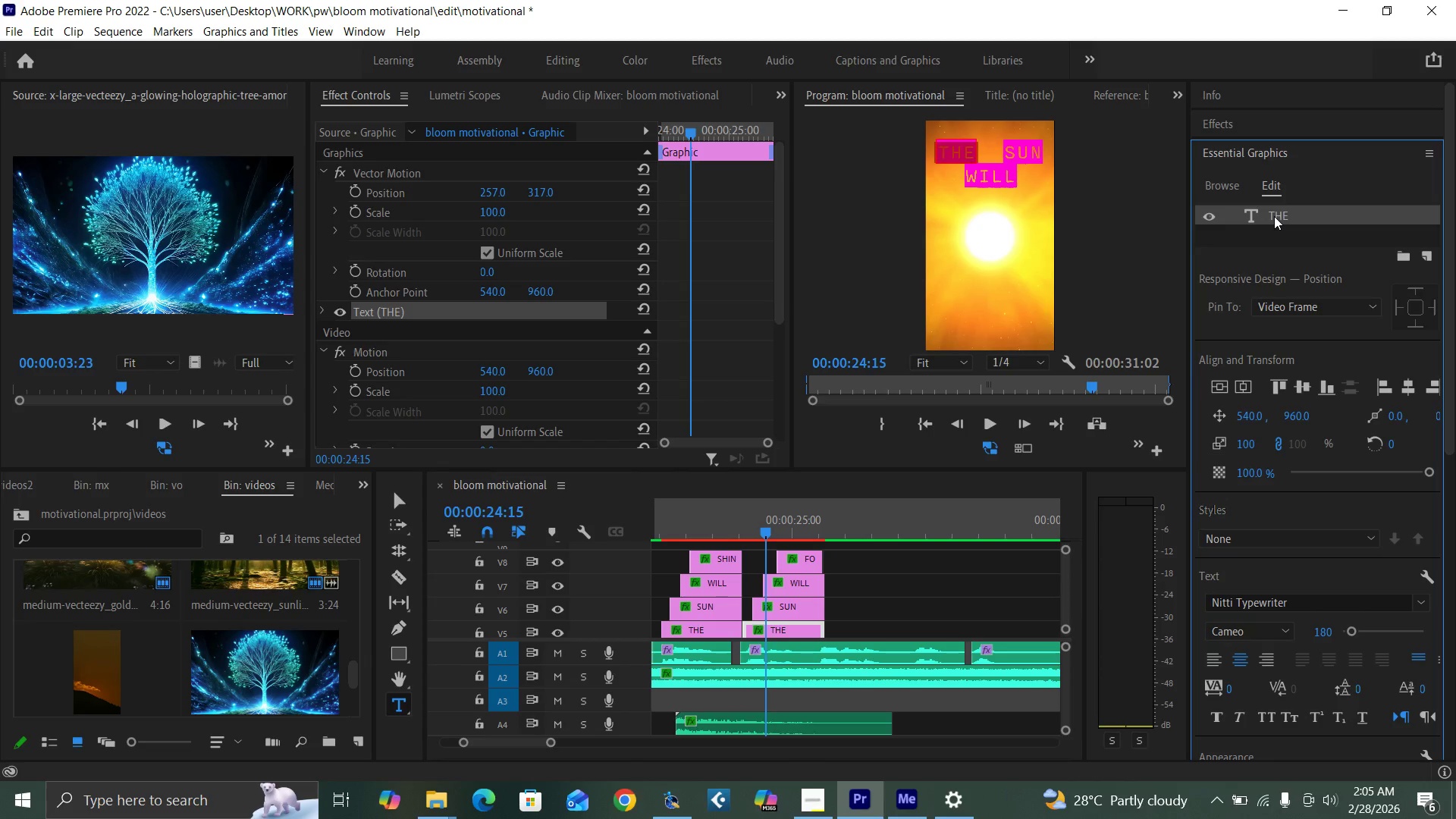 
type(AND)
 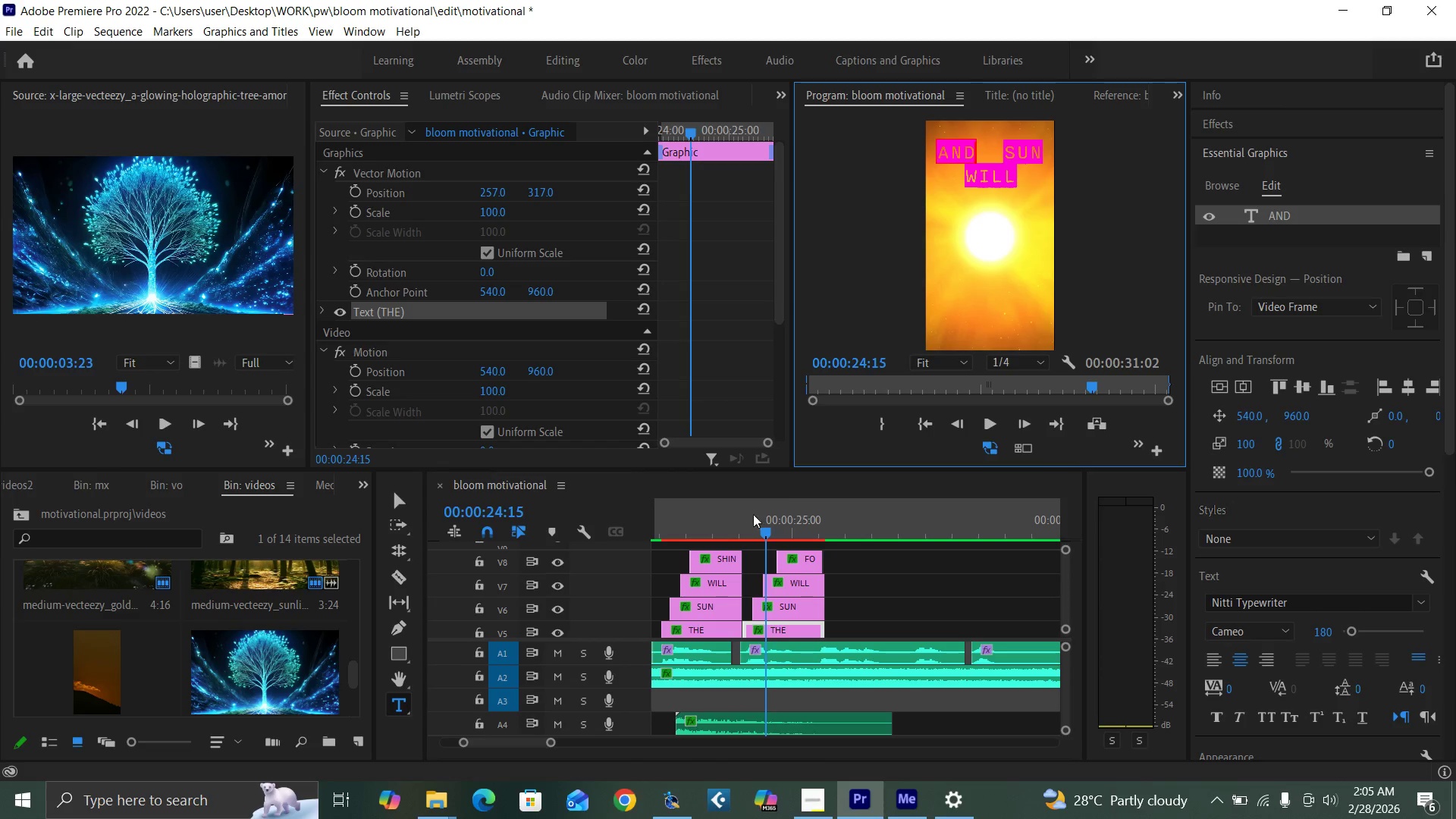 
left_click([706, 526])
 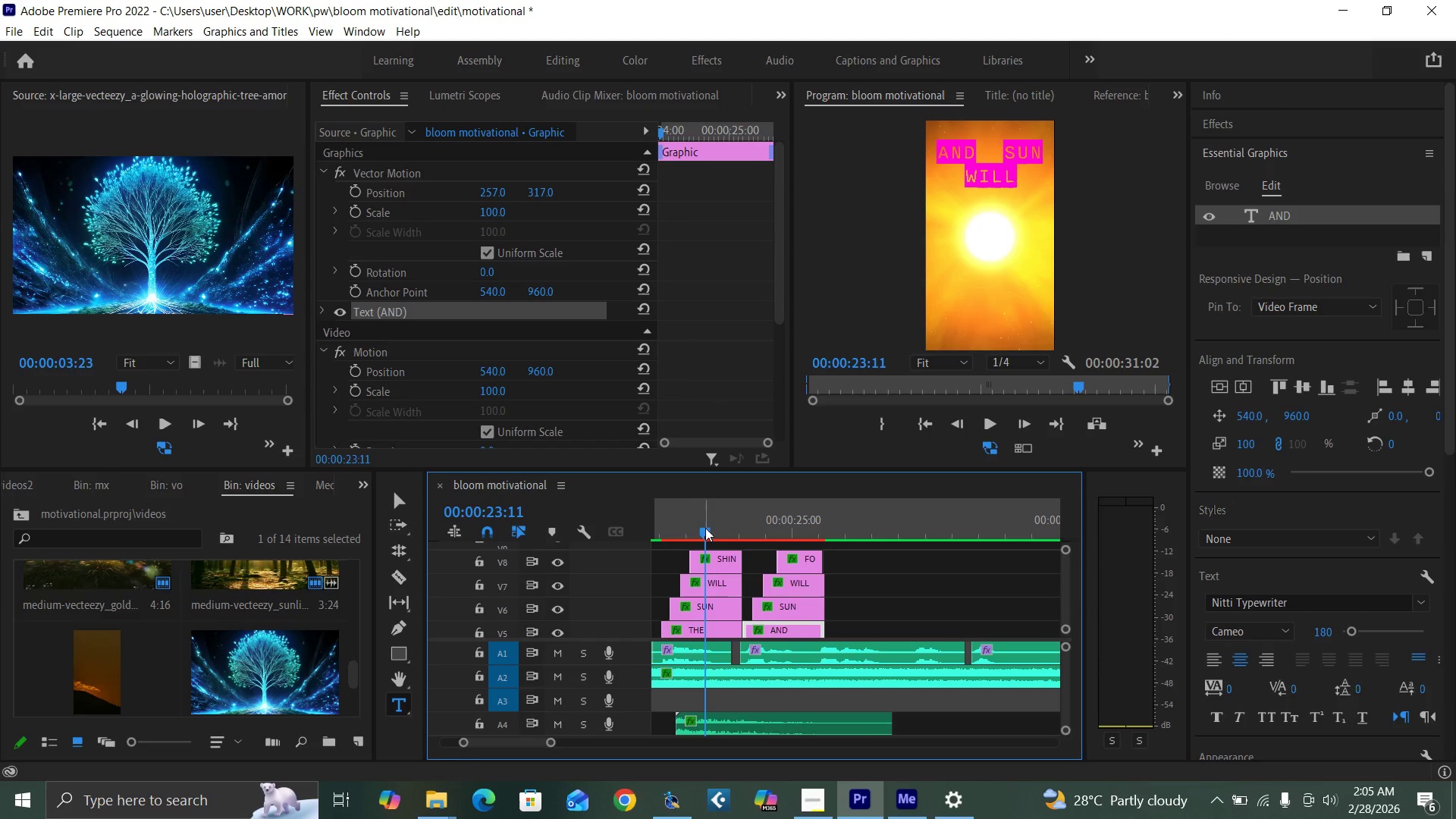 
key(Space)
 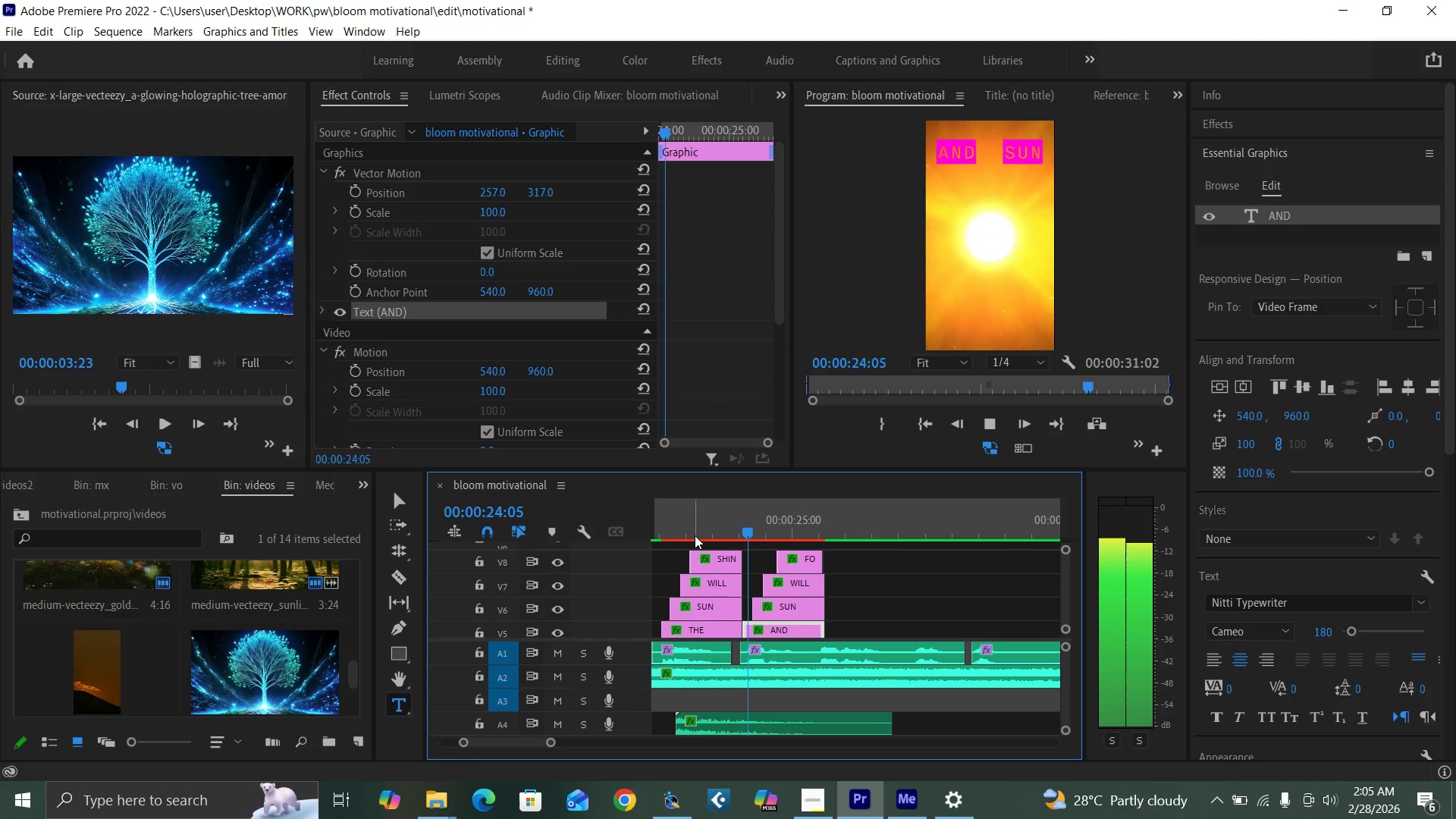 
key(Space)
 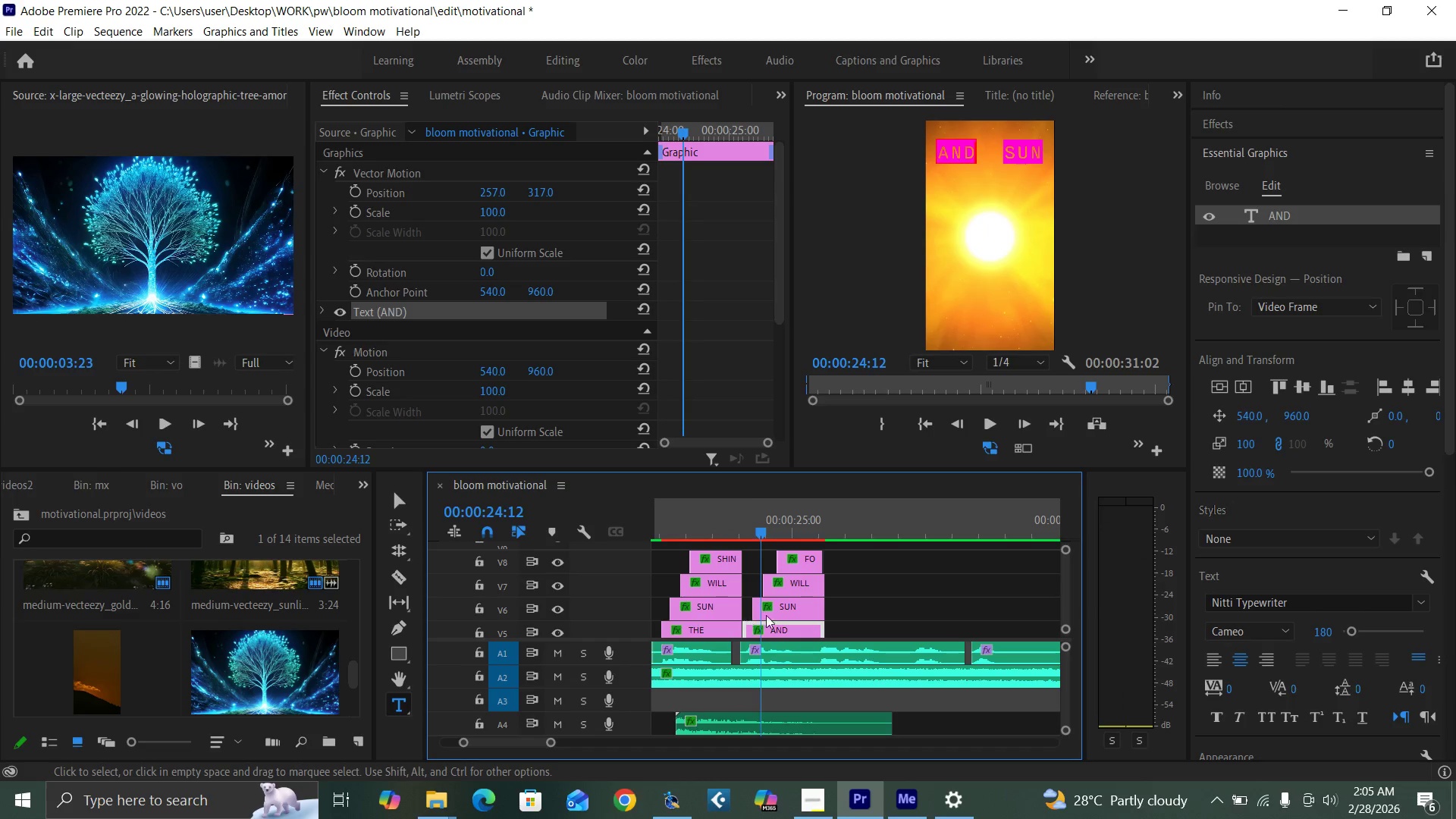 
left_click([777, 608])
 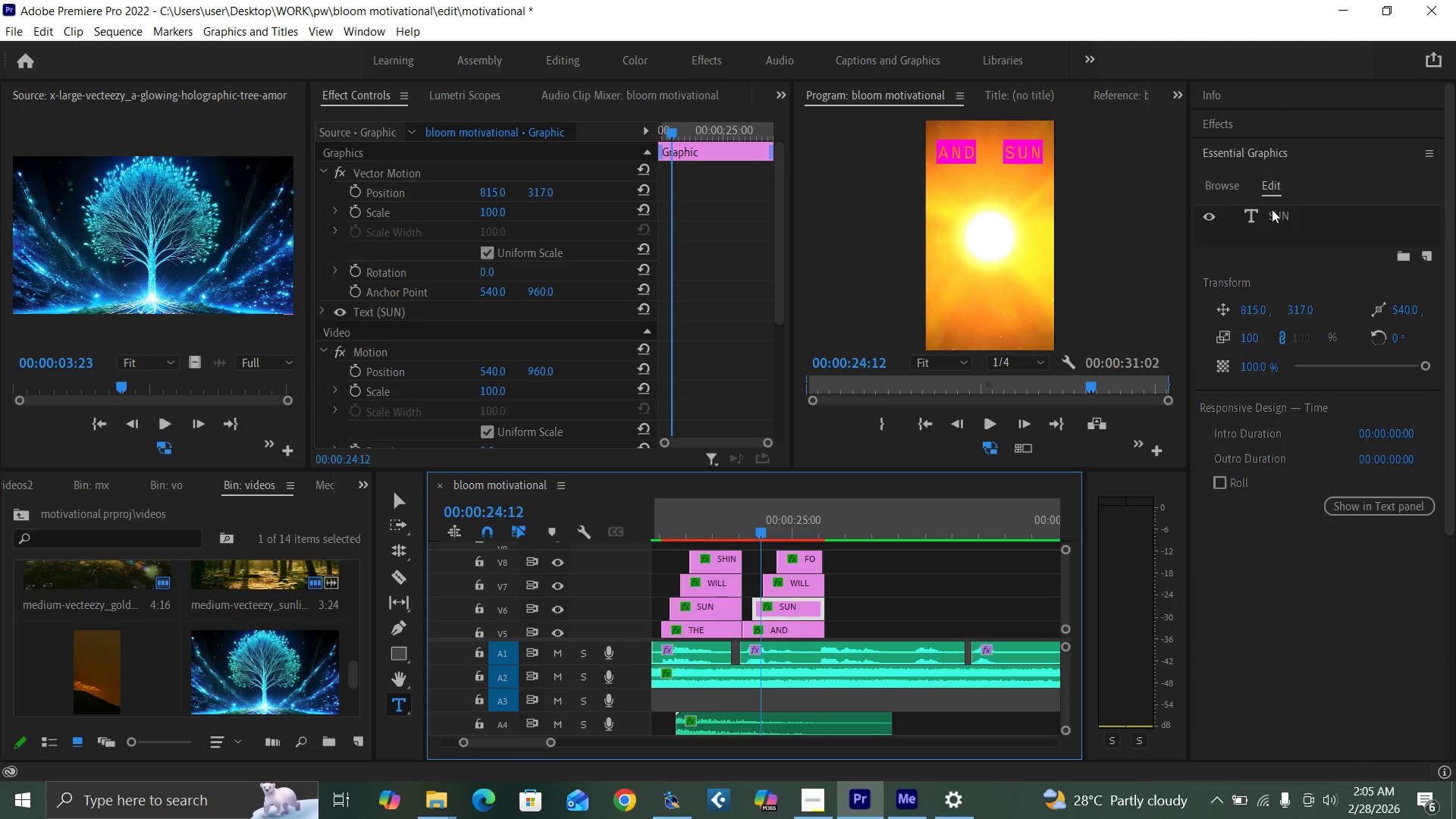 
double_click([1274, 214])
 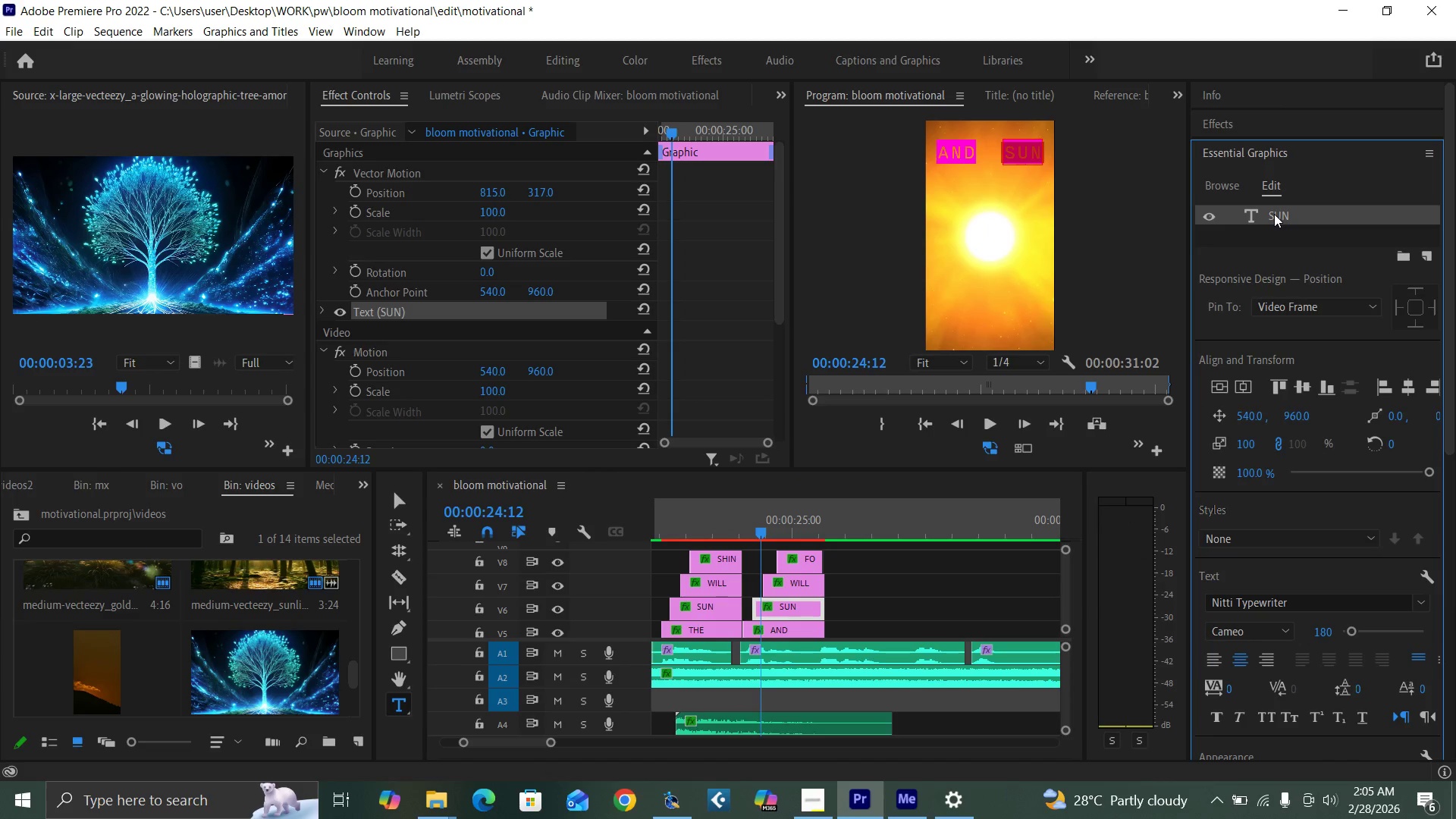 
type(WHEN)
 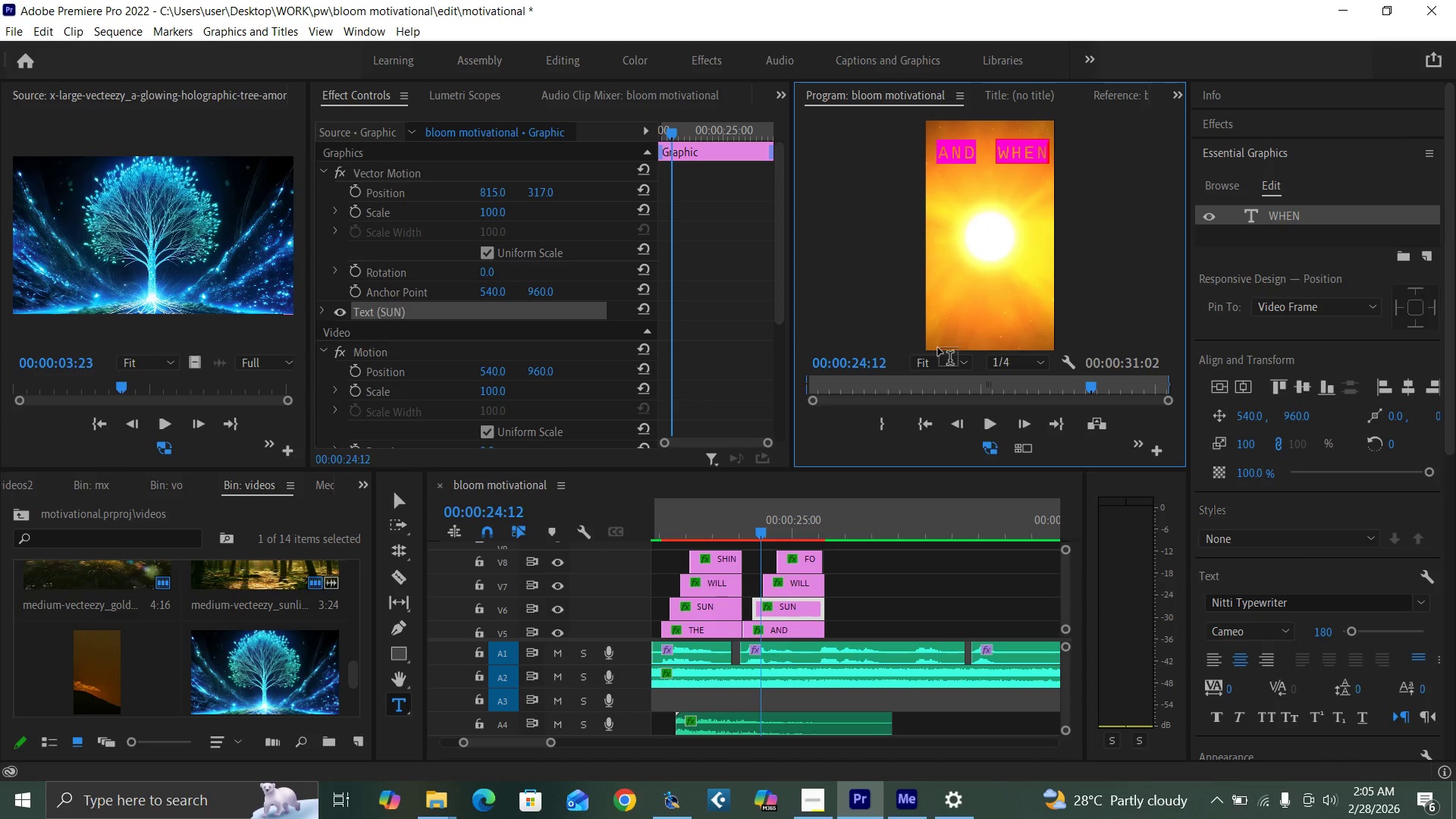 
key(Control+Backquote)
 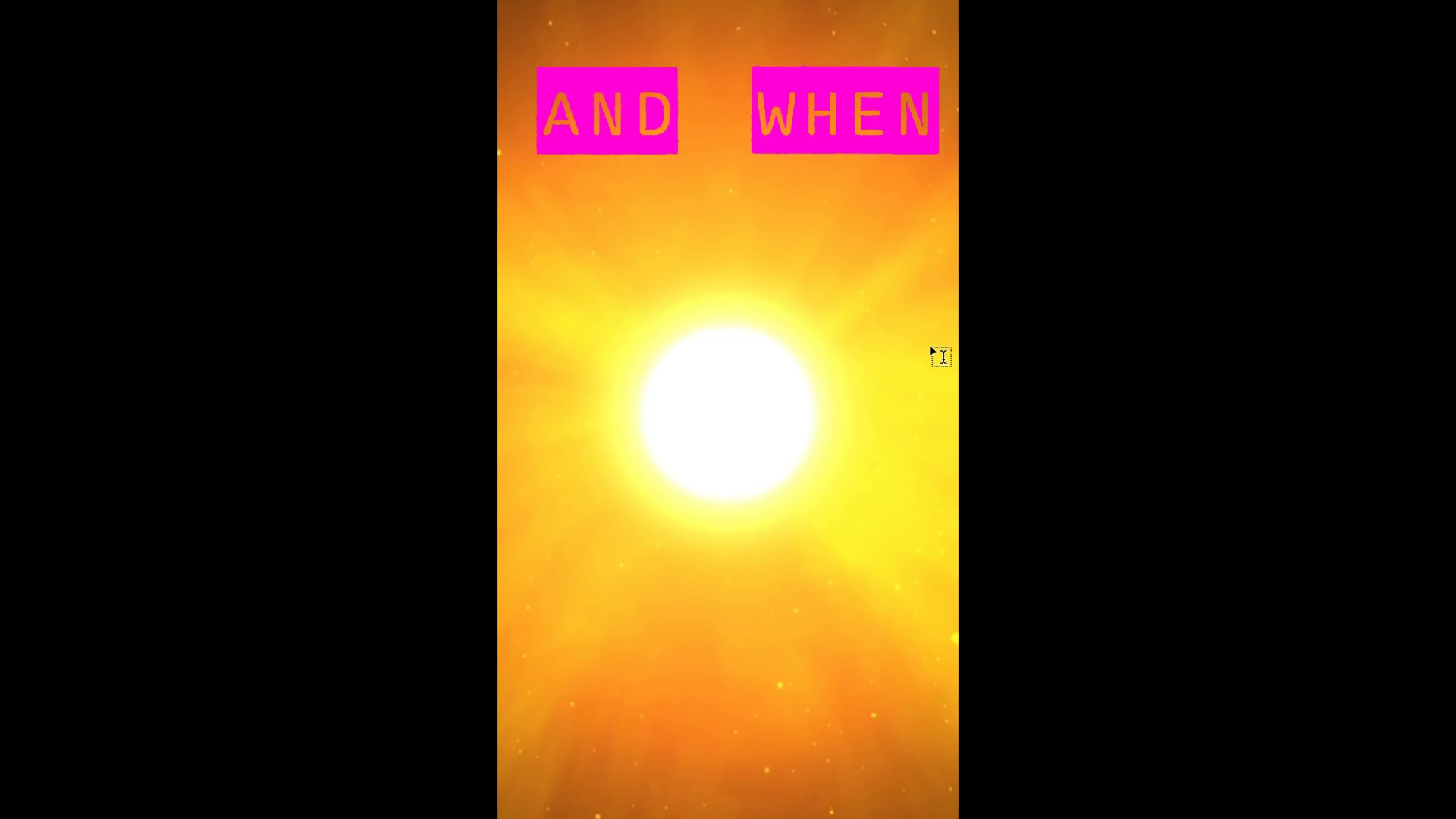 
hold_key(key=ControlLeft, duration=1.51)
 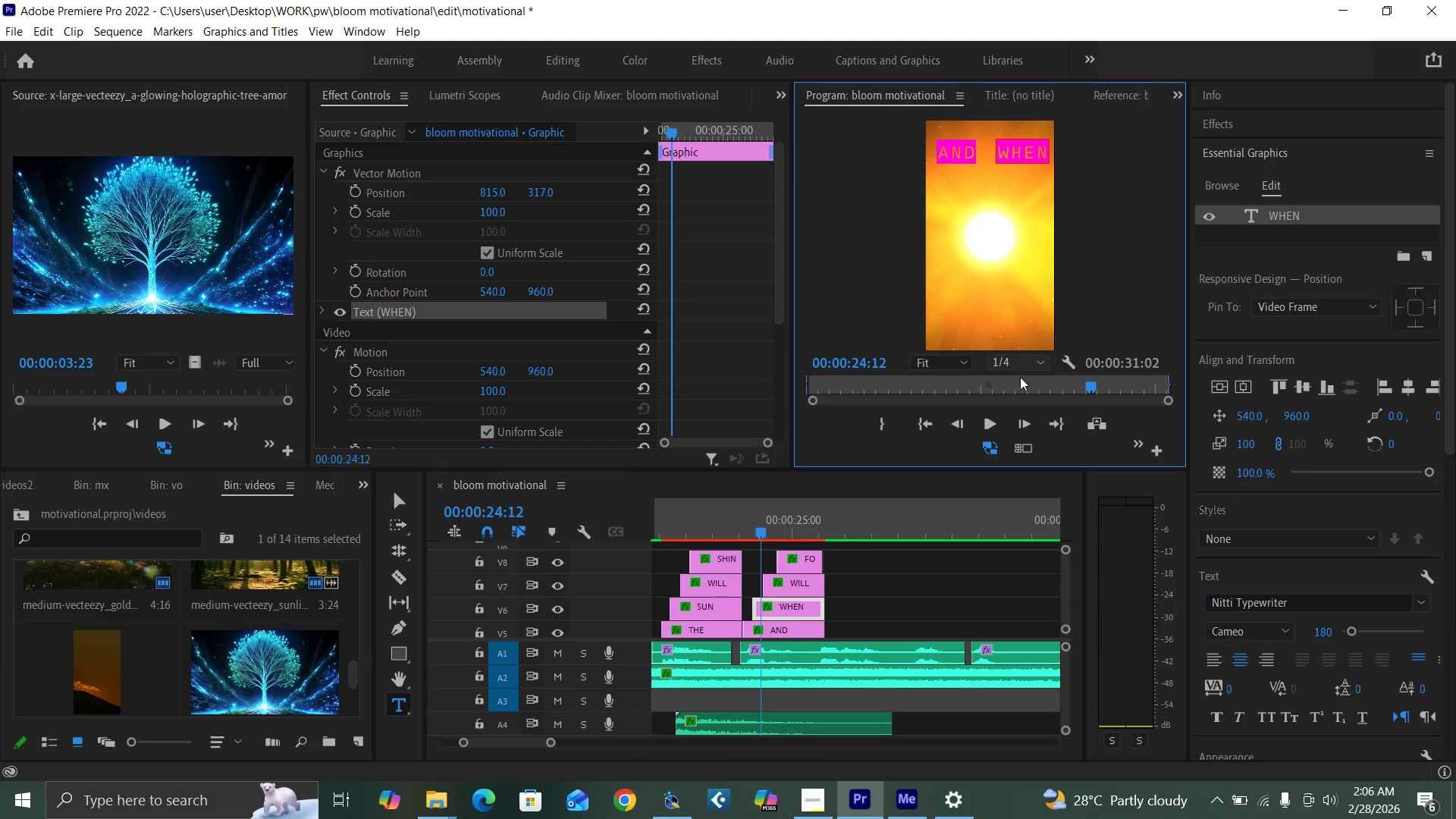 
key(Control+Backquote)
 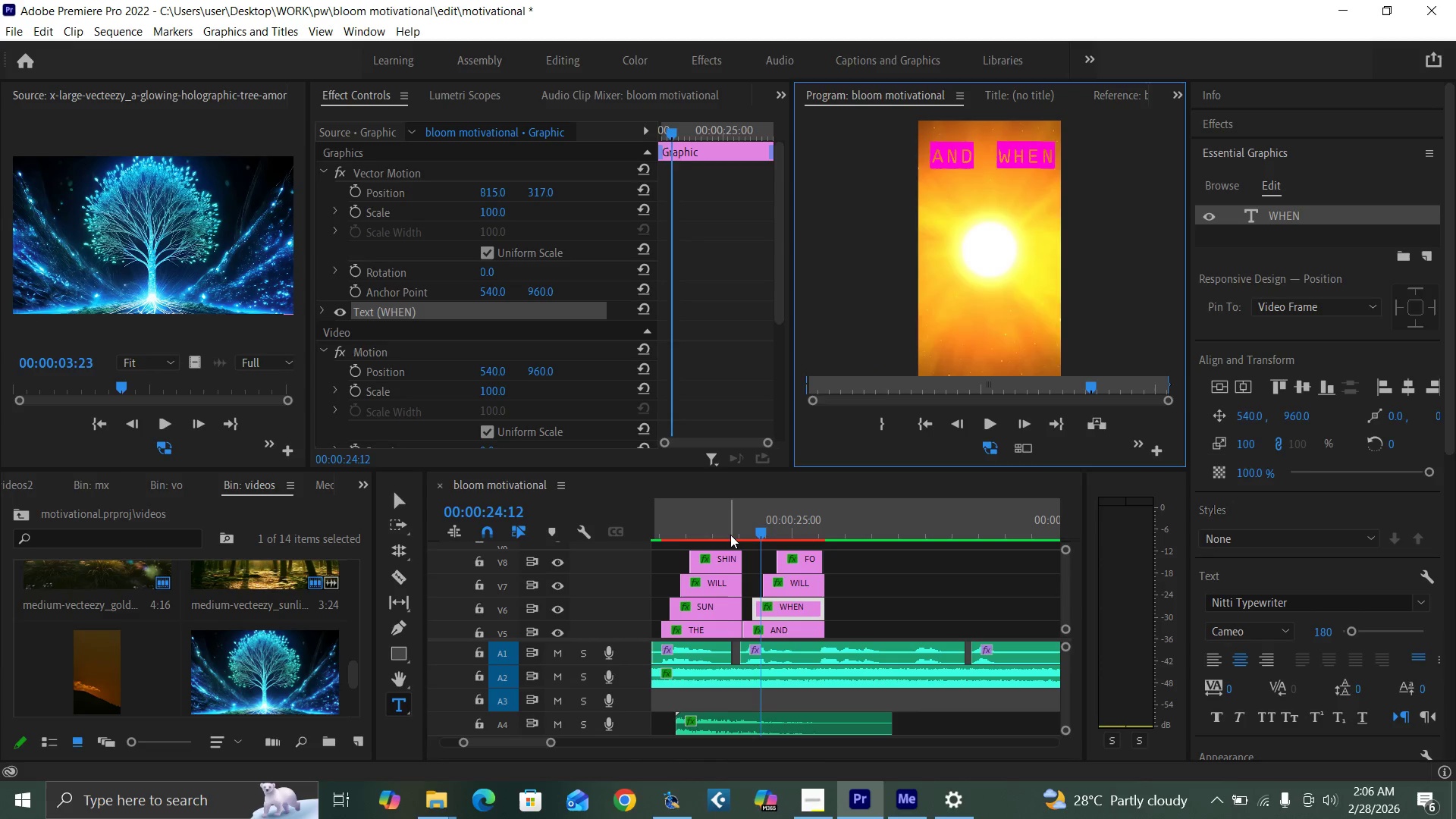 
key(Space)
 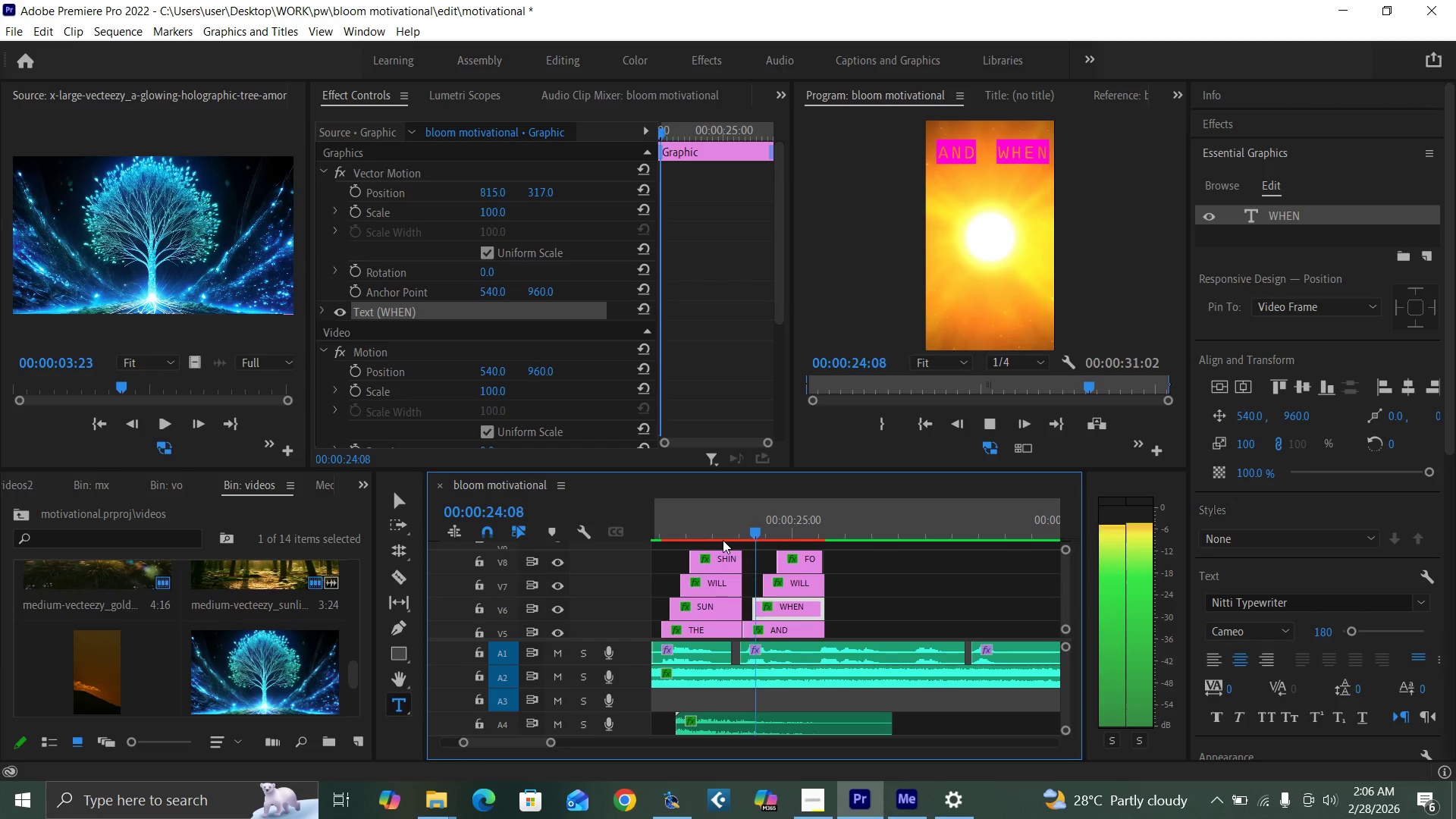 
key(Space)
 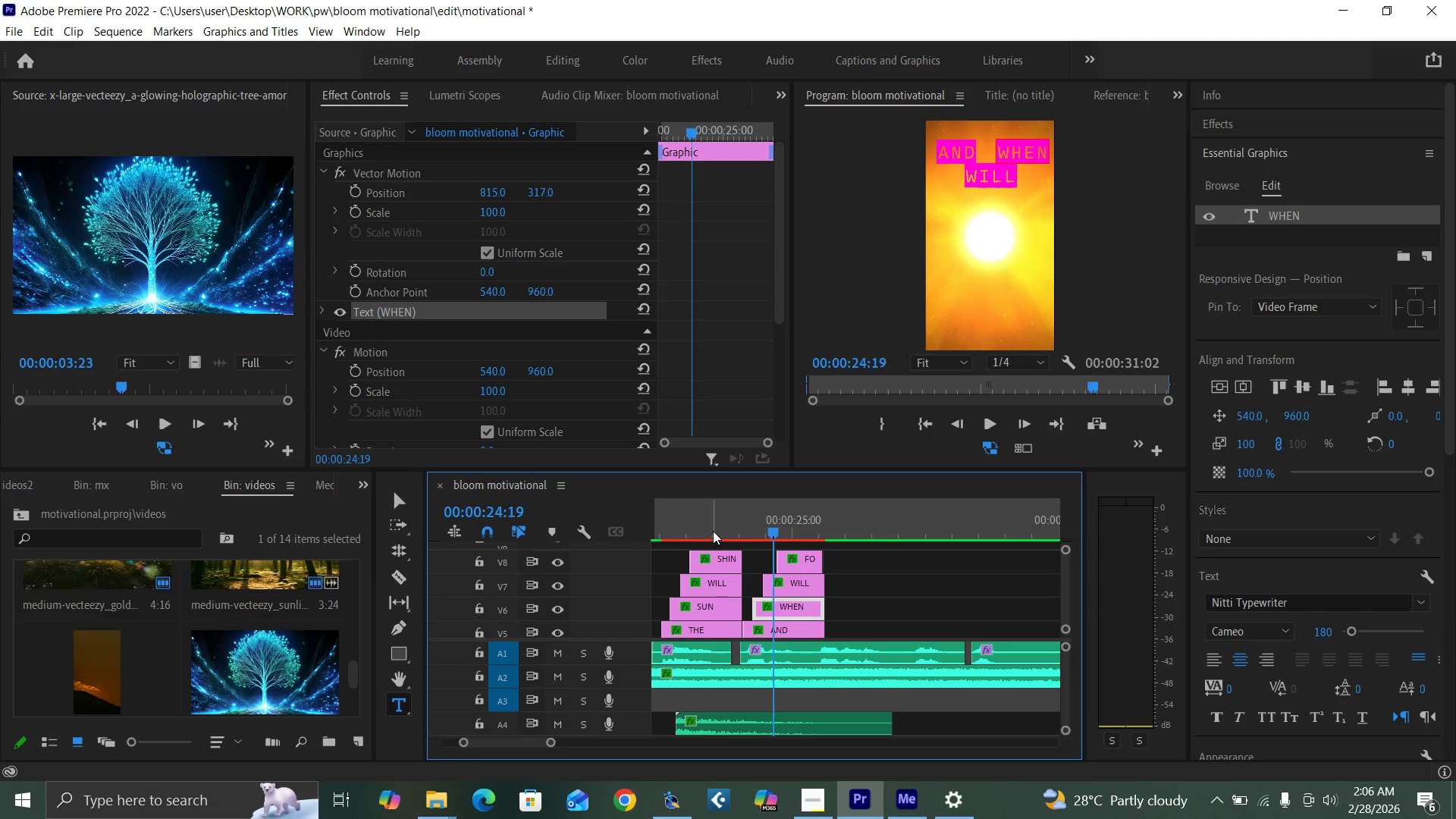 
left_click([713, 531])
 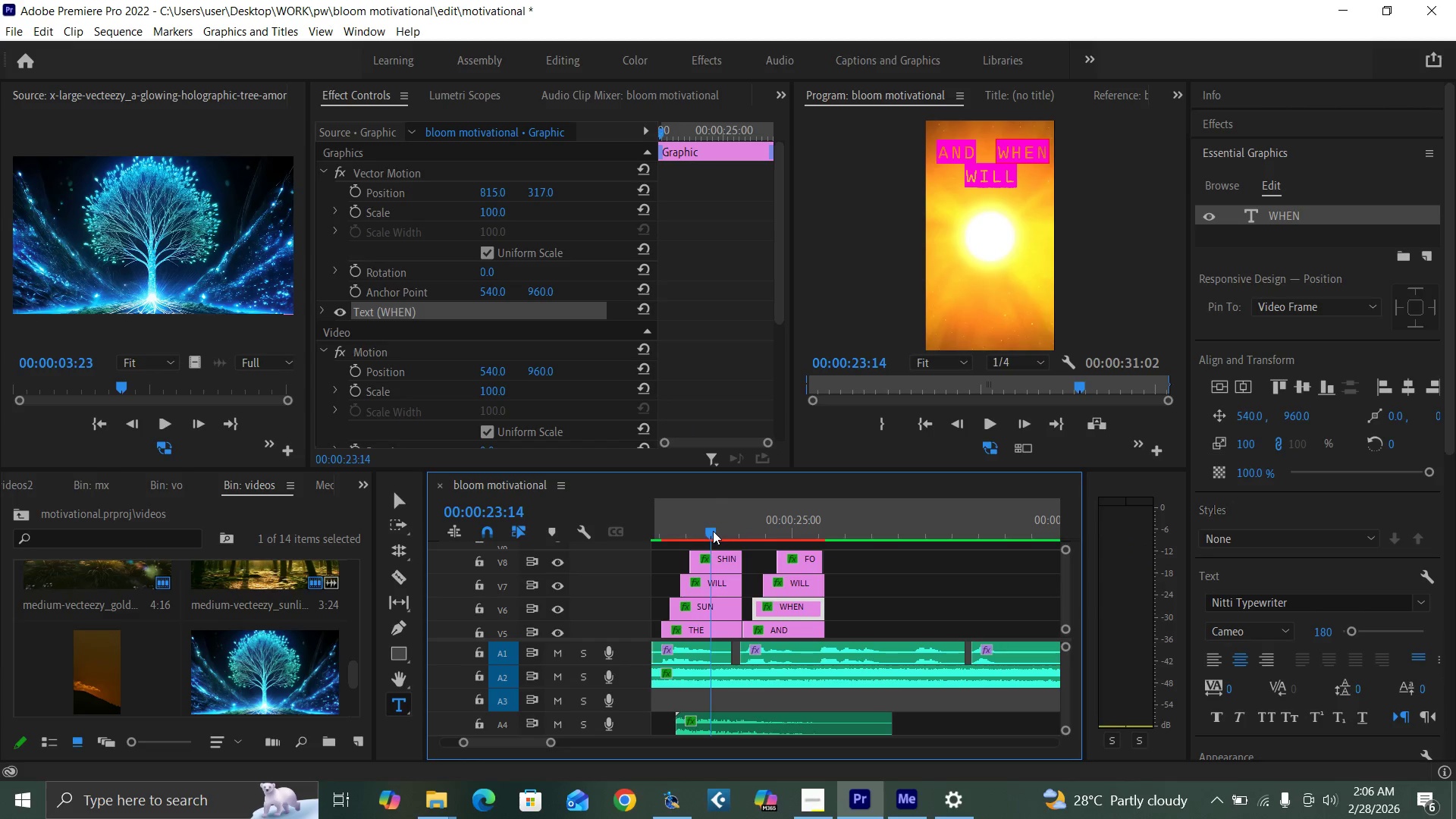 
key(Space)
 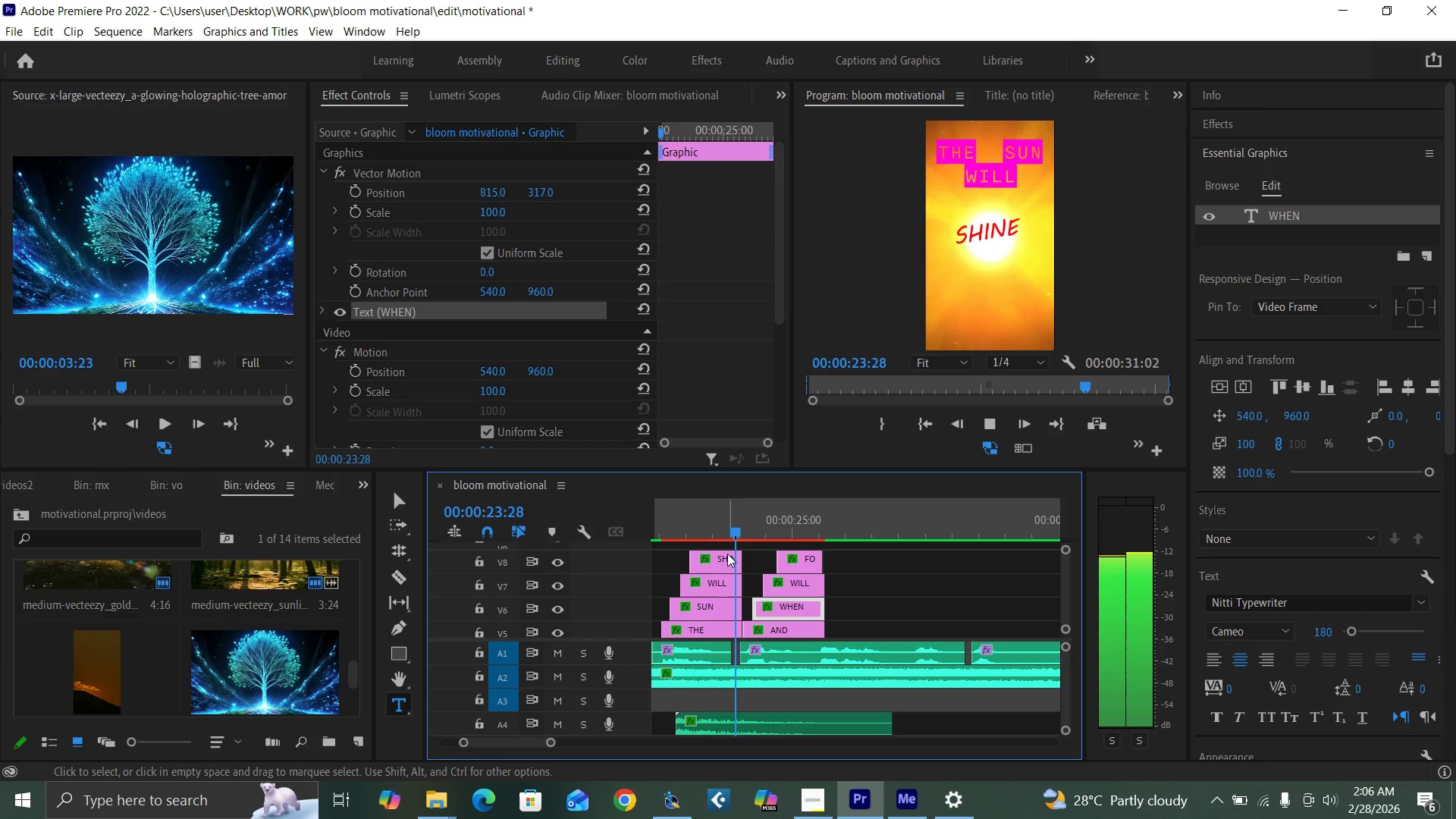 
key(Space)
 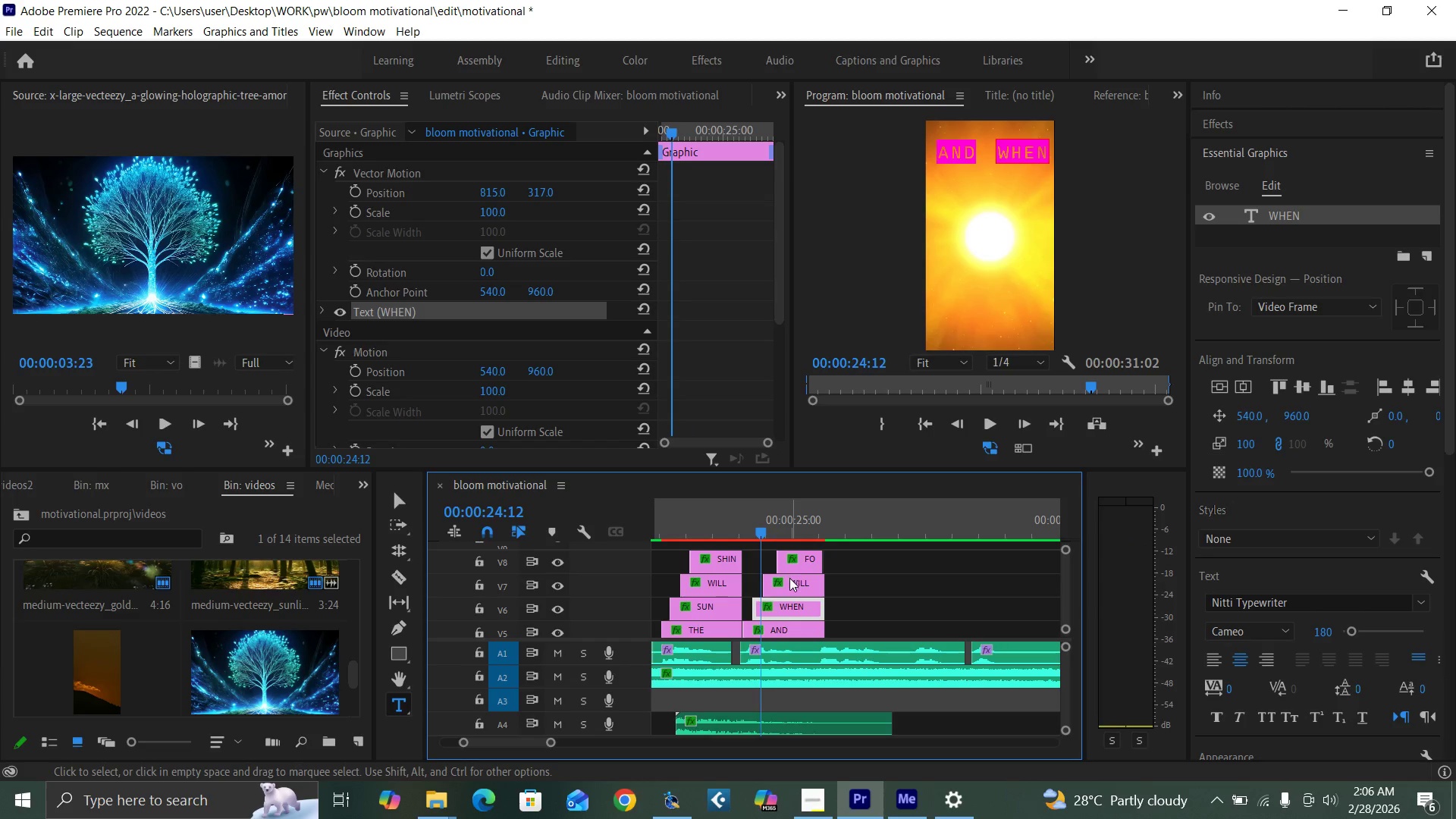 
left_click_drag(start_coordinate=[789, 584], to_coordinate=[784, 583])
 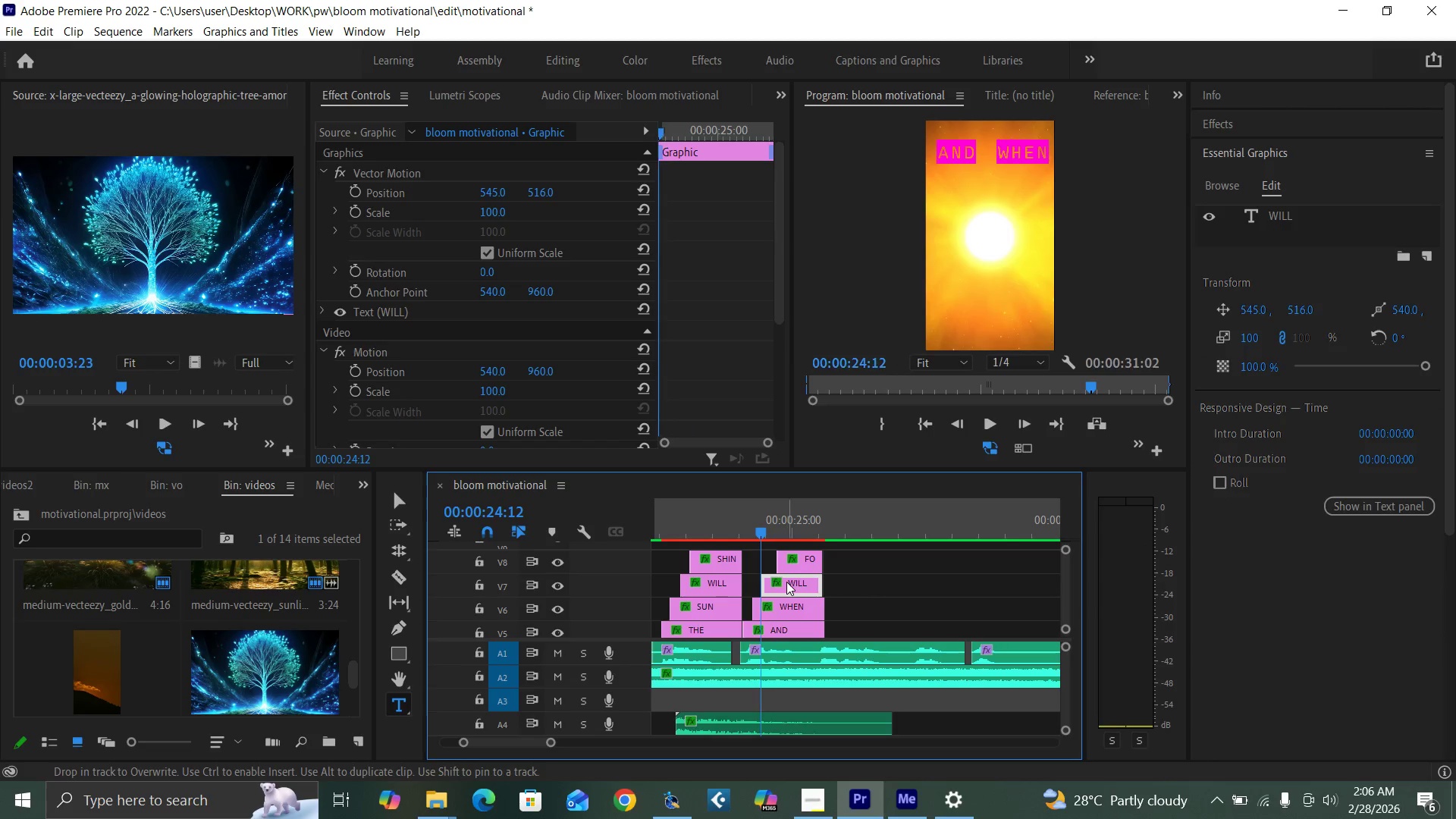 
left_click([787, 582])
 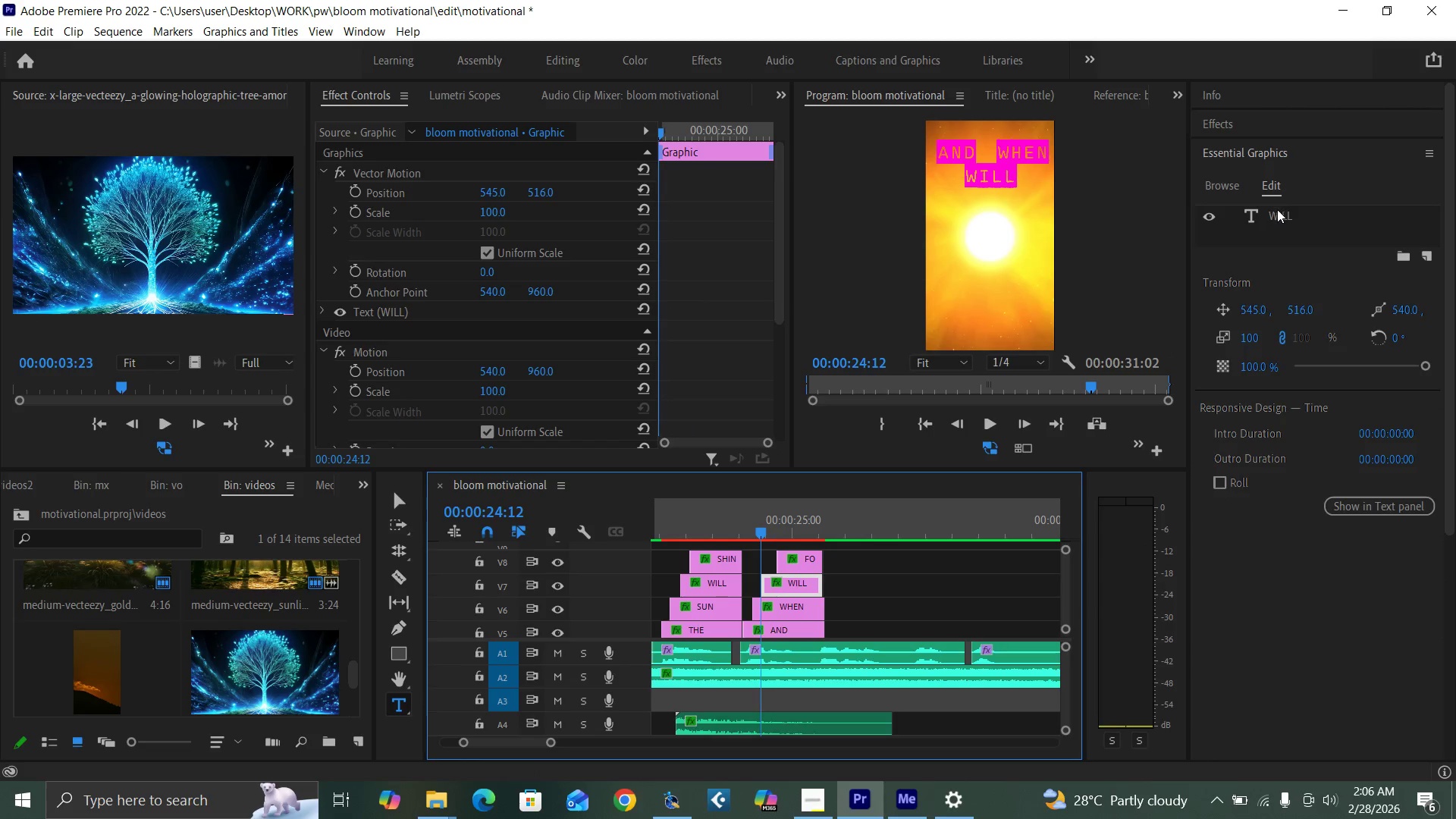 
double_click([1279, 215])
 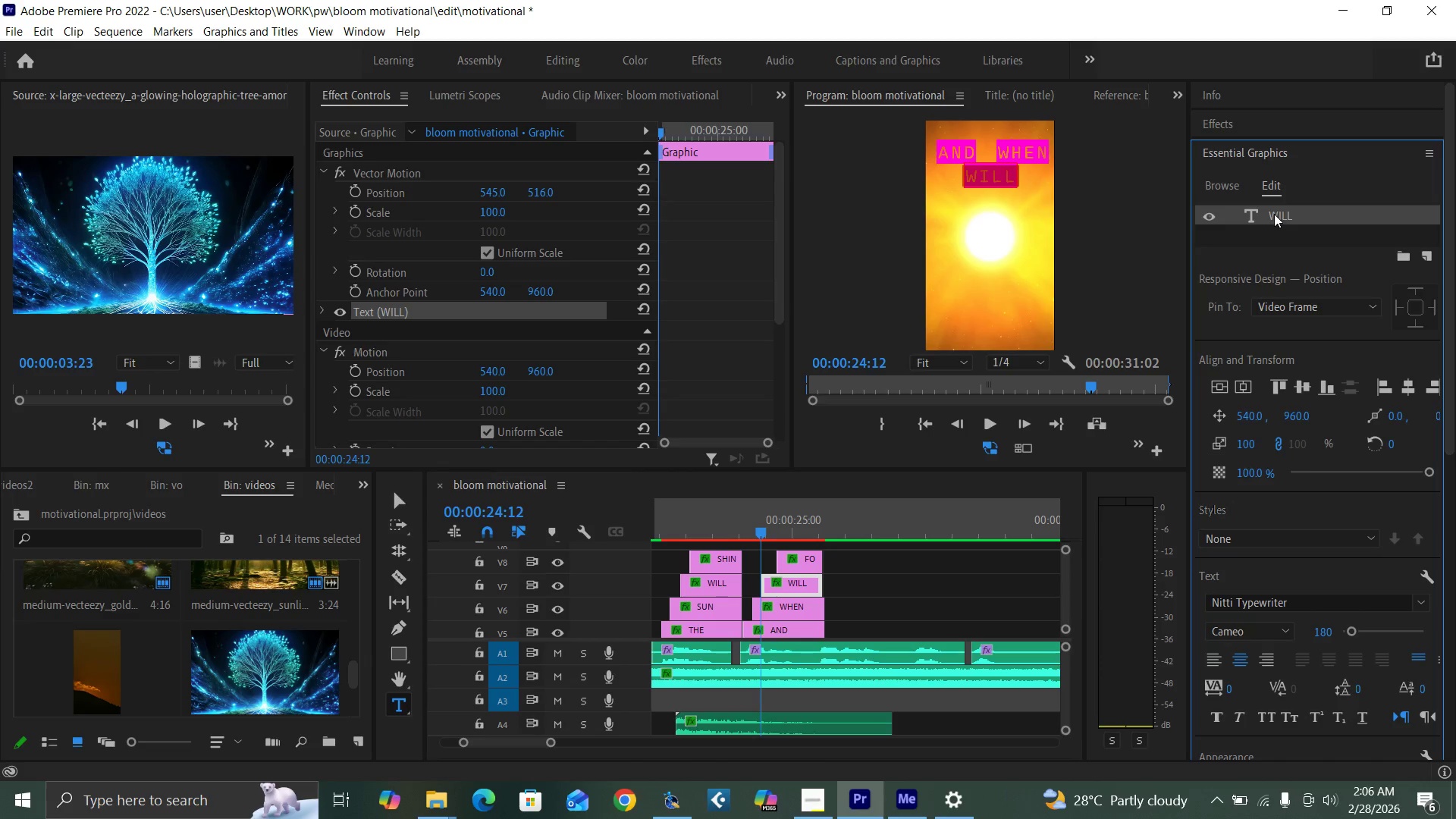 
key(I)
 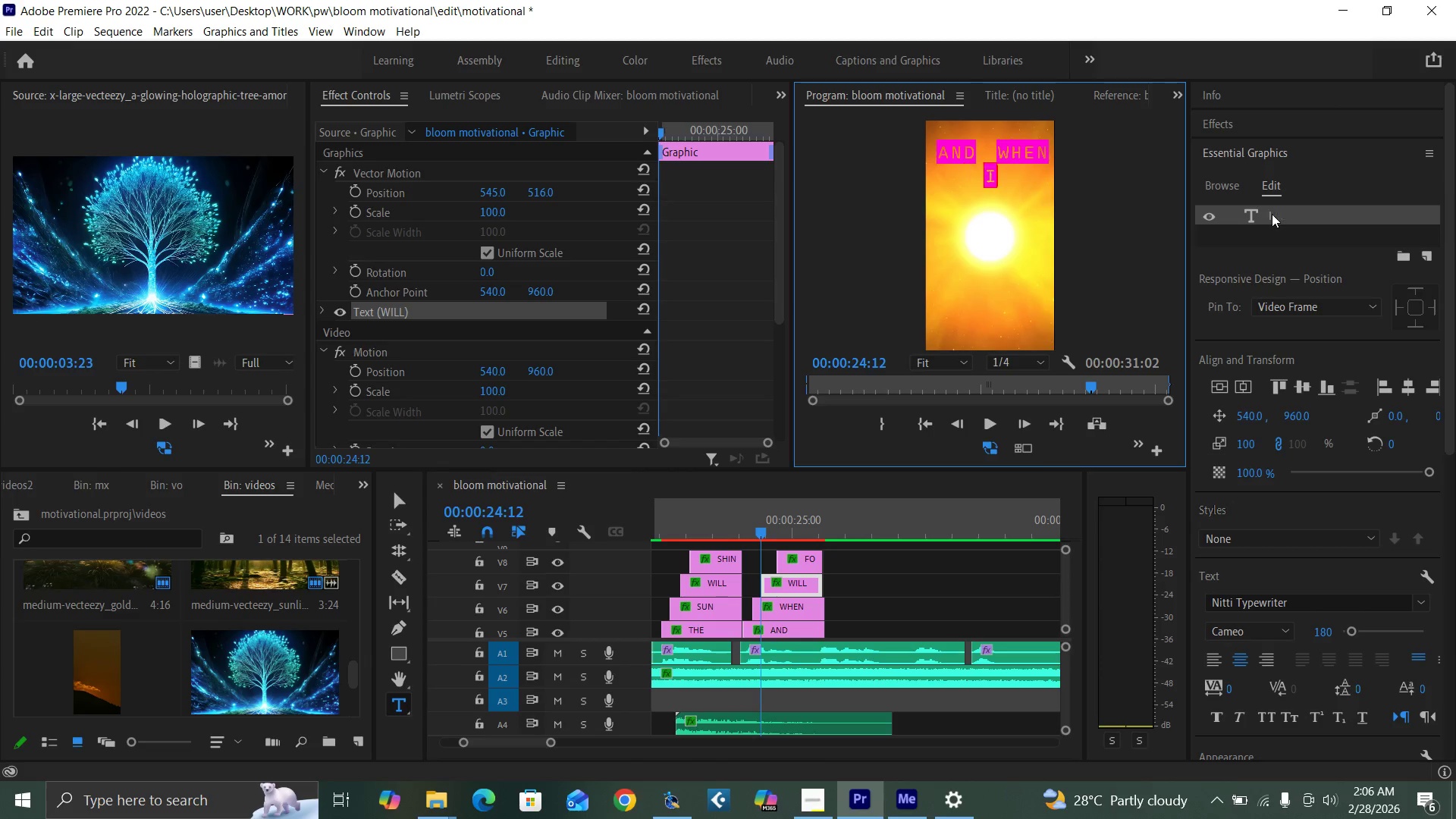 
key(T)
 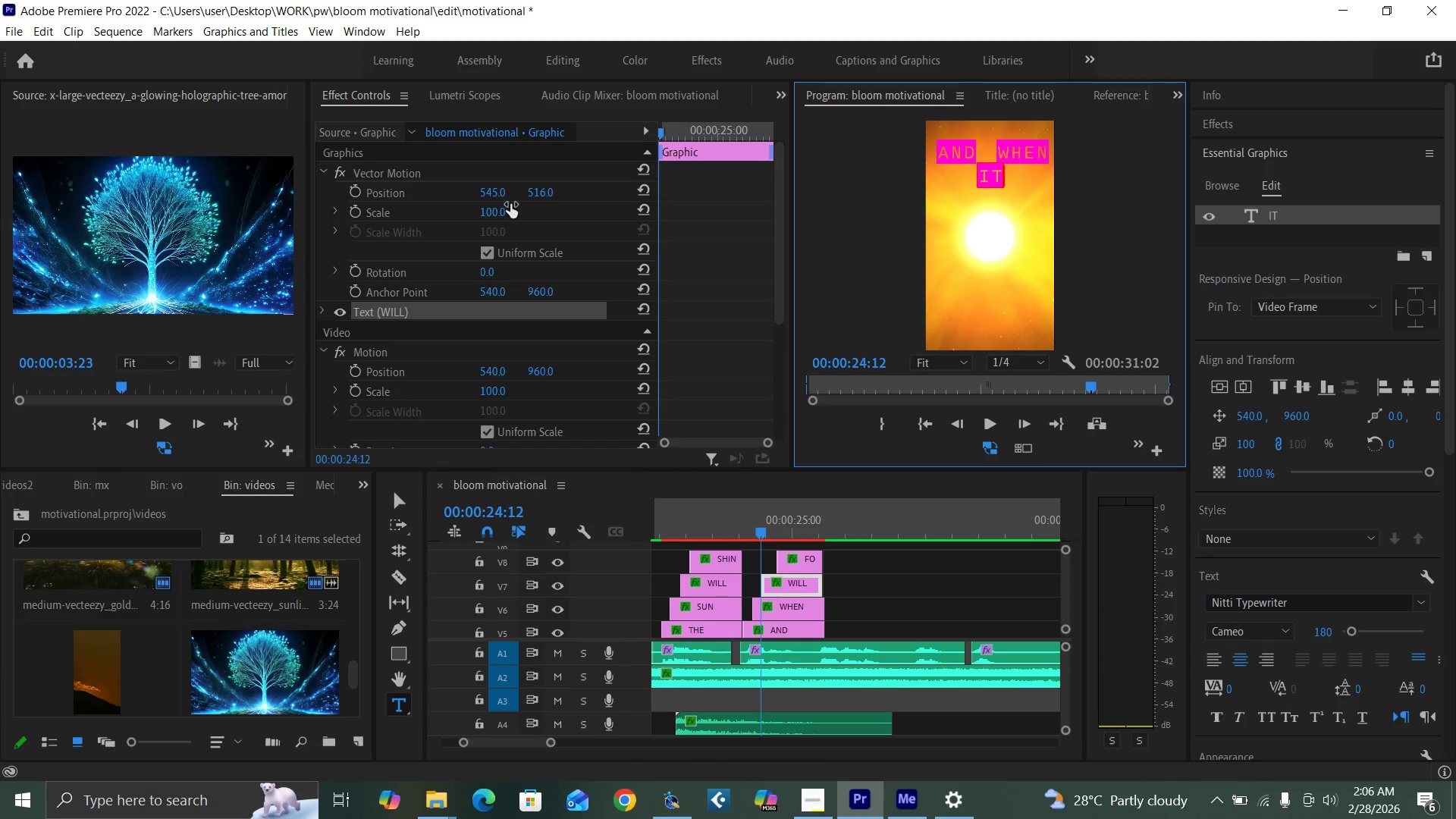 
wait(19.83)
 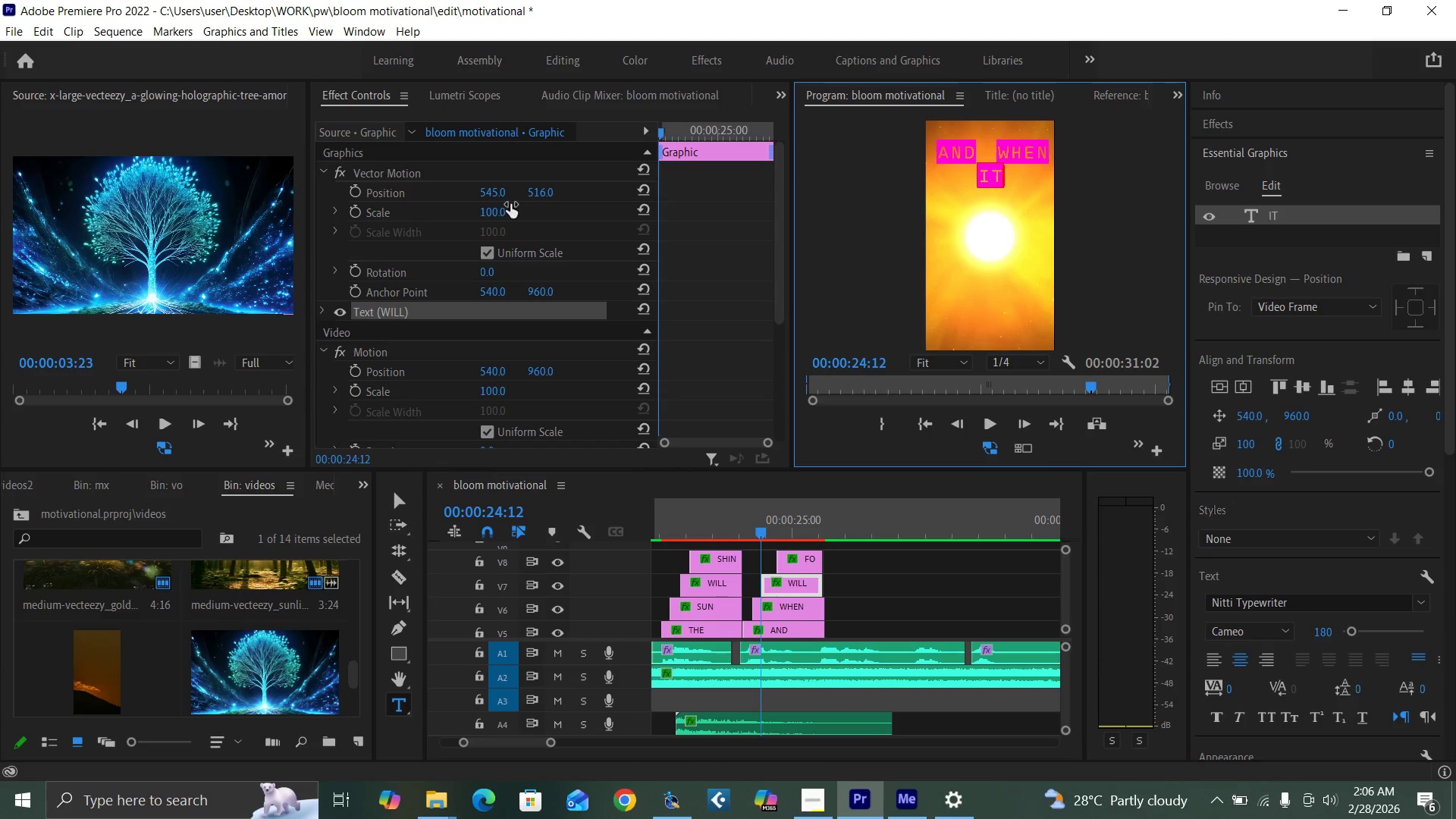 
left_click_drag(start_coordinate=[546, 191], to_coordinate=[1437, 64])
 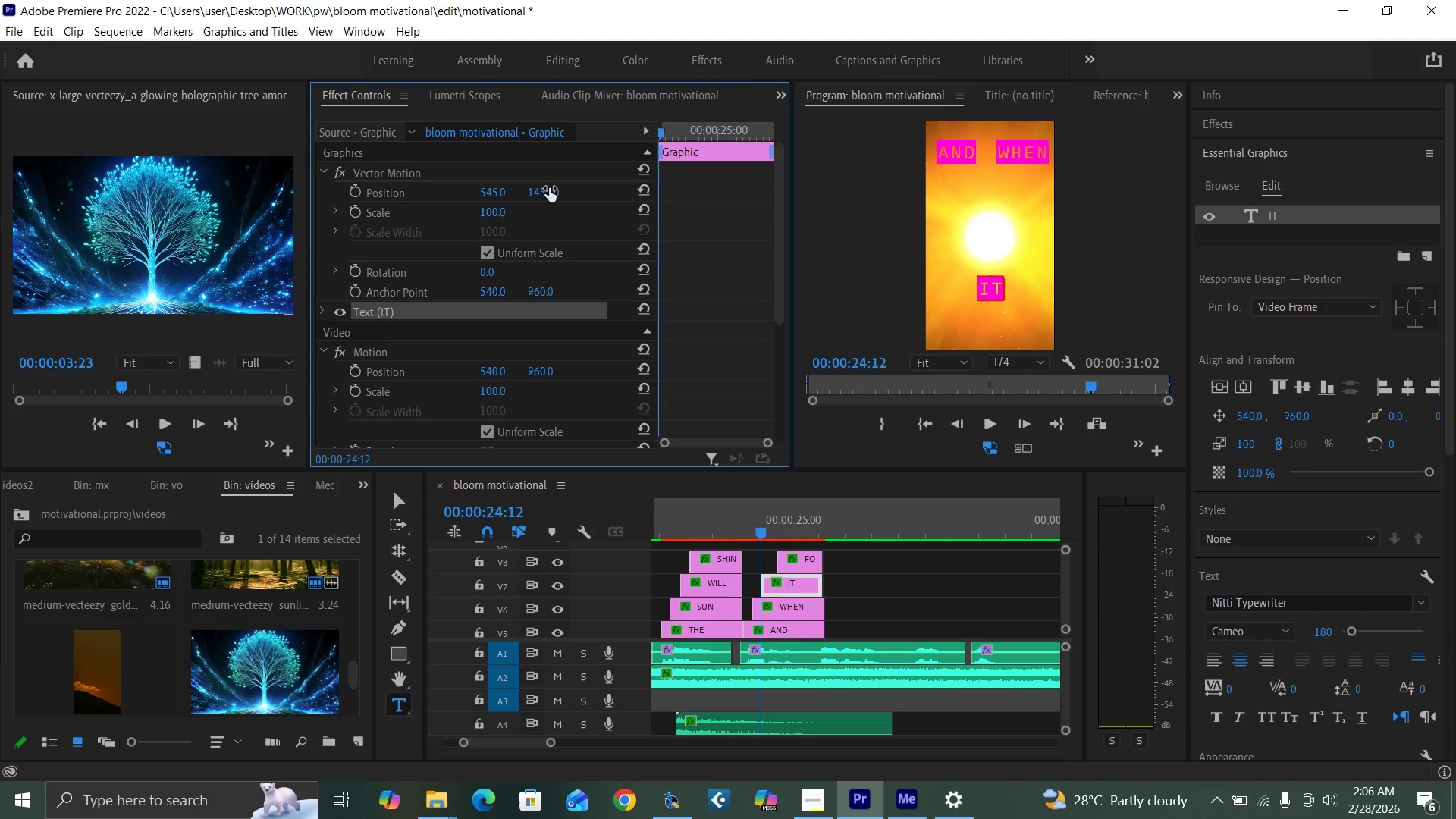 
key(Control+Z)
 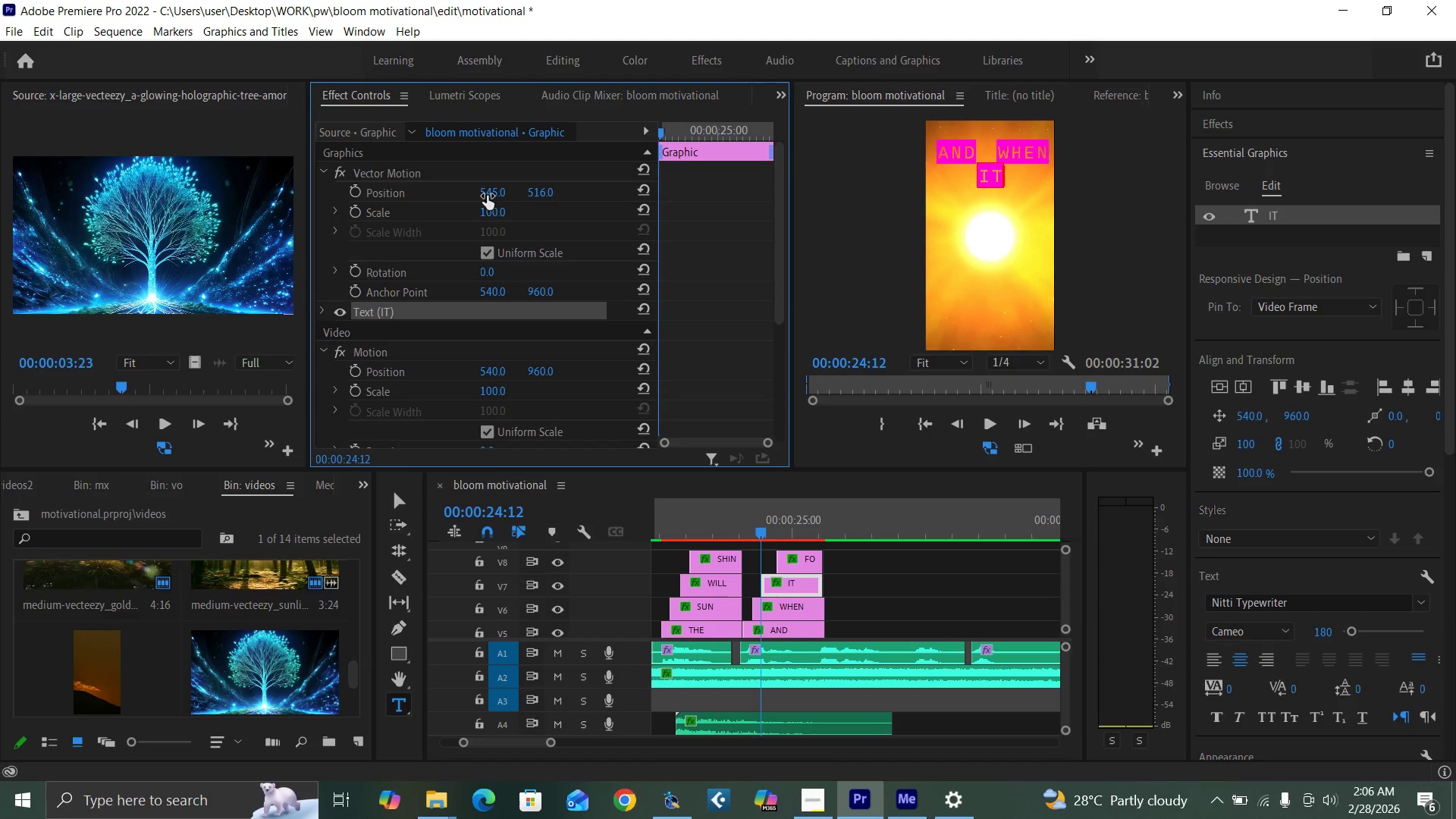 
wait(7.83)
 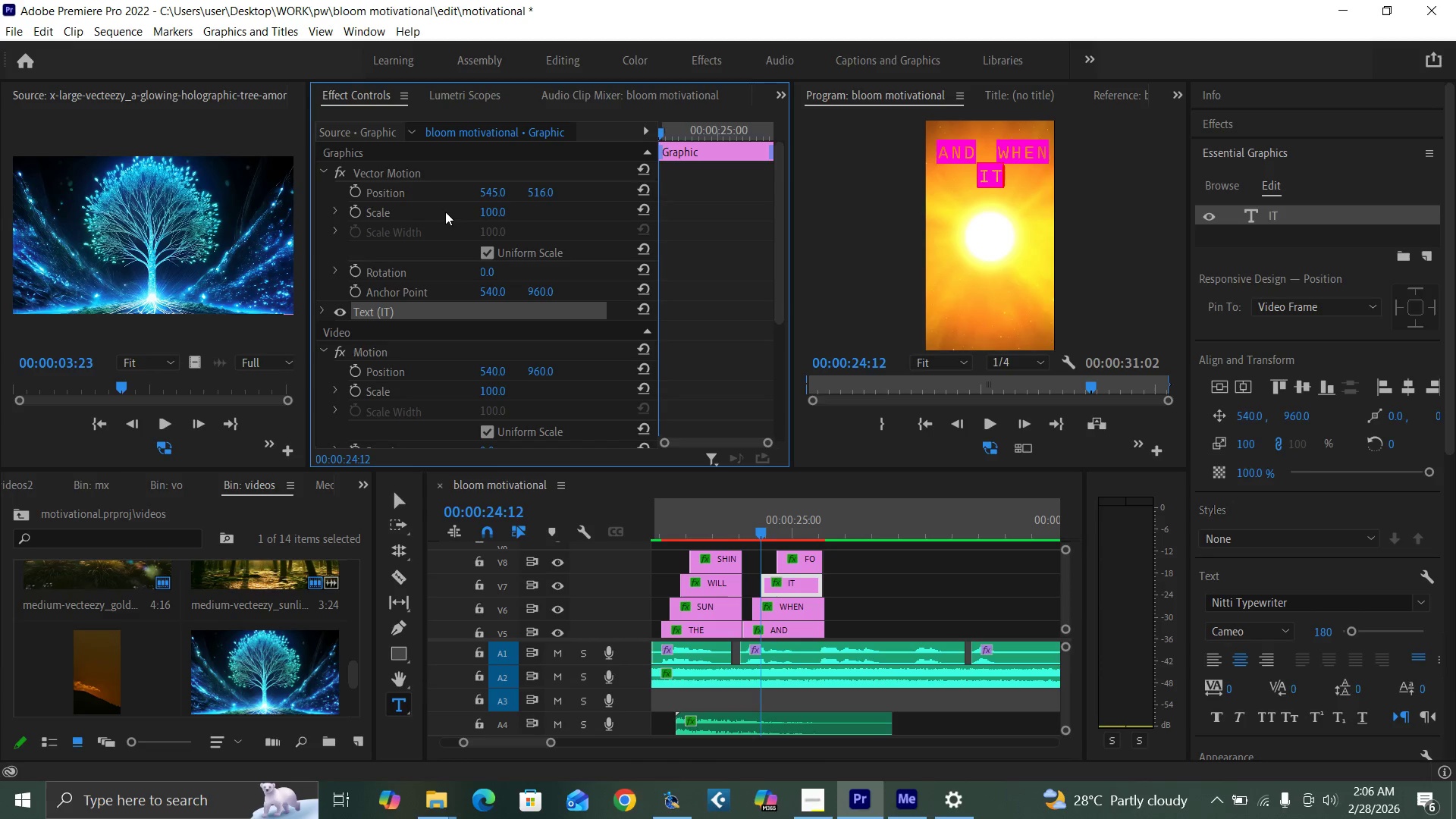 
left_click([780, 629])
 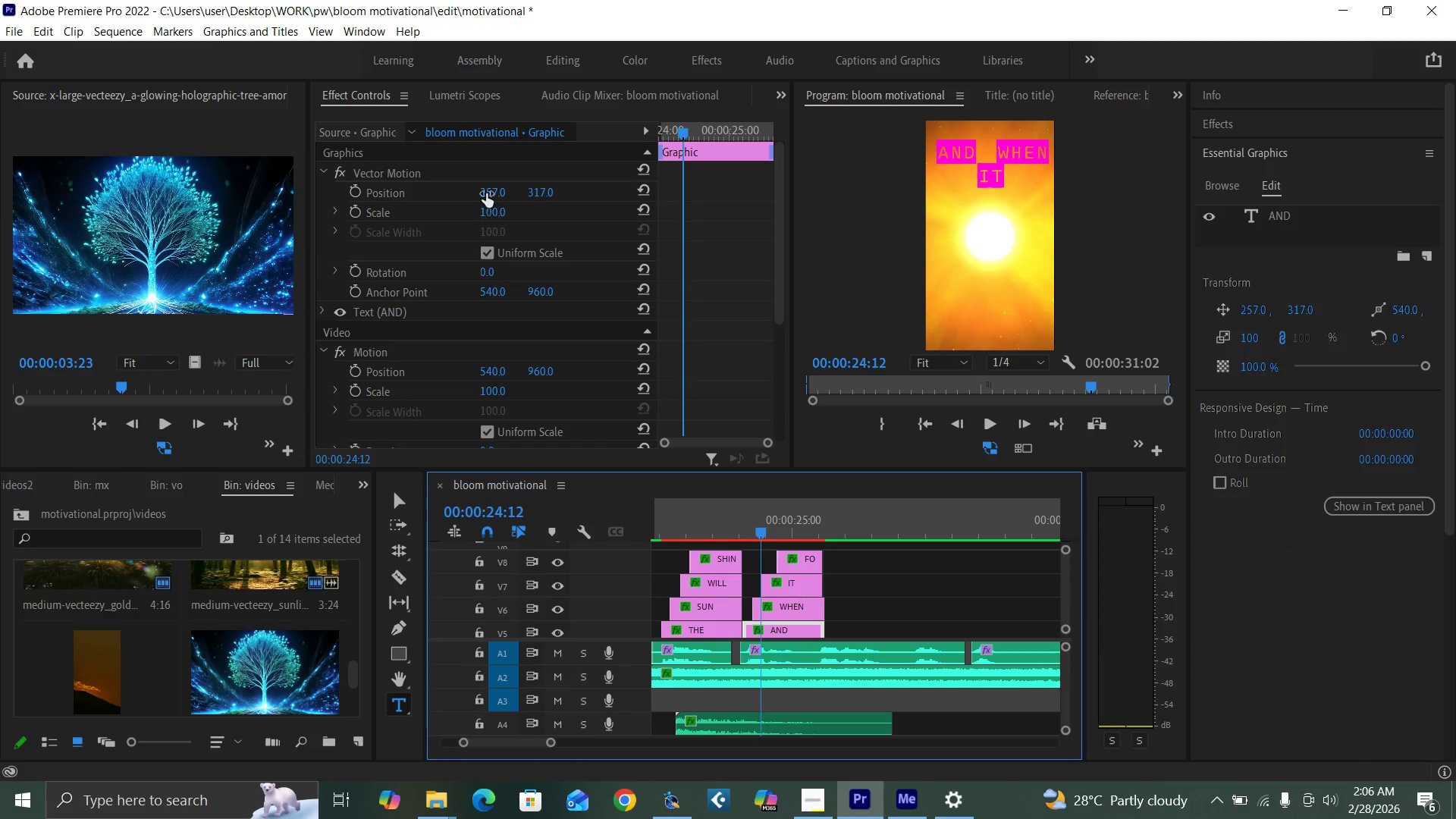 
left_click_drag(start_coordinate=[486, 191], to_coordinate=[603, 202])
 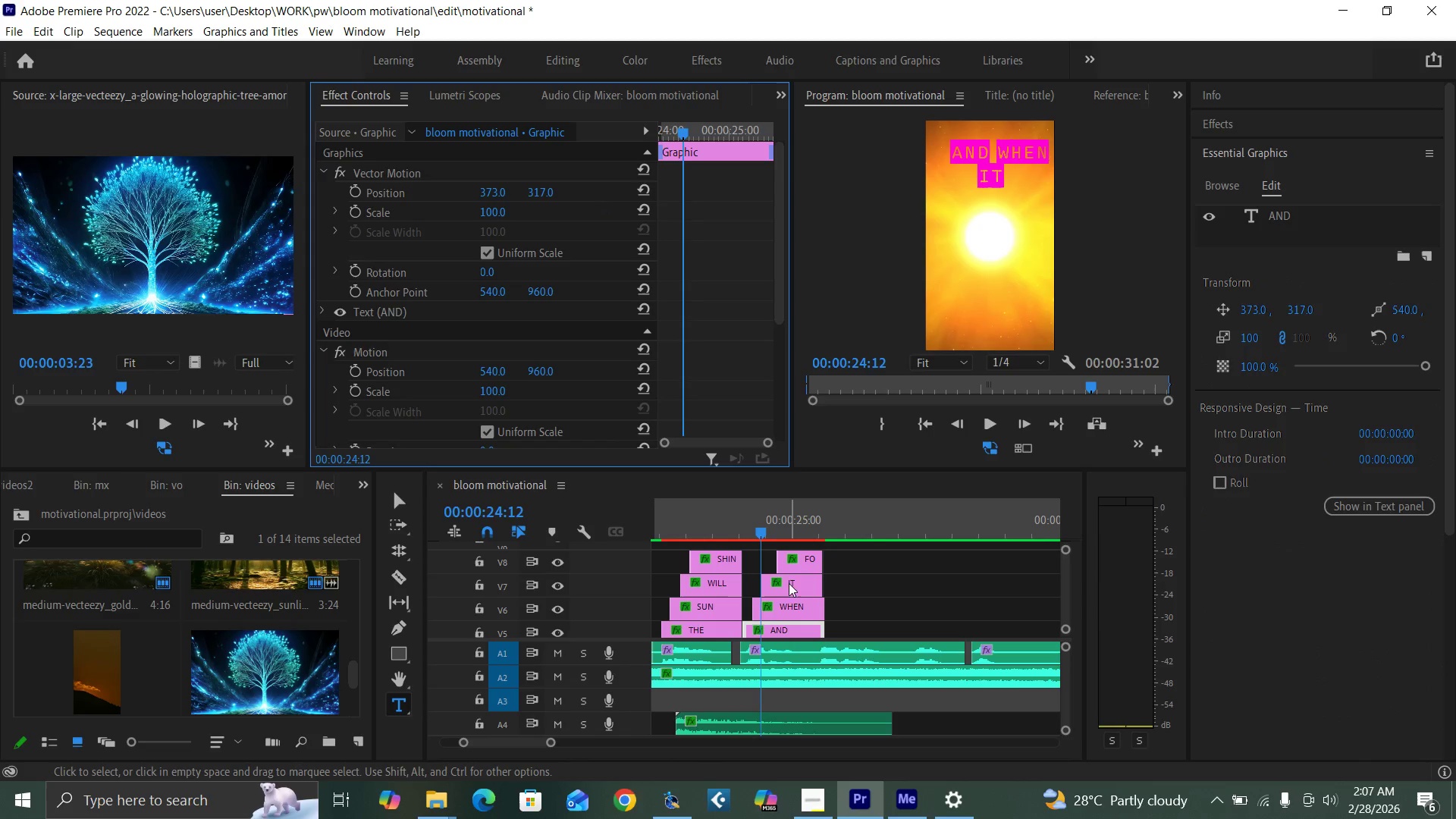 
left_click([790, 606])
 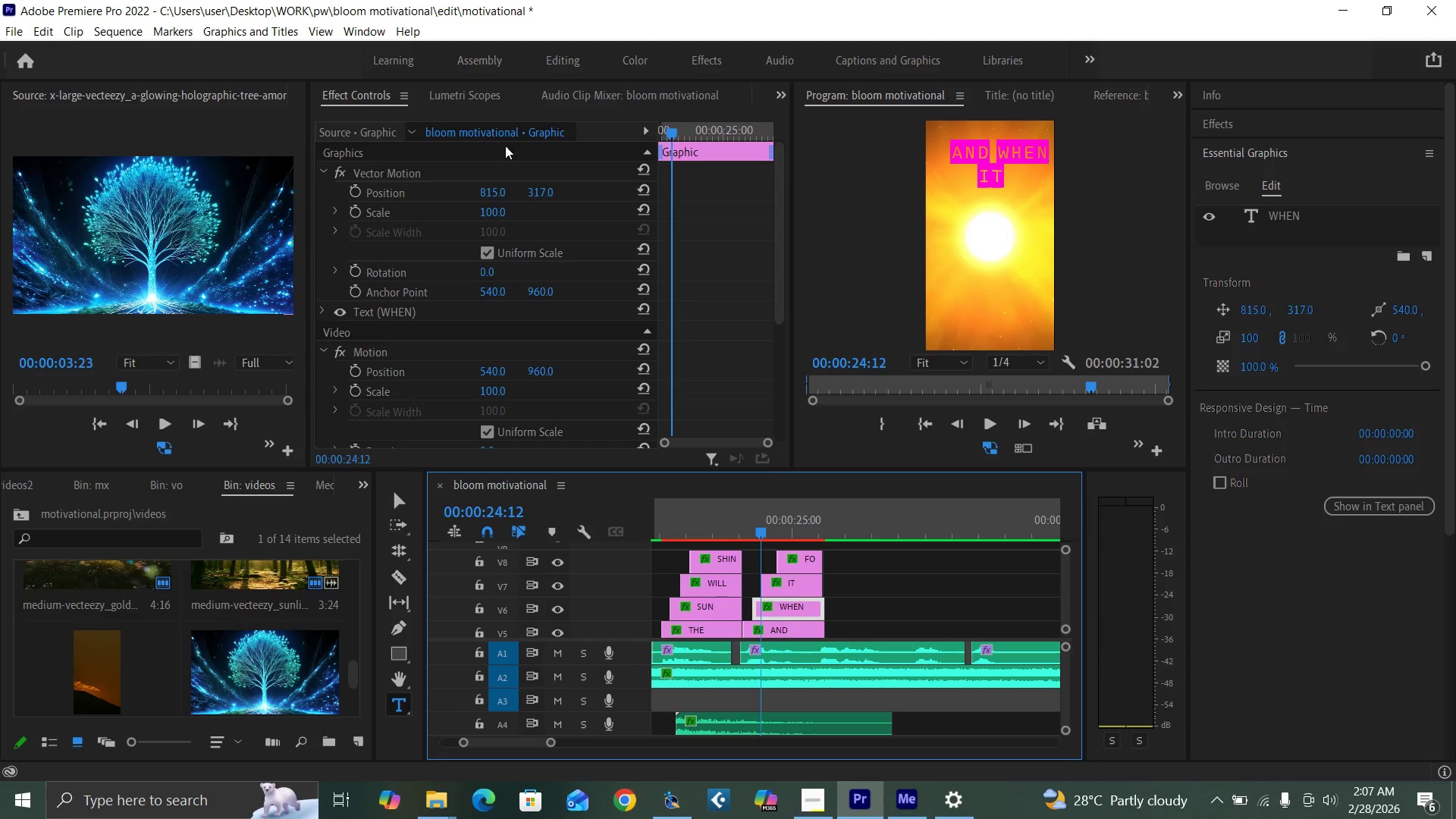 
left_click_drag(start_coordinate=[493, 191], to_coordinate=[435, 201])
 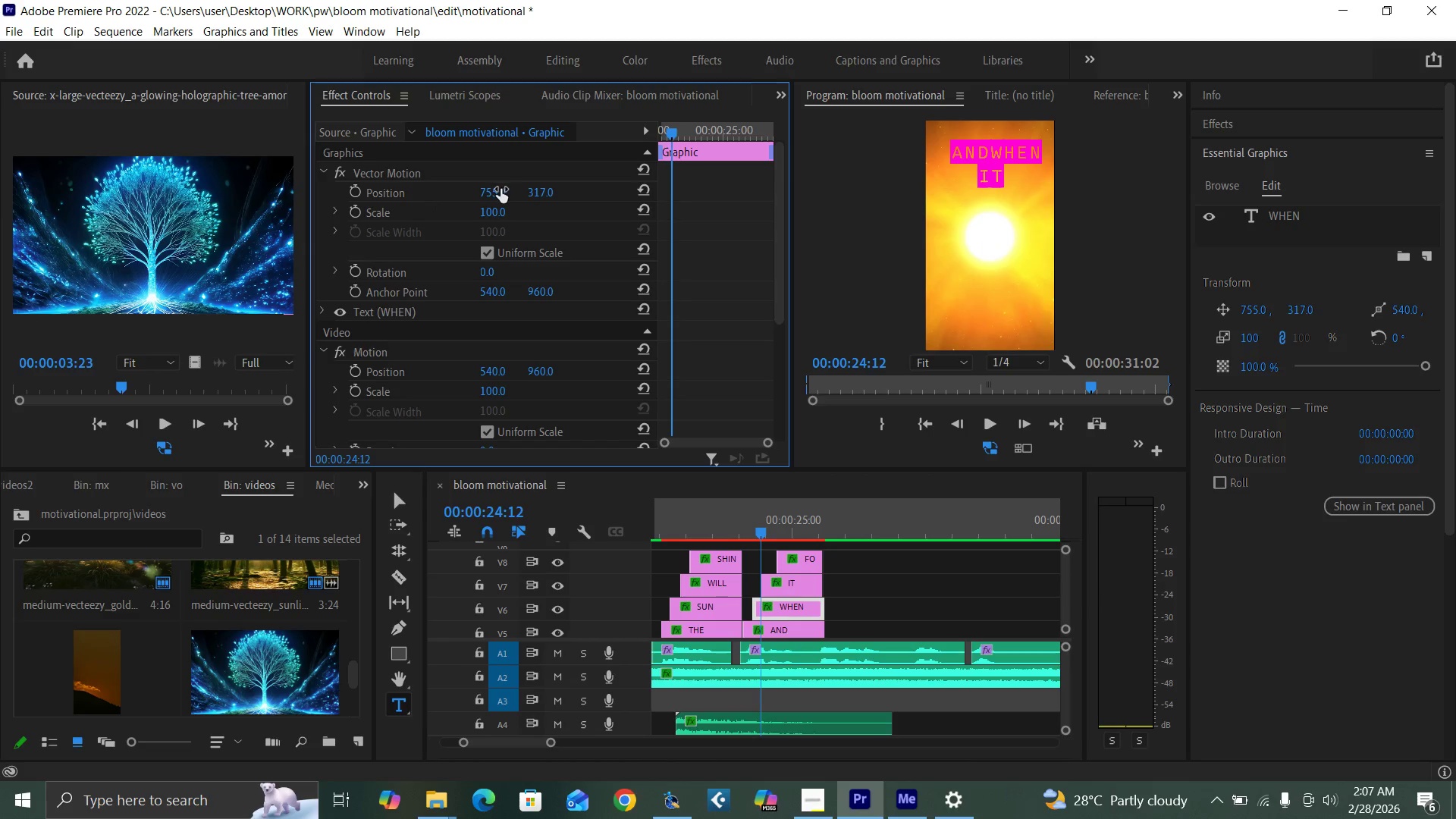 
key(Control+ControlLeft)
 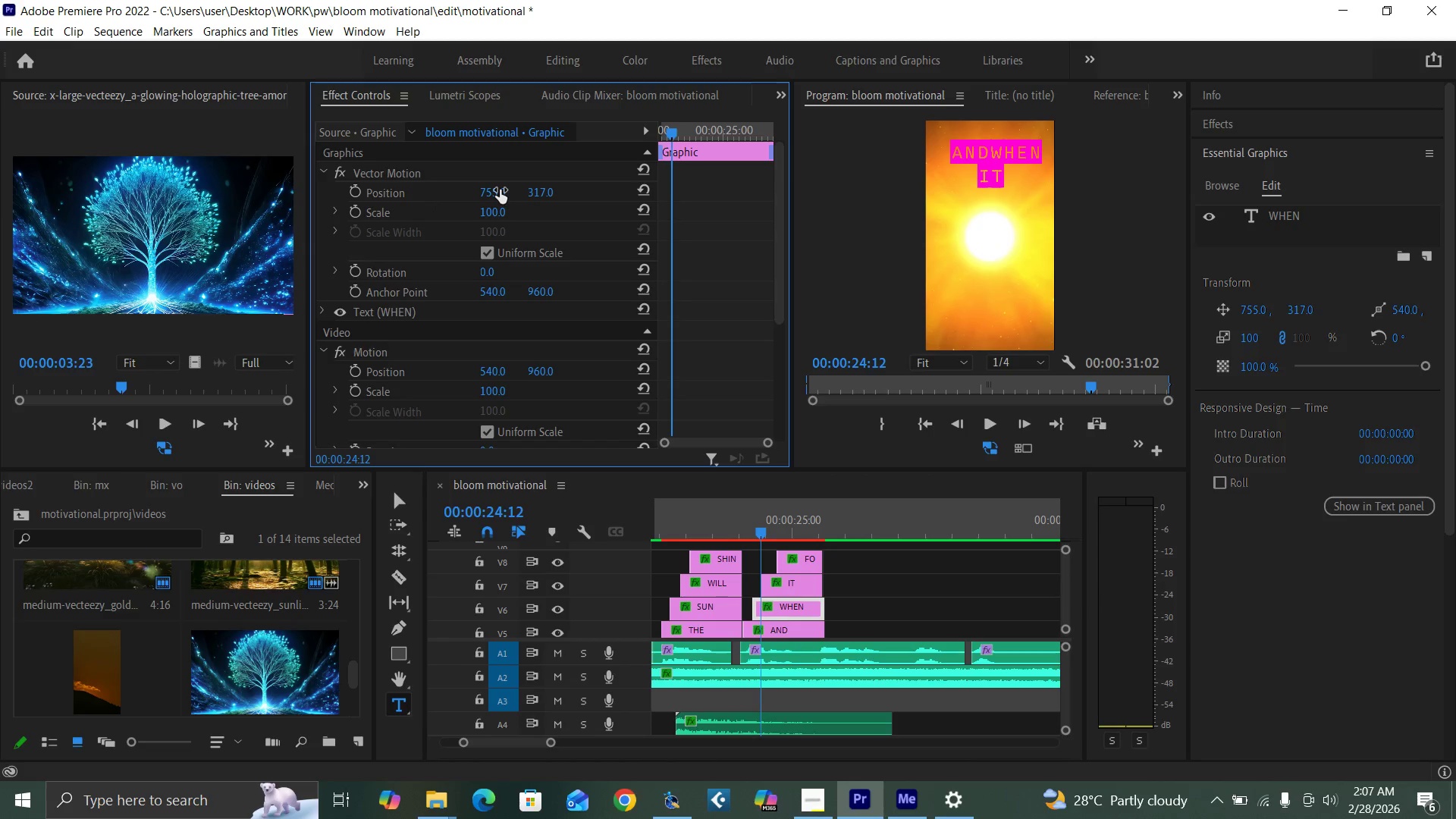 
key(Control+Backquote)
 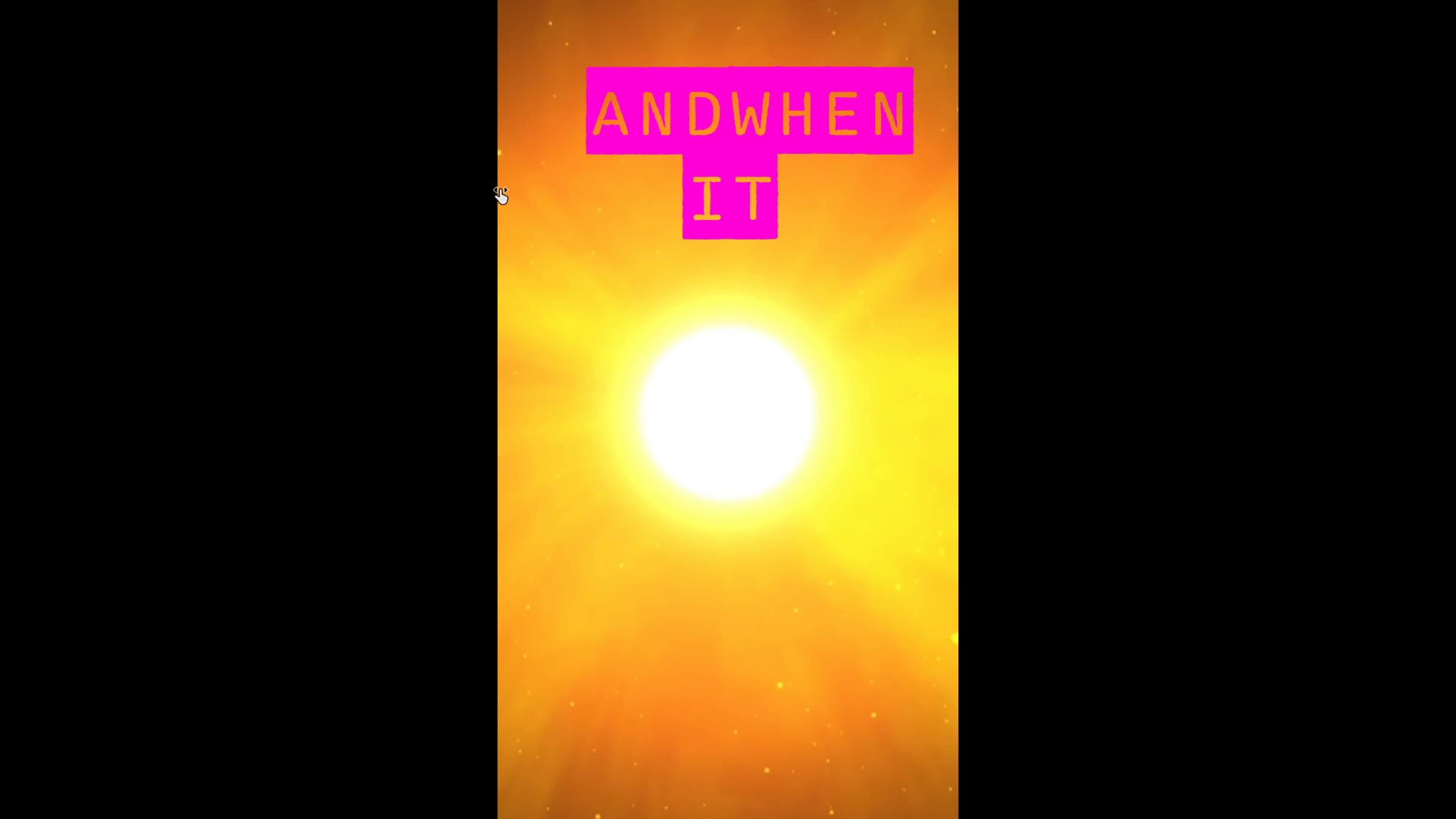 
hold_key(key=ControlLeft, duration=1.5)
 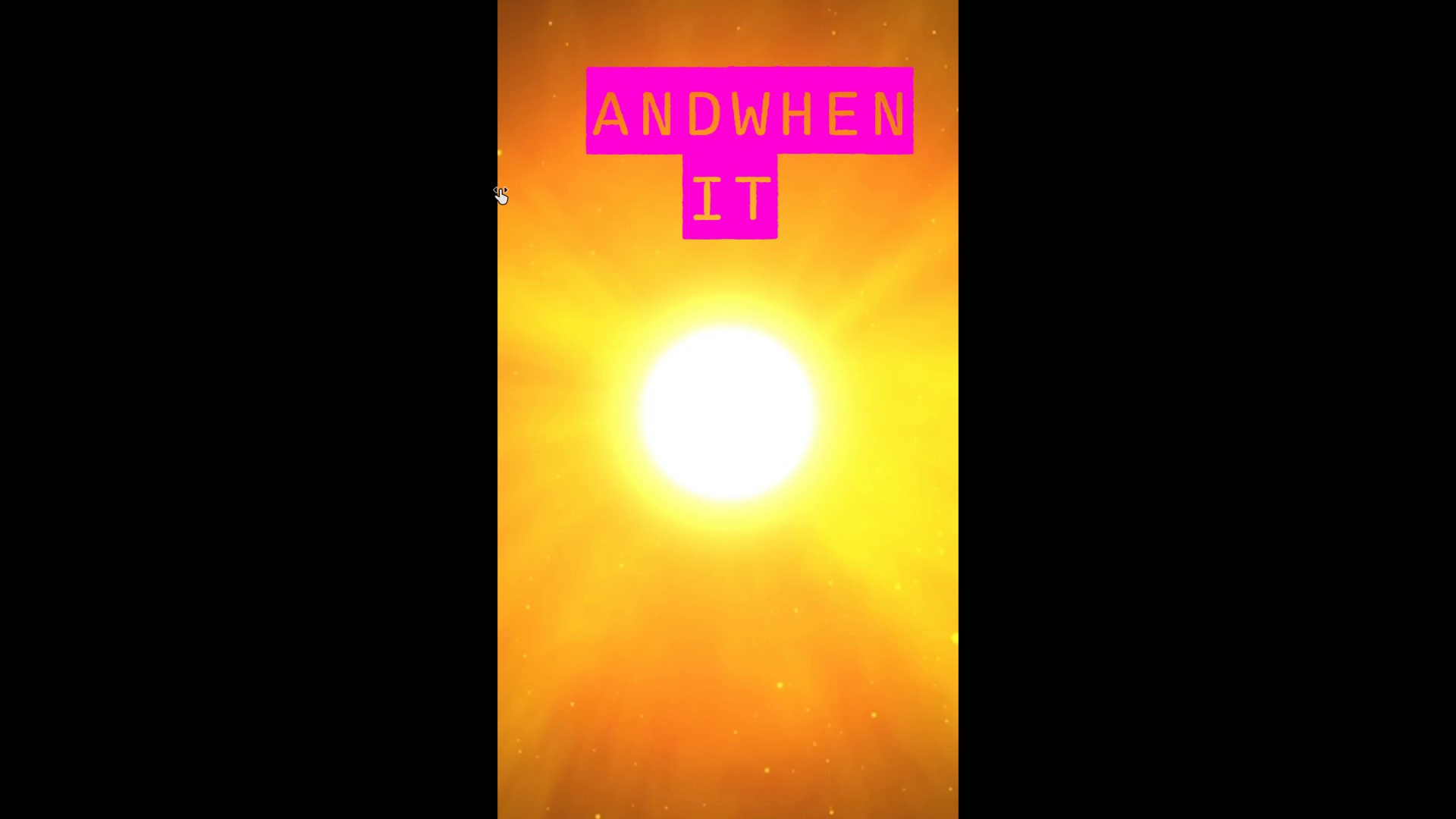 
hold_key(key=ControlLeft, duration=1.51)
 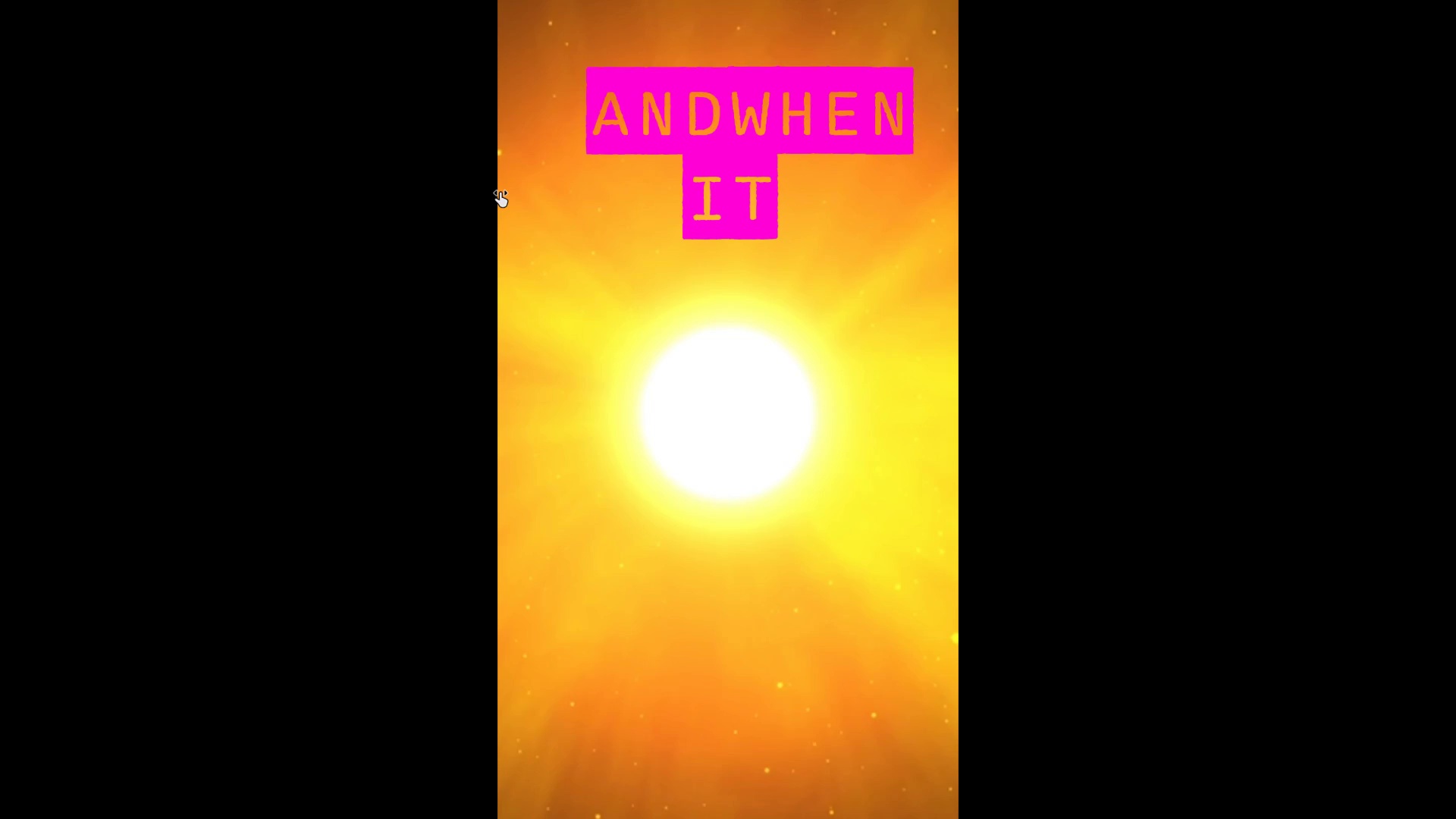 
hold_key(key=ControlLeft, duration=1.52)
 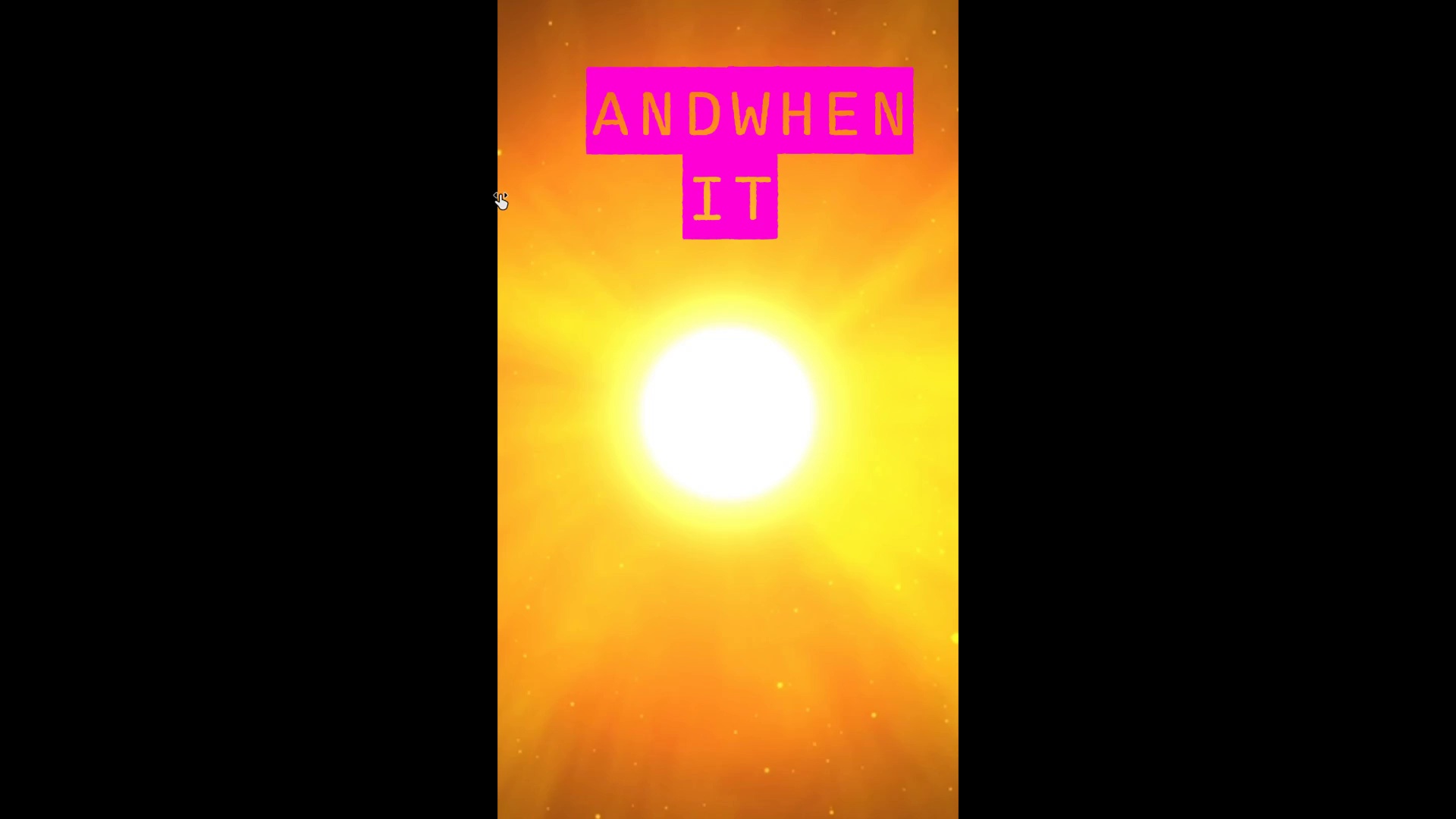 
key(Control+Backquote)
 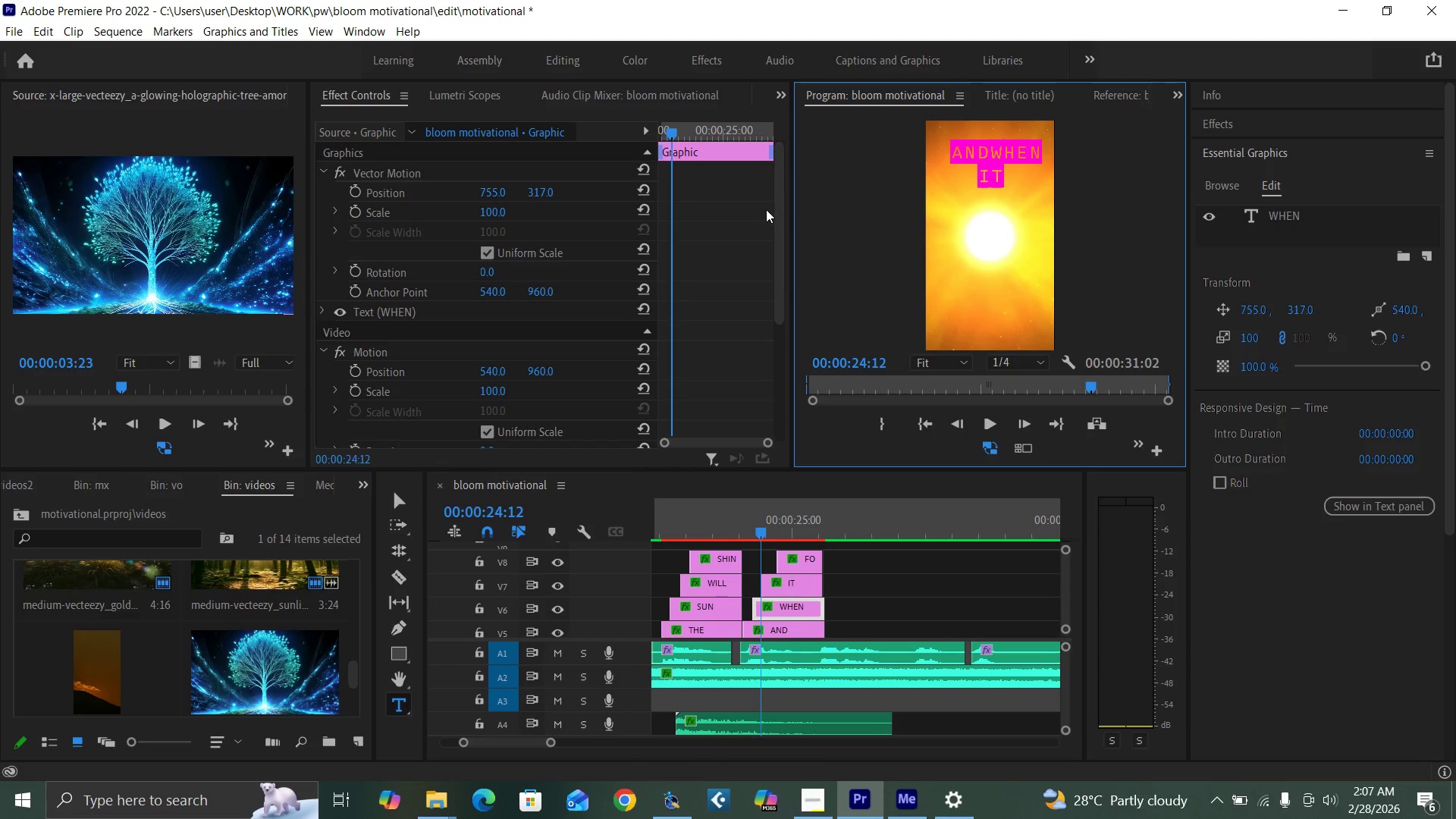 
key(Control+Z)
 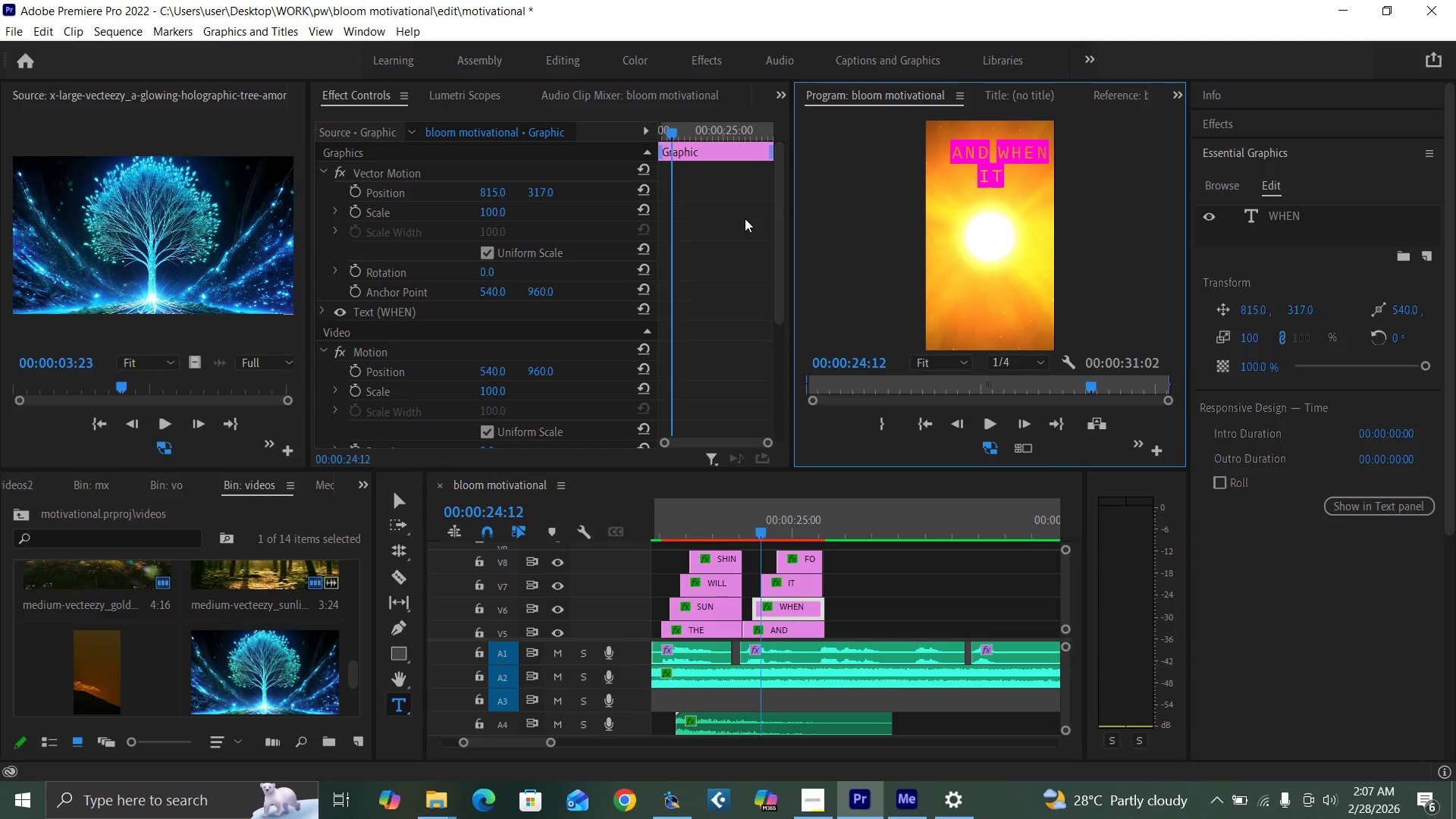 
key(Control+Z)
 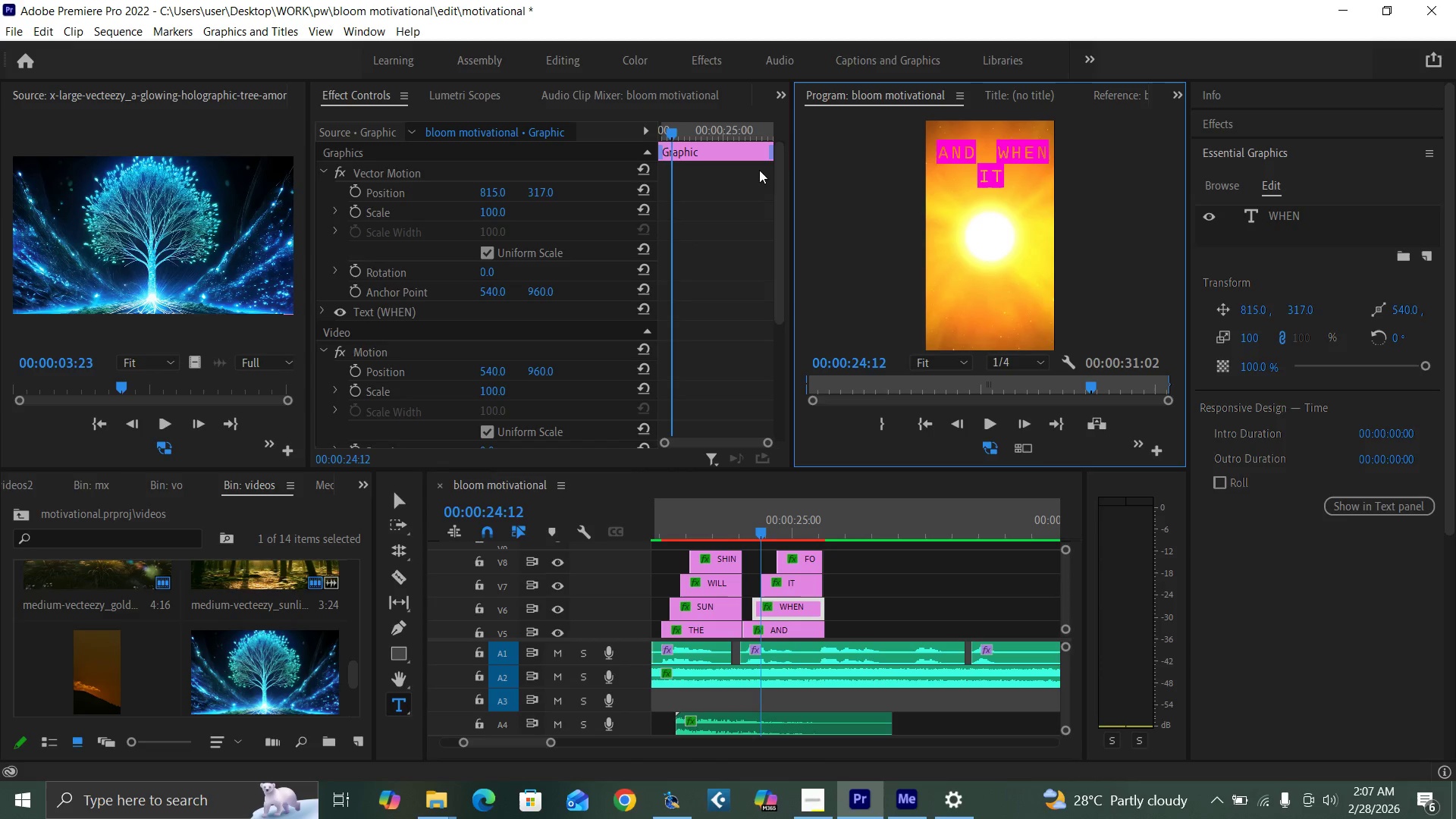 
wait(19.36)
 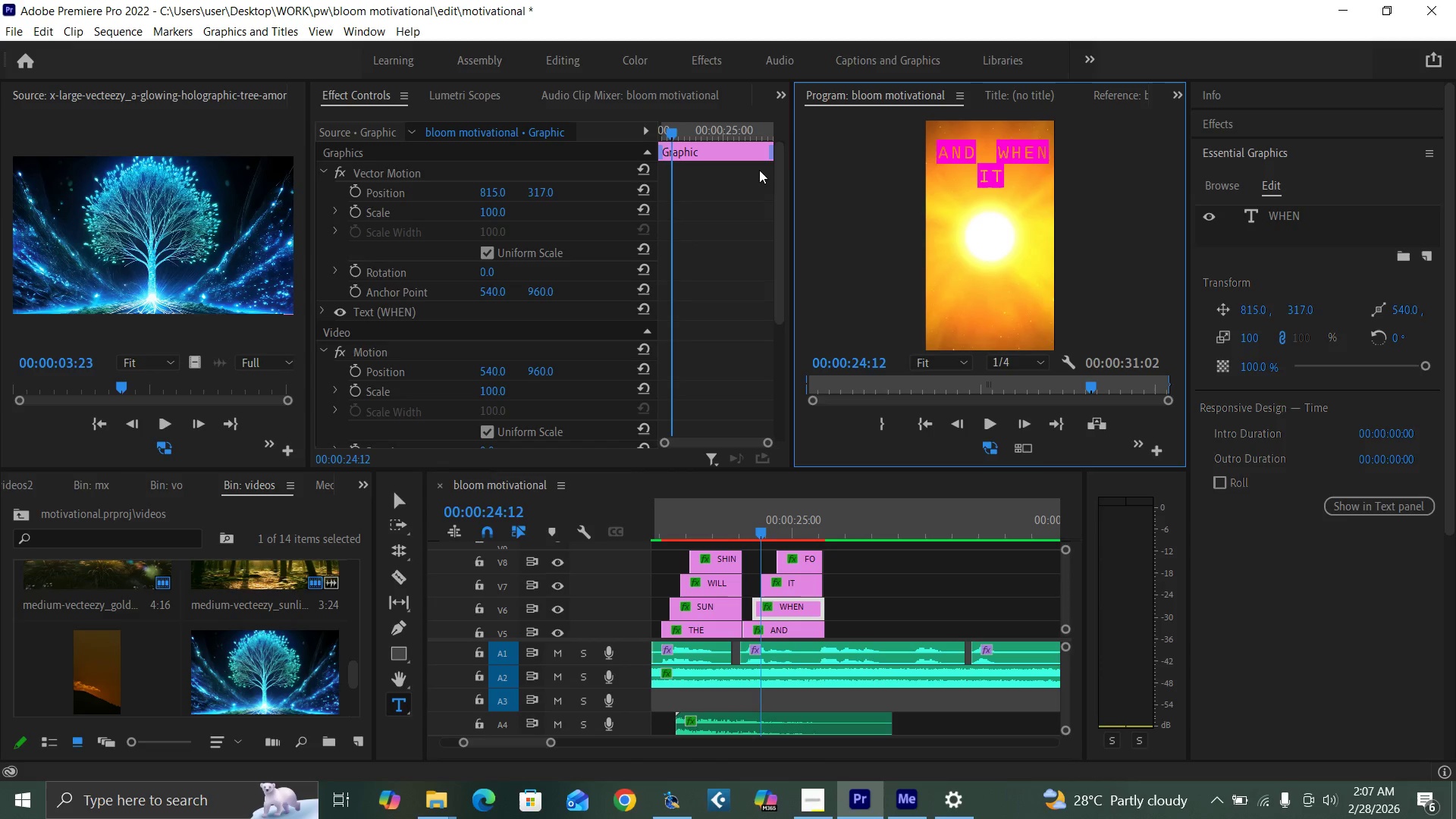 
left_click([785, 582])
 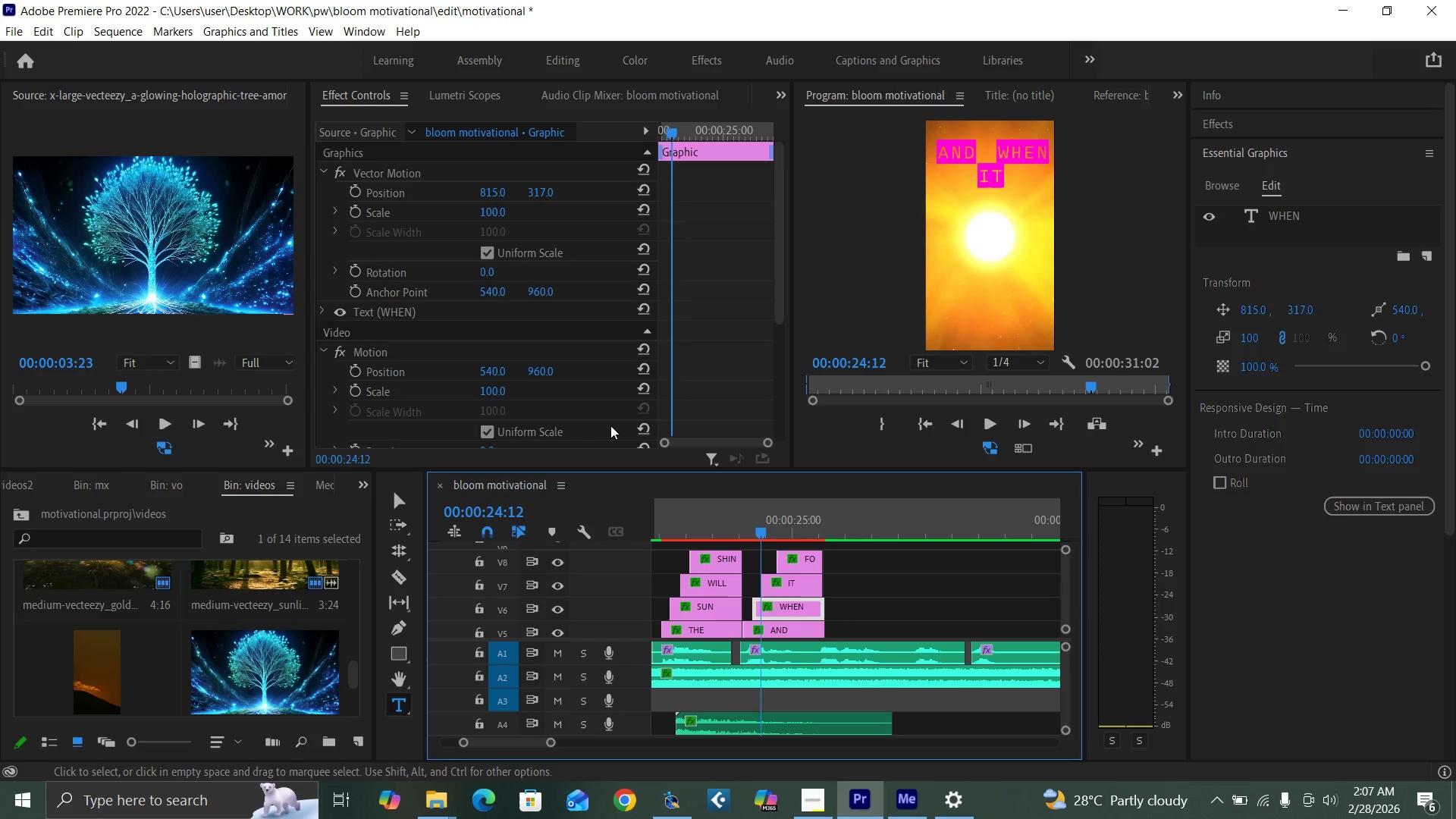 
left_click([493, 195])
 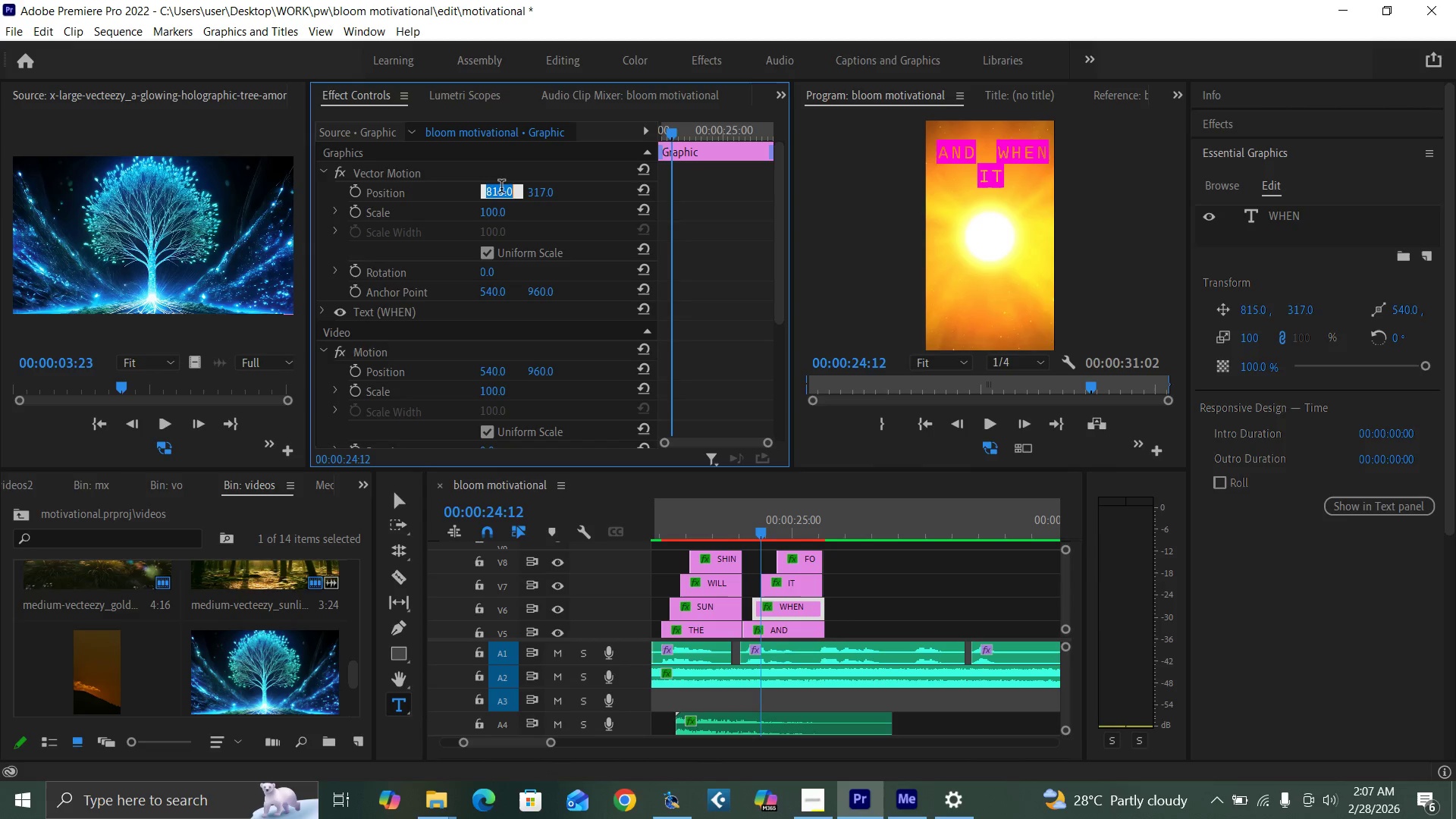 
type(545)
 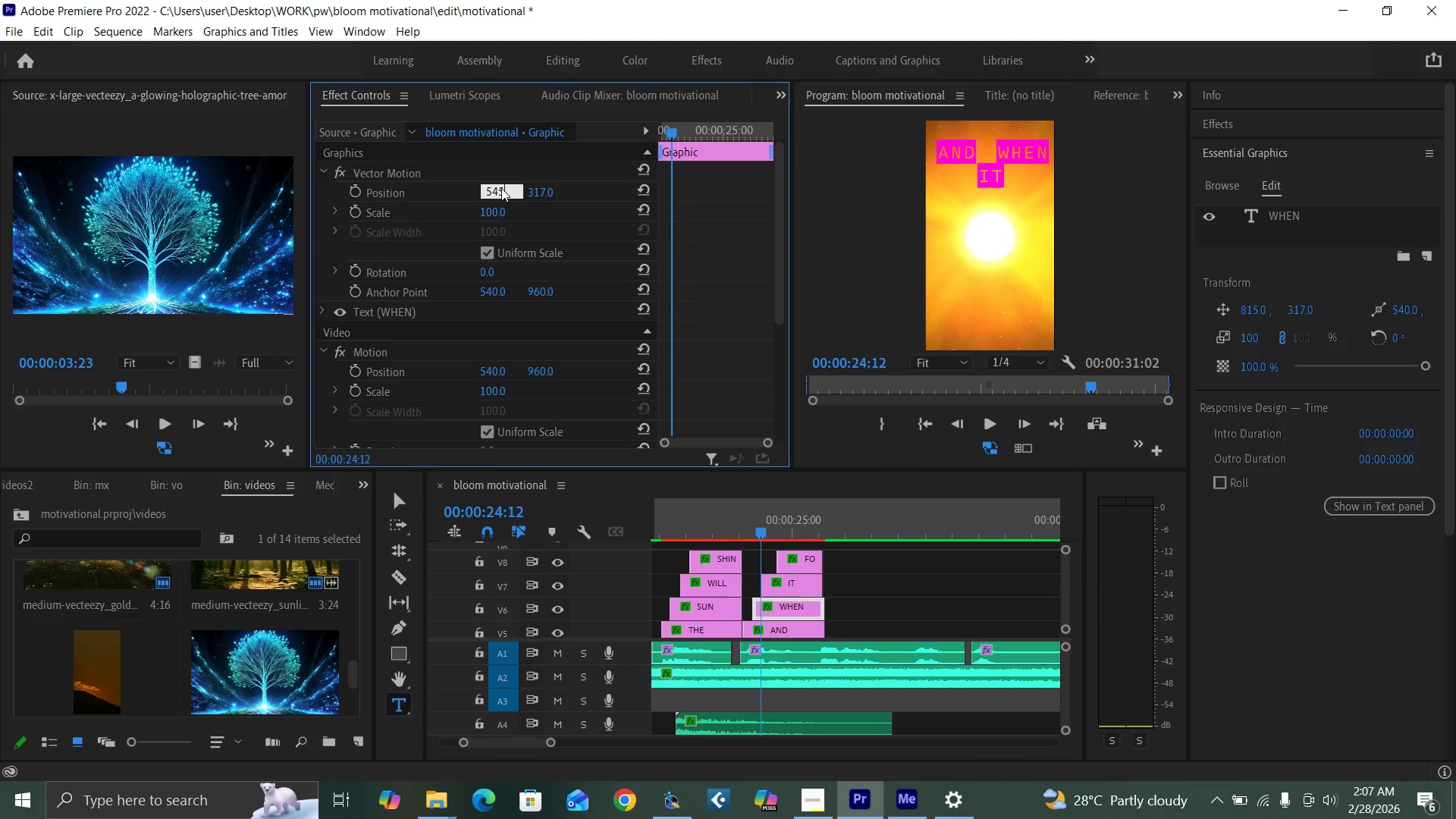 
key(Enter)
 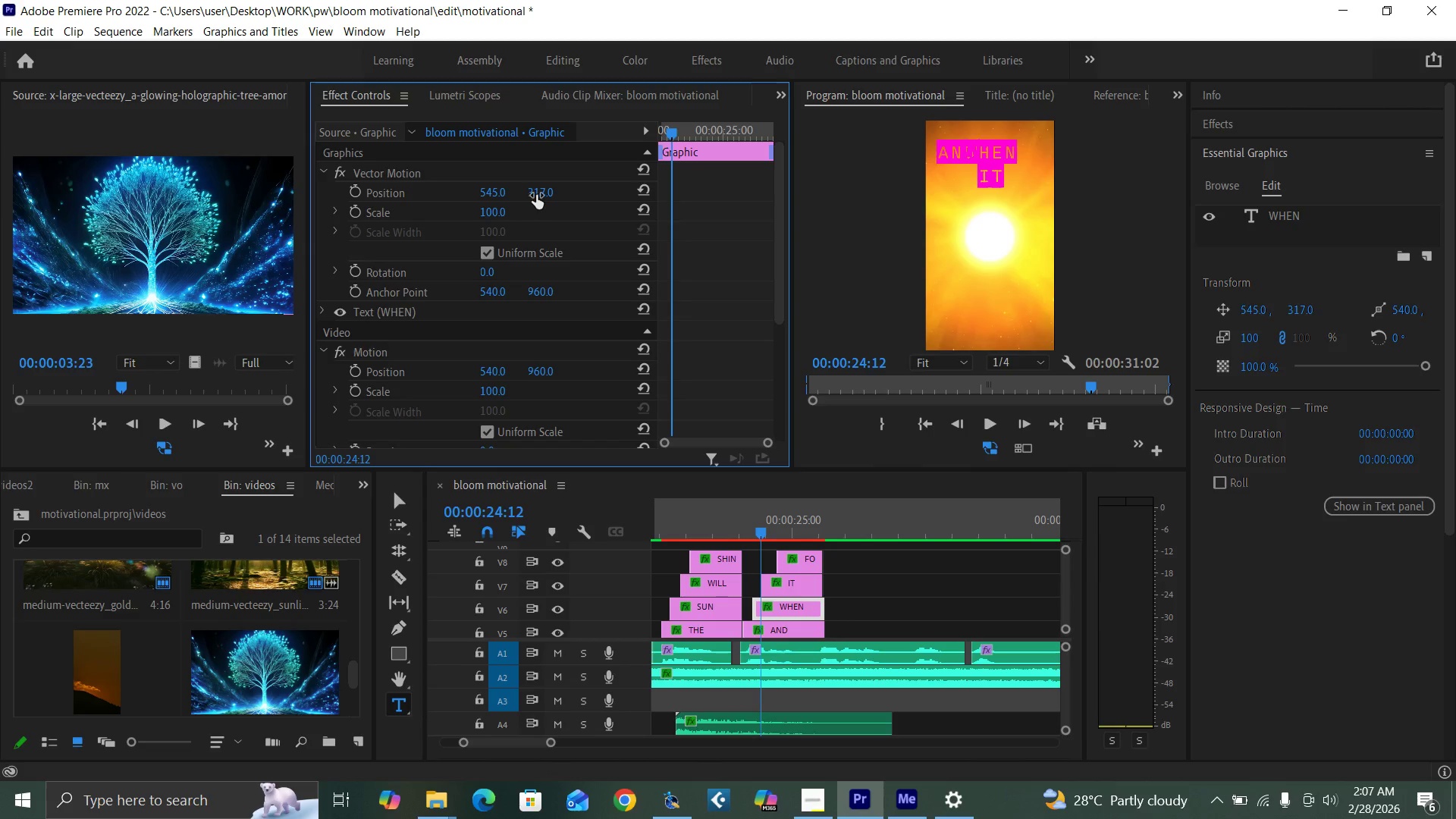 
left_click([539, 196])
 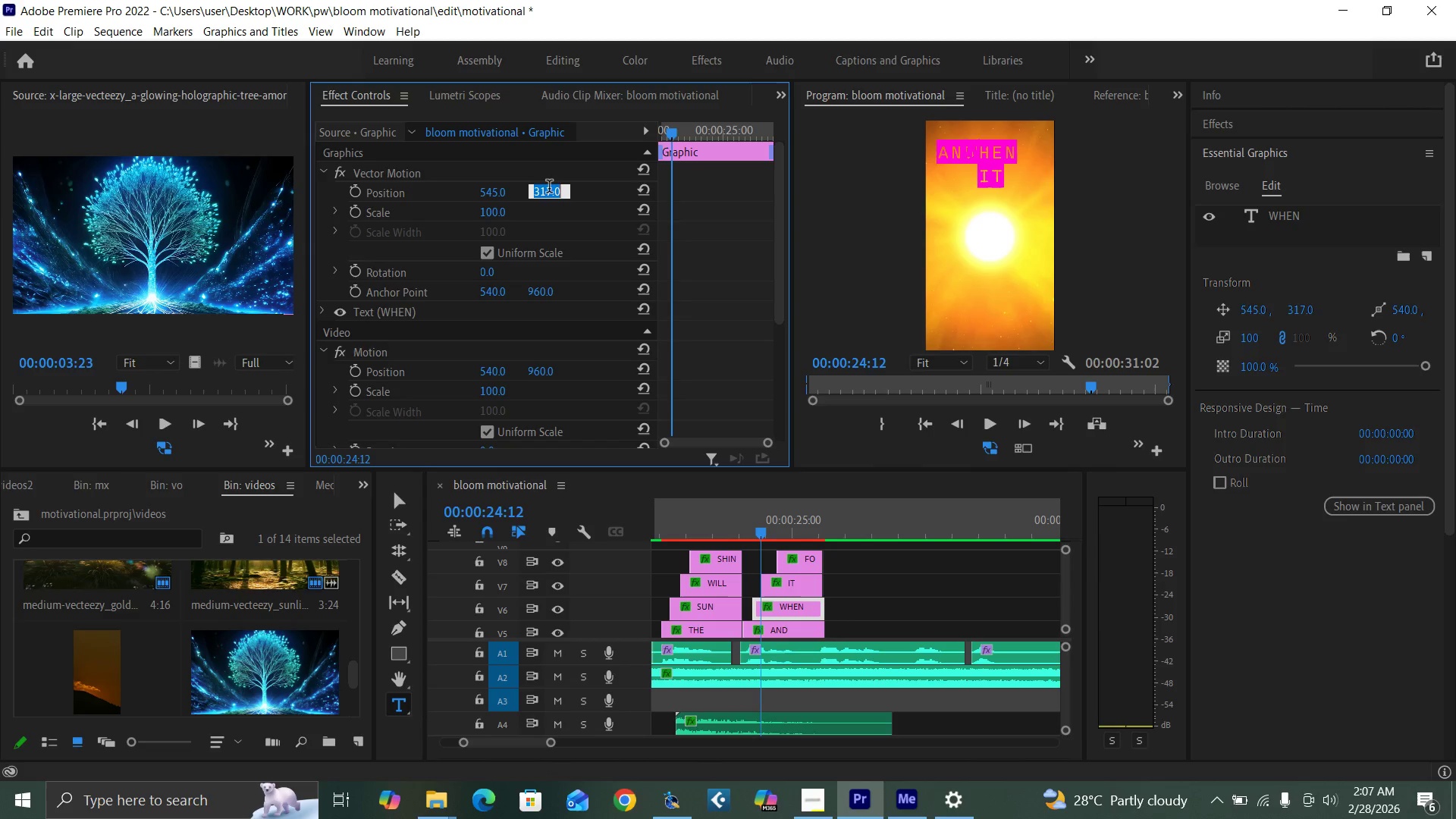 
type(516)
 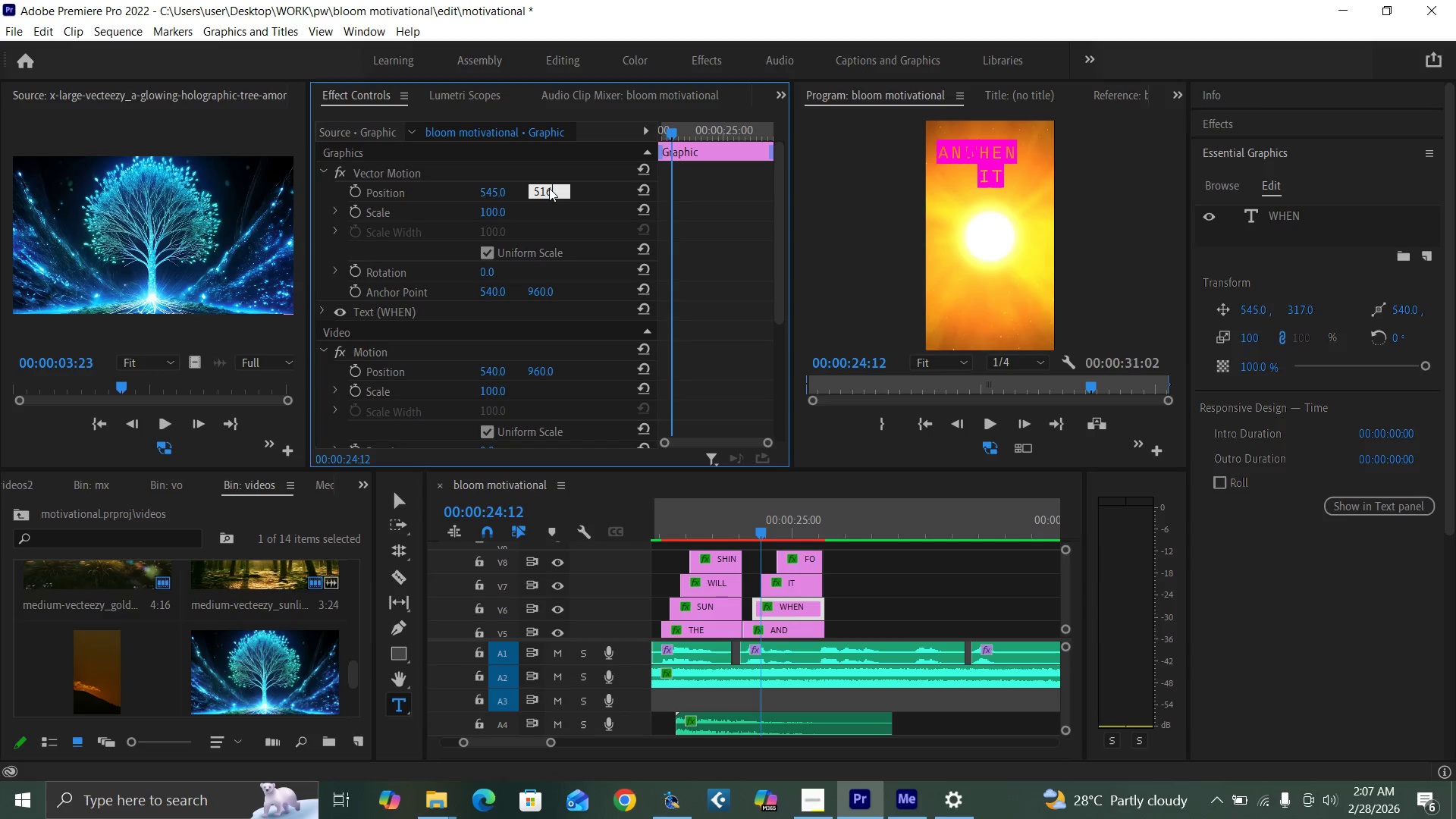 
key(Enter)
 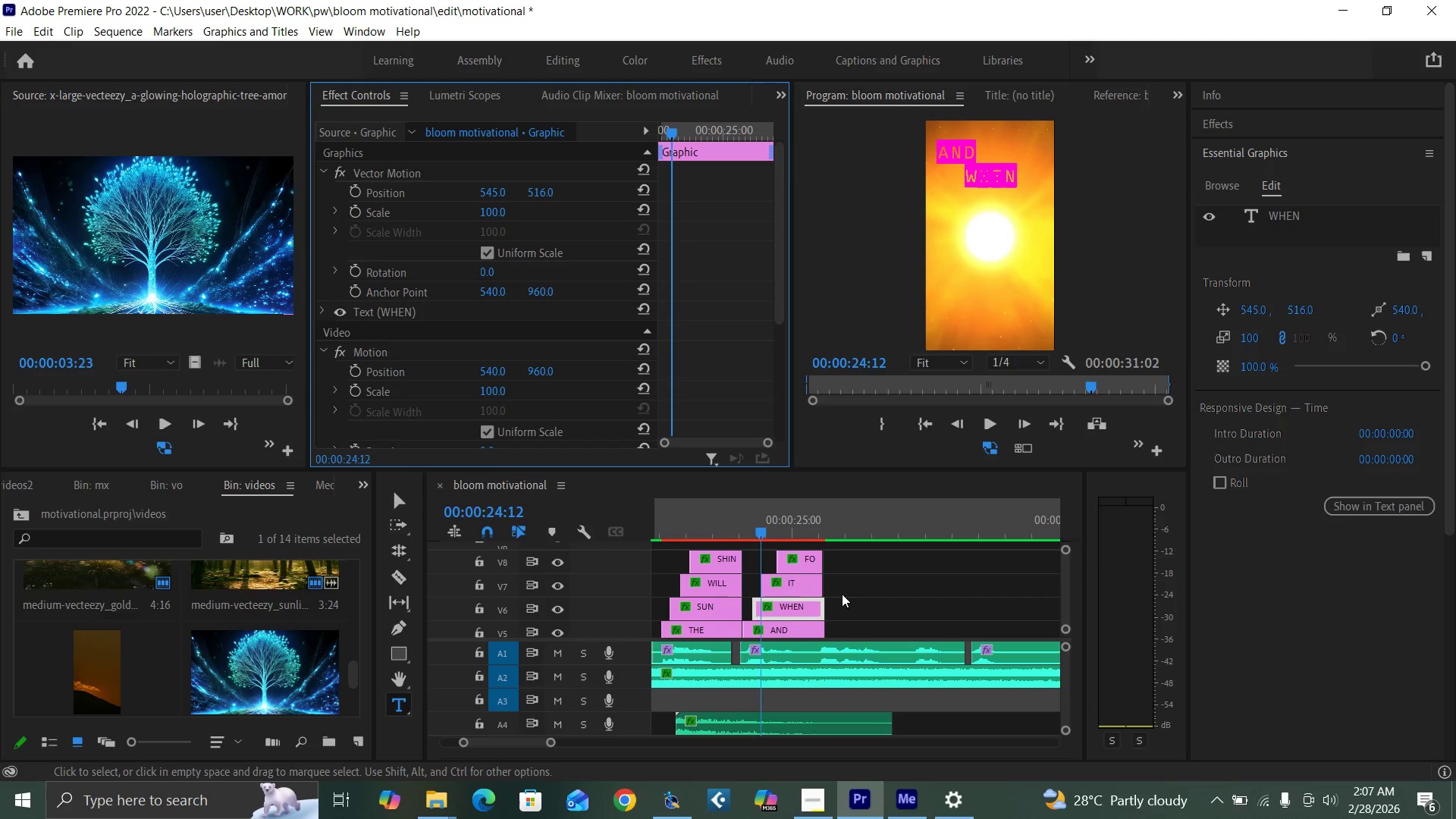 
left_click([798, 601])
 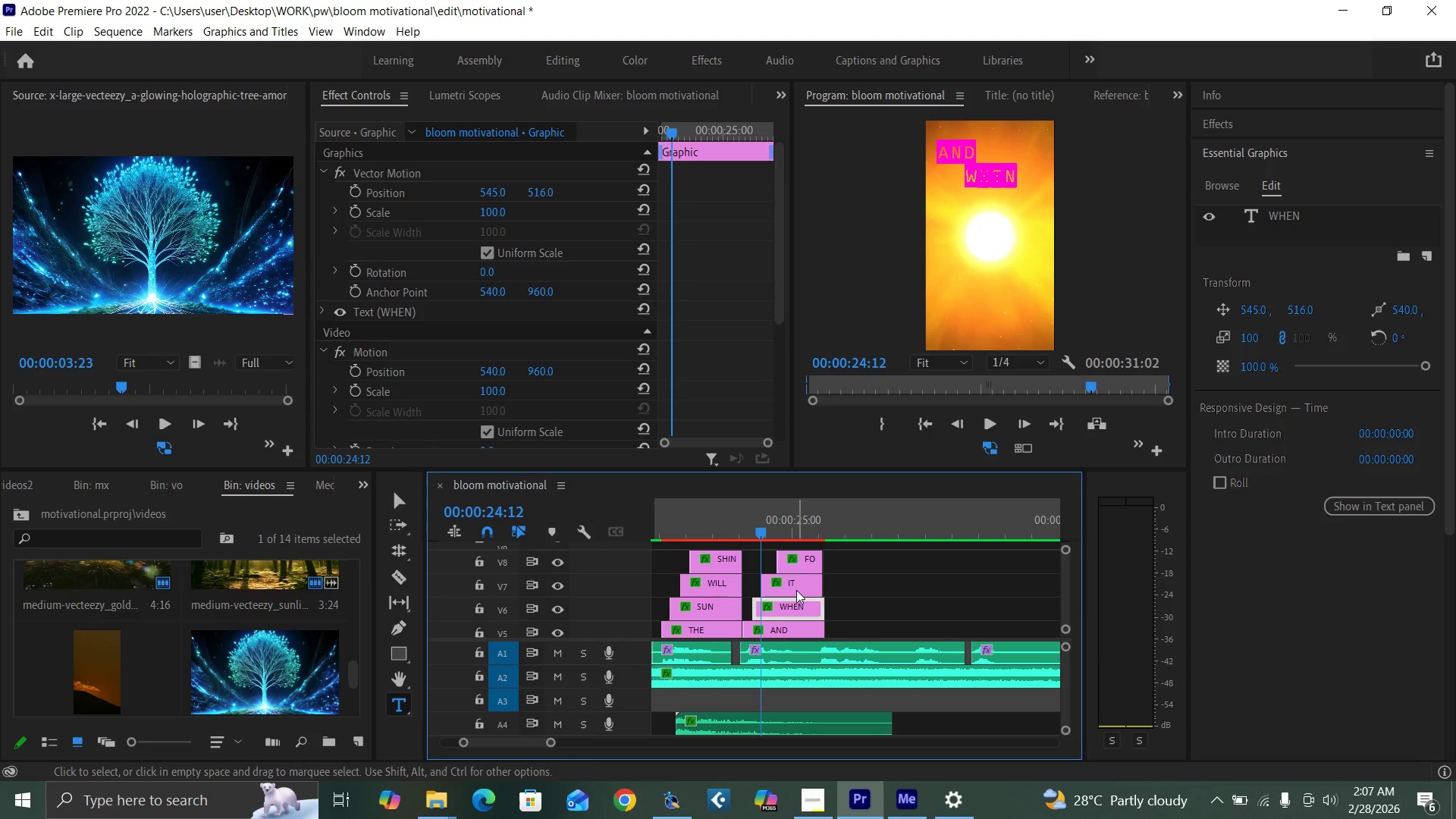 
left_click([796, 588])
 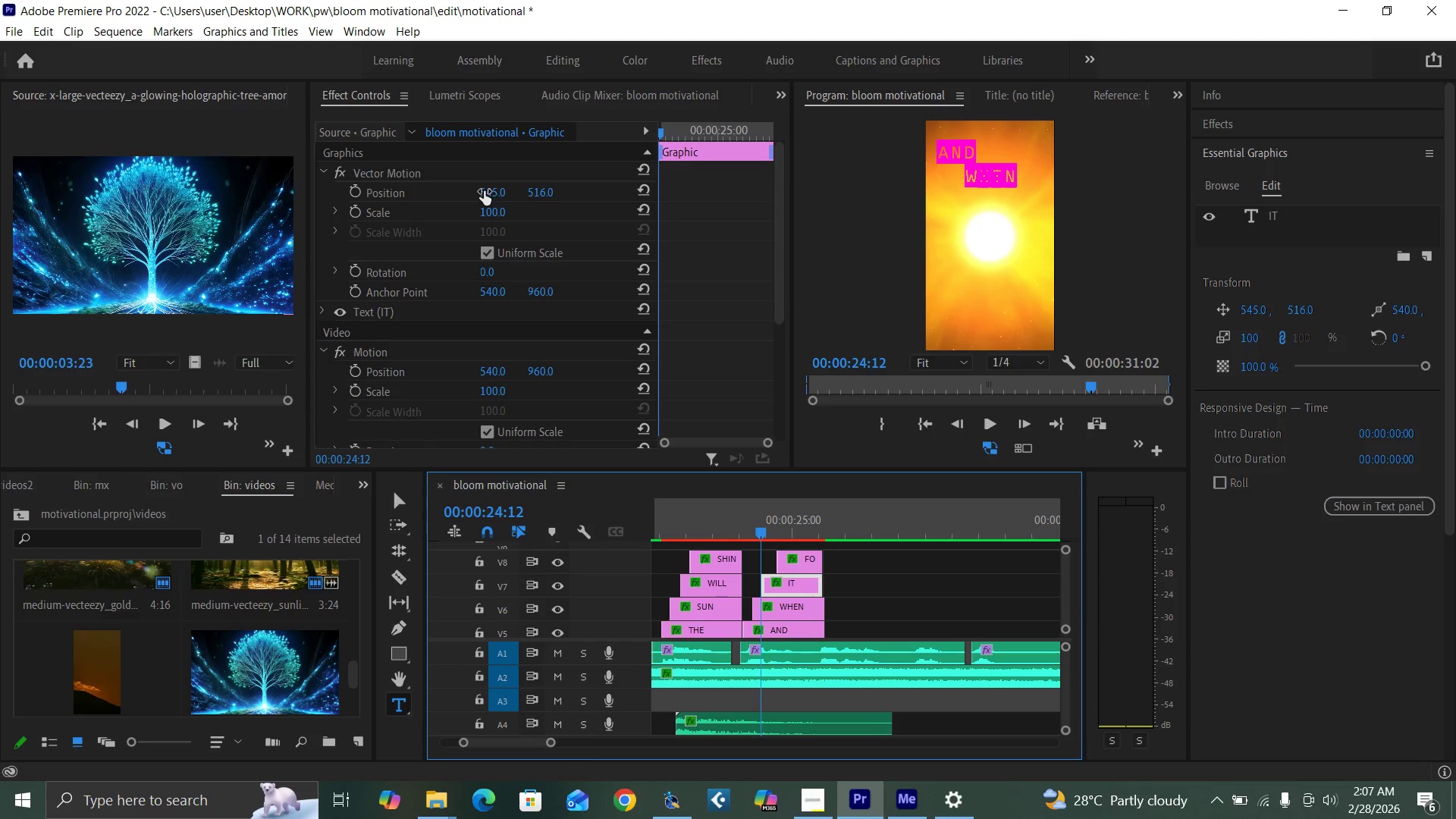 
left_click_drag(start_coordinate=[484, 191], to_coordinate=[710, 170])
 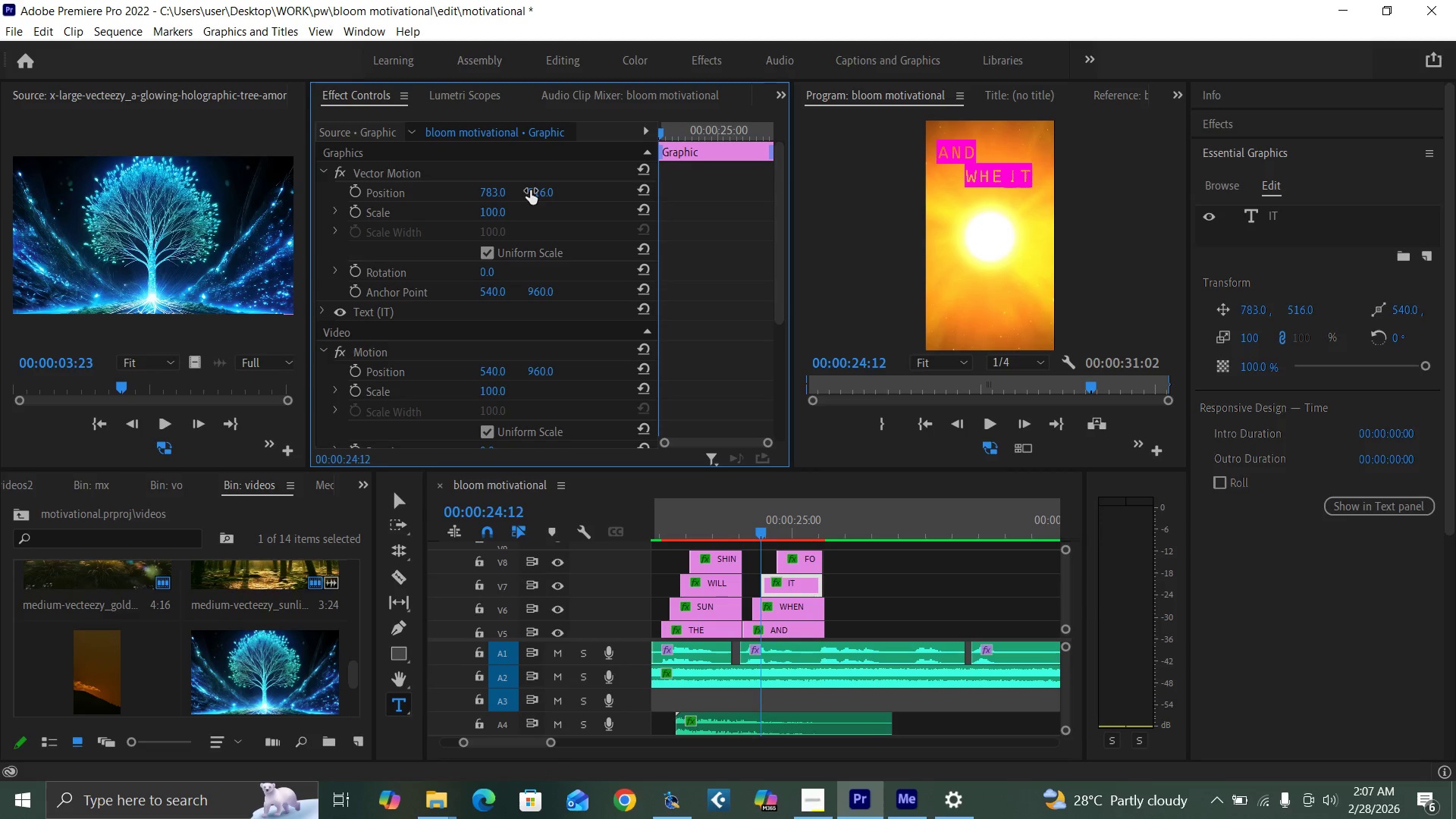 
left_click_drag(start_coordinate=[530, 190], to_coordinate=[720, 189])
 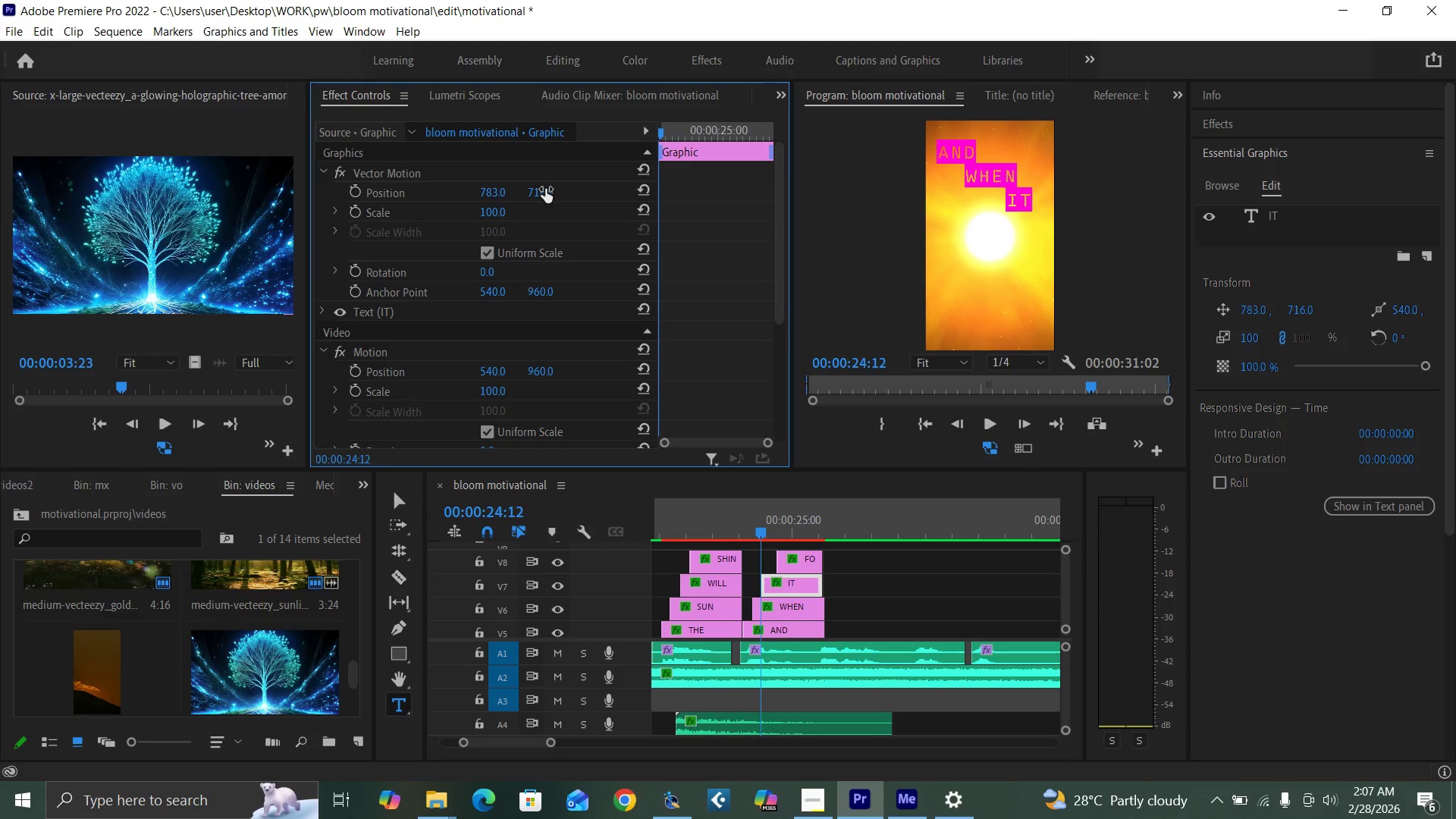 
key(Control+Backquote)
 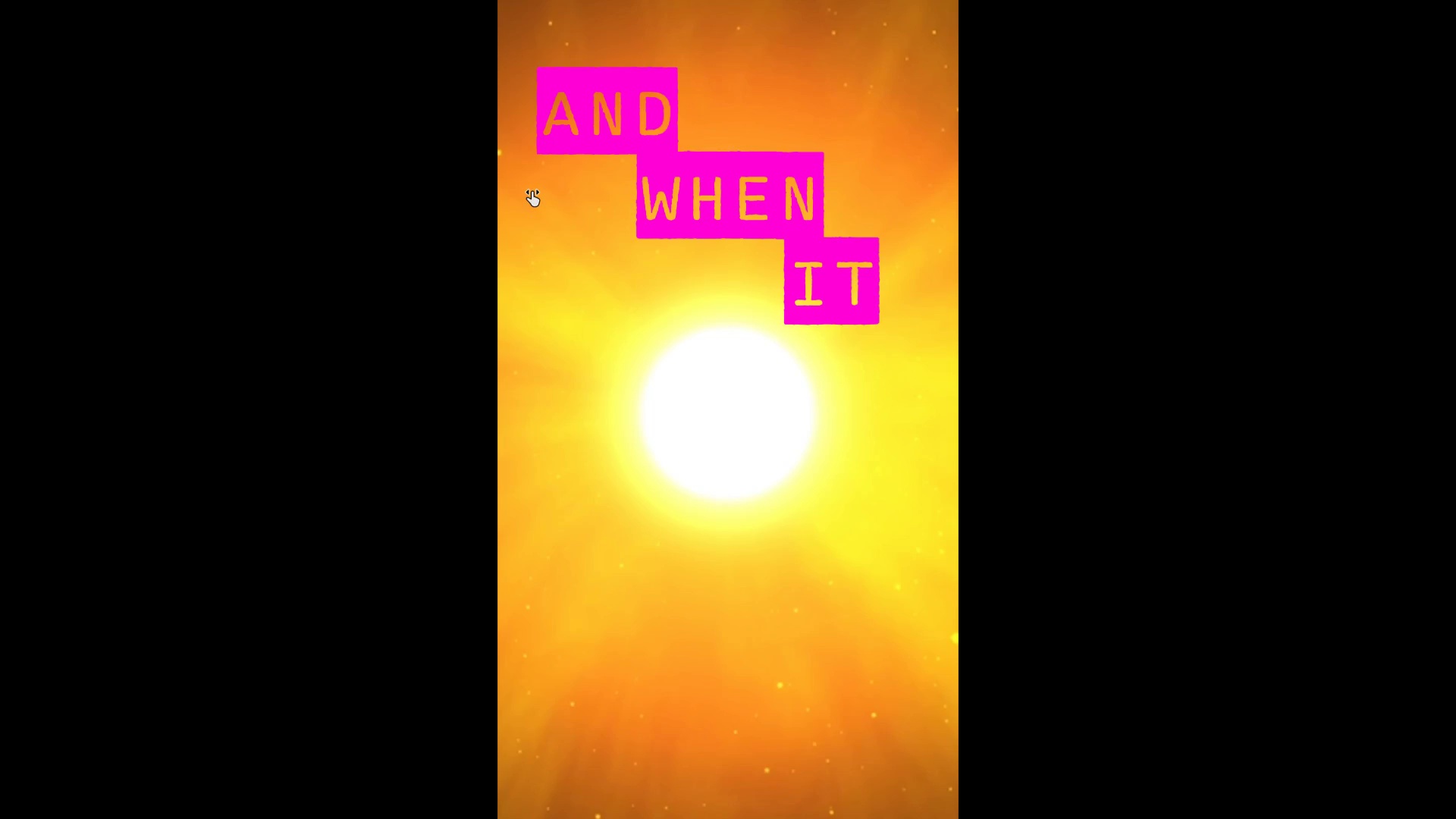 
key(Control+Backquote)
 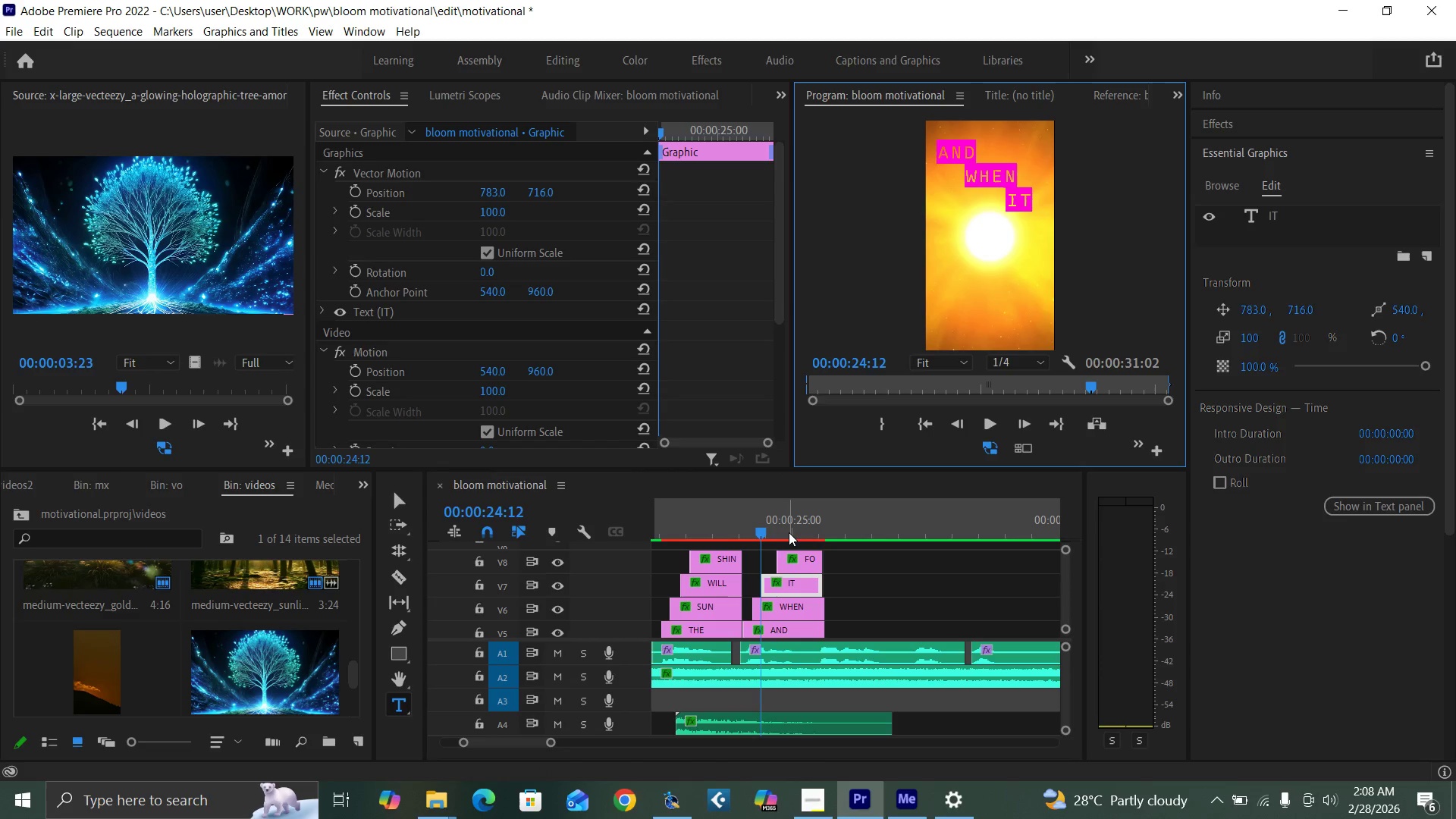 
left_click([787, 529])
 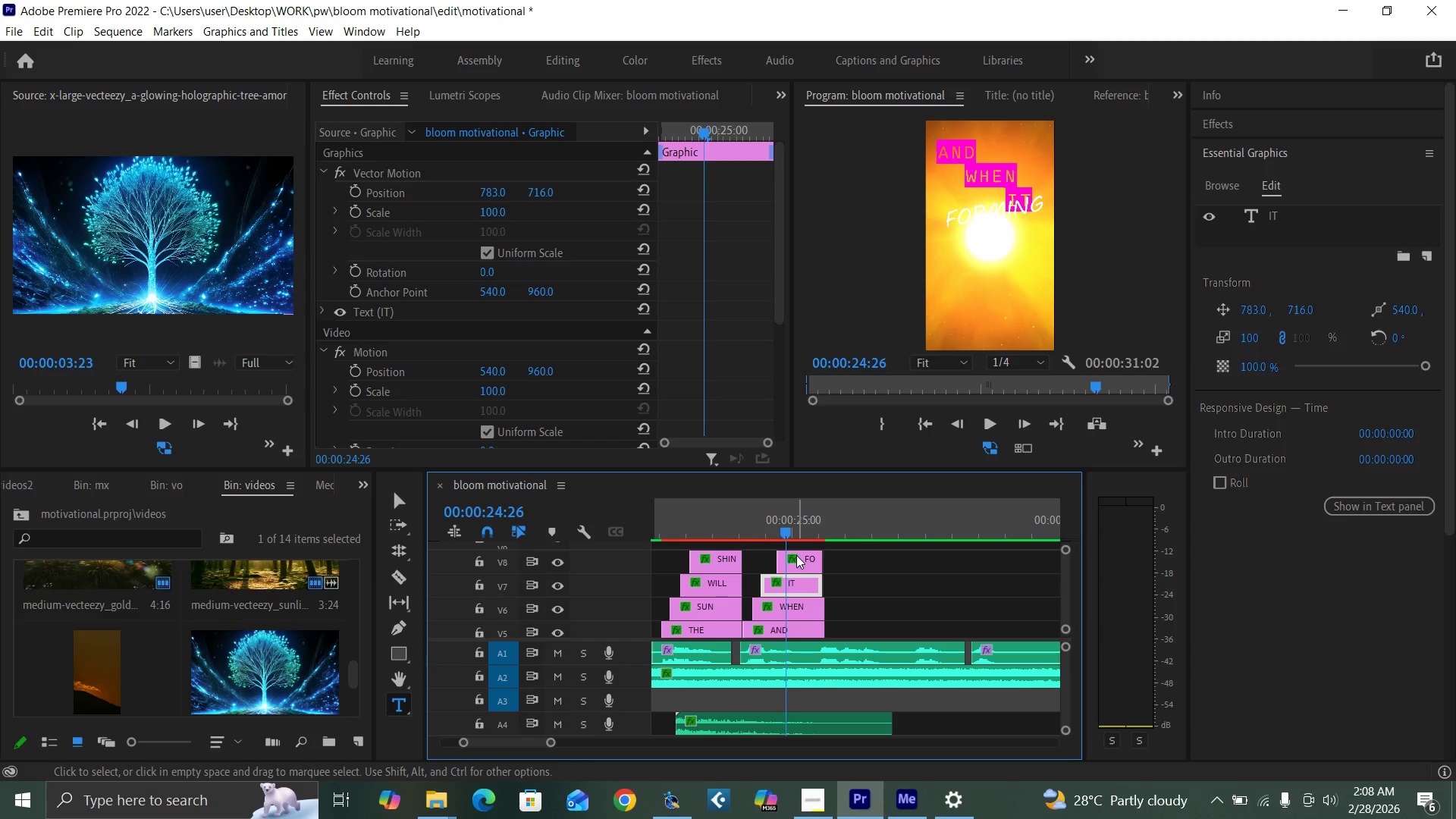 
left_click([799, 560])
 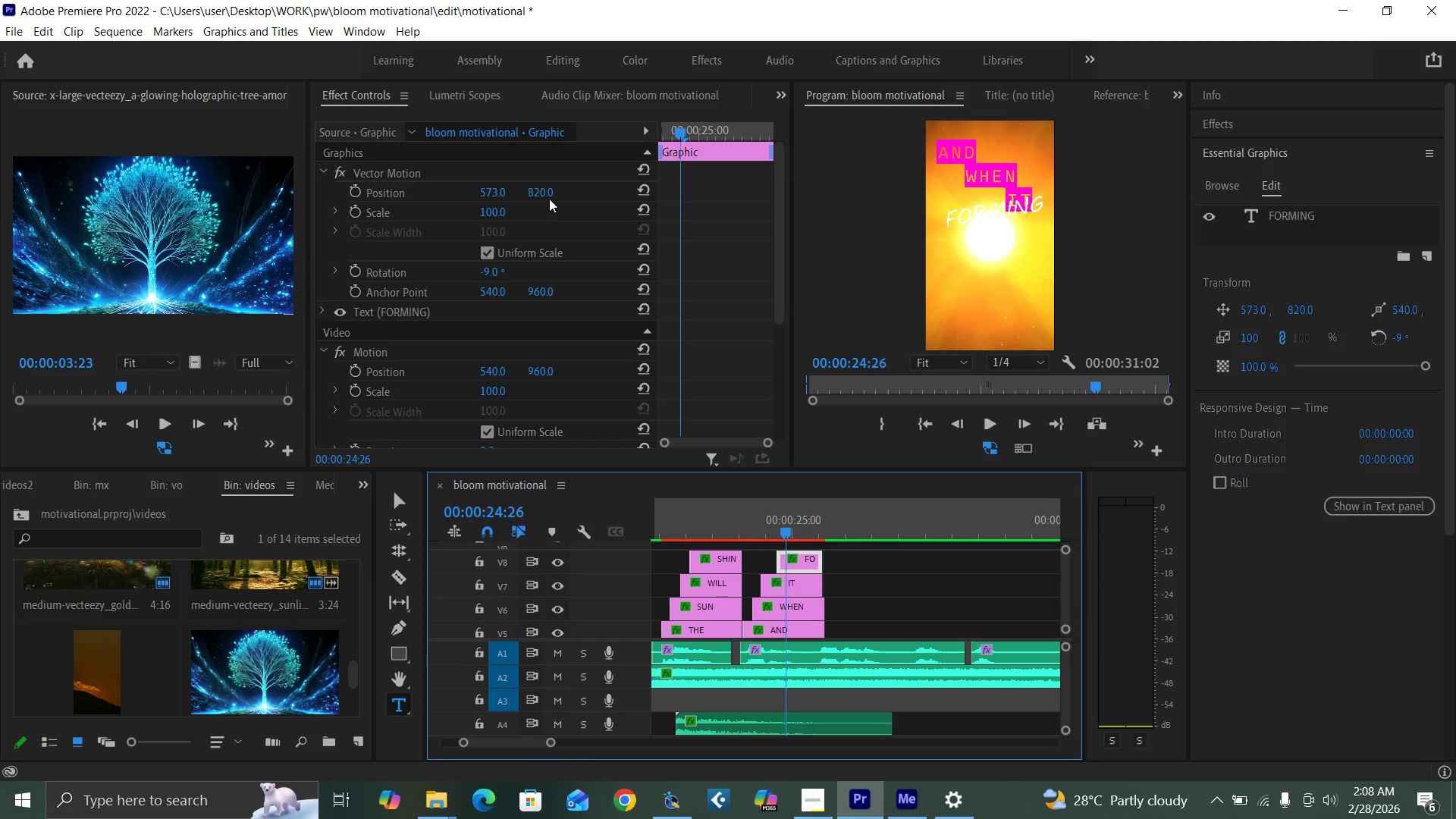 
left_click_drag(start_coordinate=[543, 191], to_coordinate=[1239, 175])
 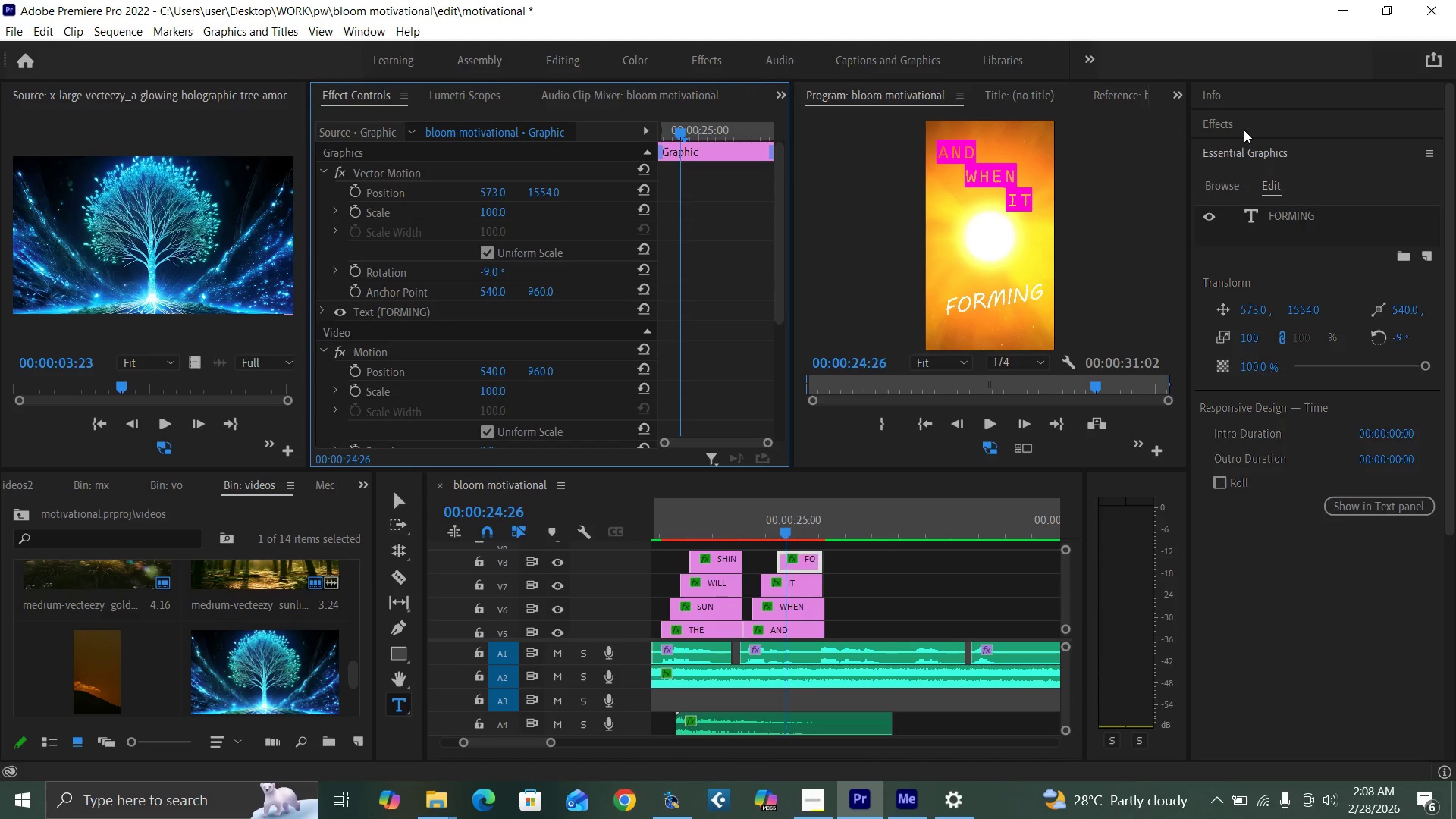 
left_click([1250, 127])
 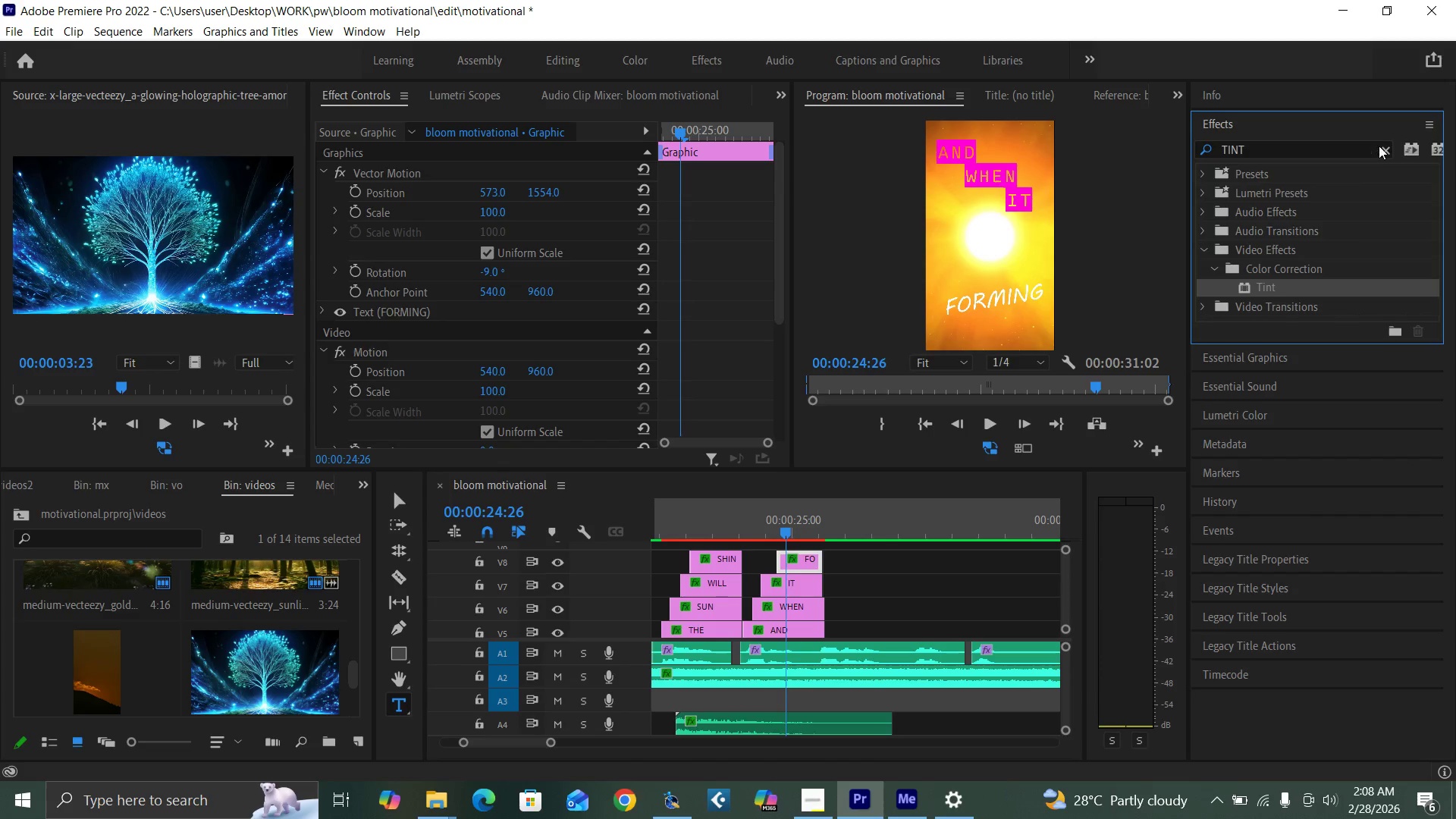 
left_click([1384, 150])
 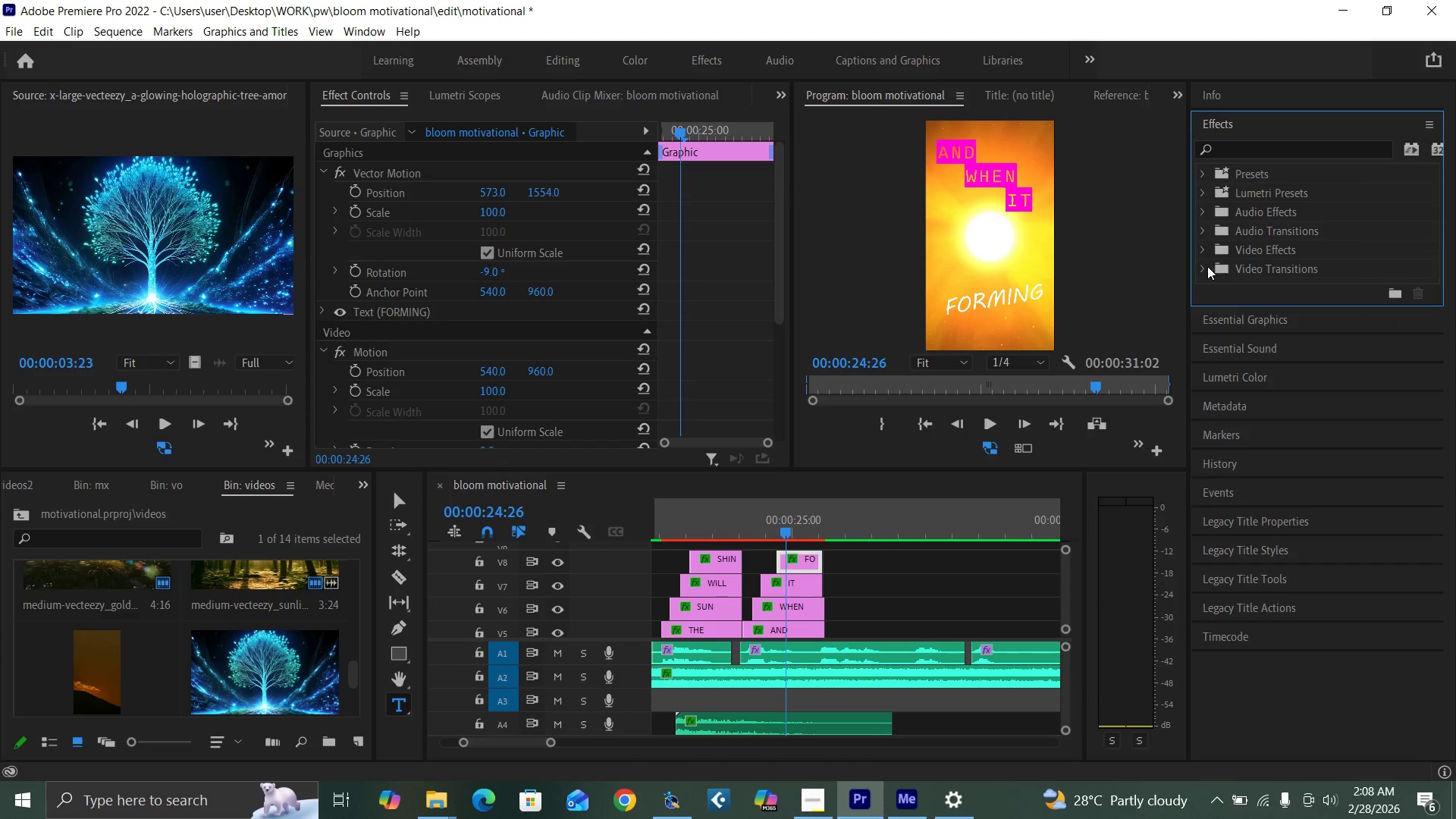 
left_click([1206, 266])
 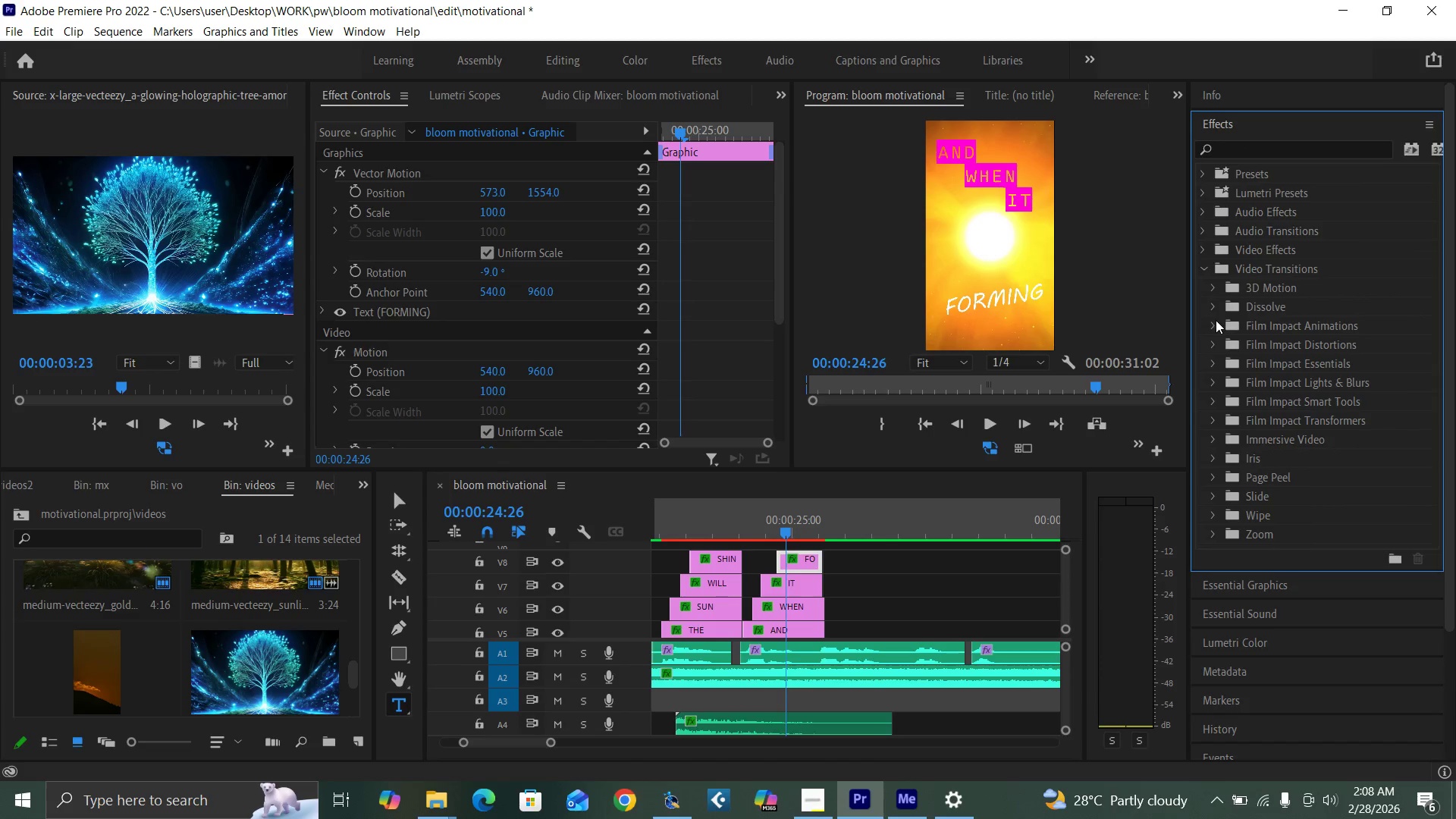 
left_click([1211, 325])
 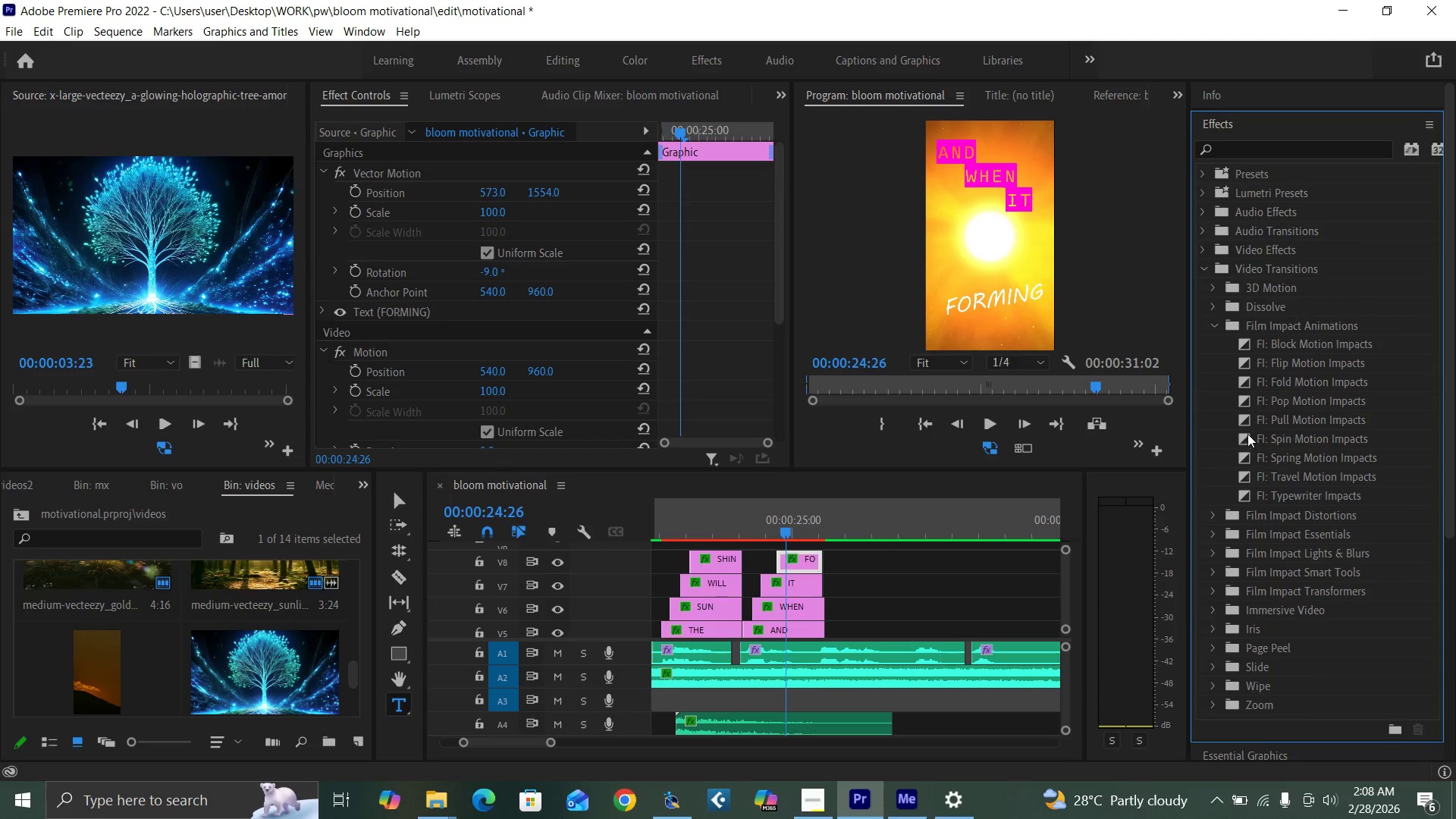 
left_click_drag(start_coordinate=[1243, 461], to_coordinate=[783, 557])
 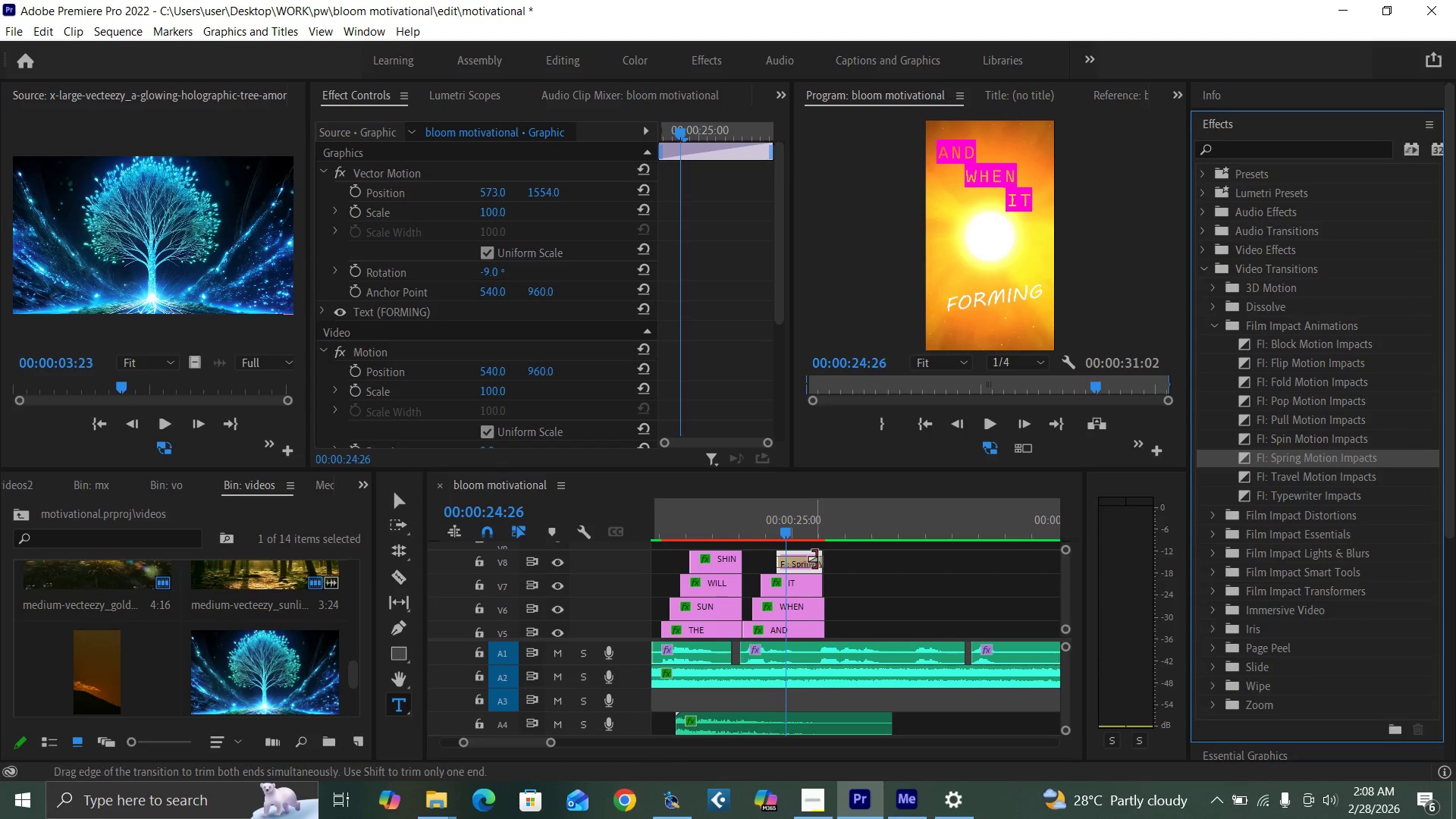 
left_click_drag(start_coordinate=[816, 560], to_coordinate=[786, 560])
 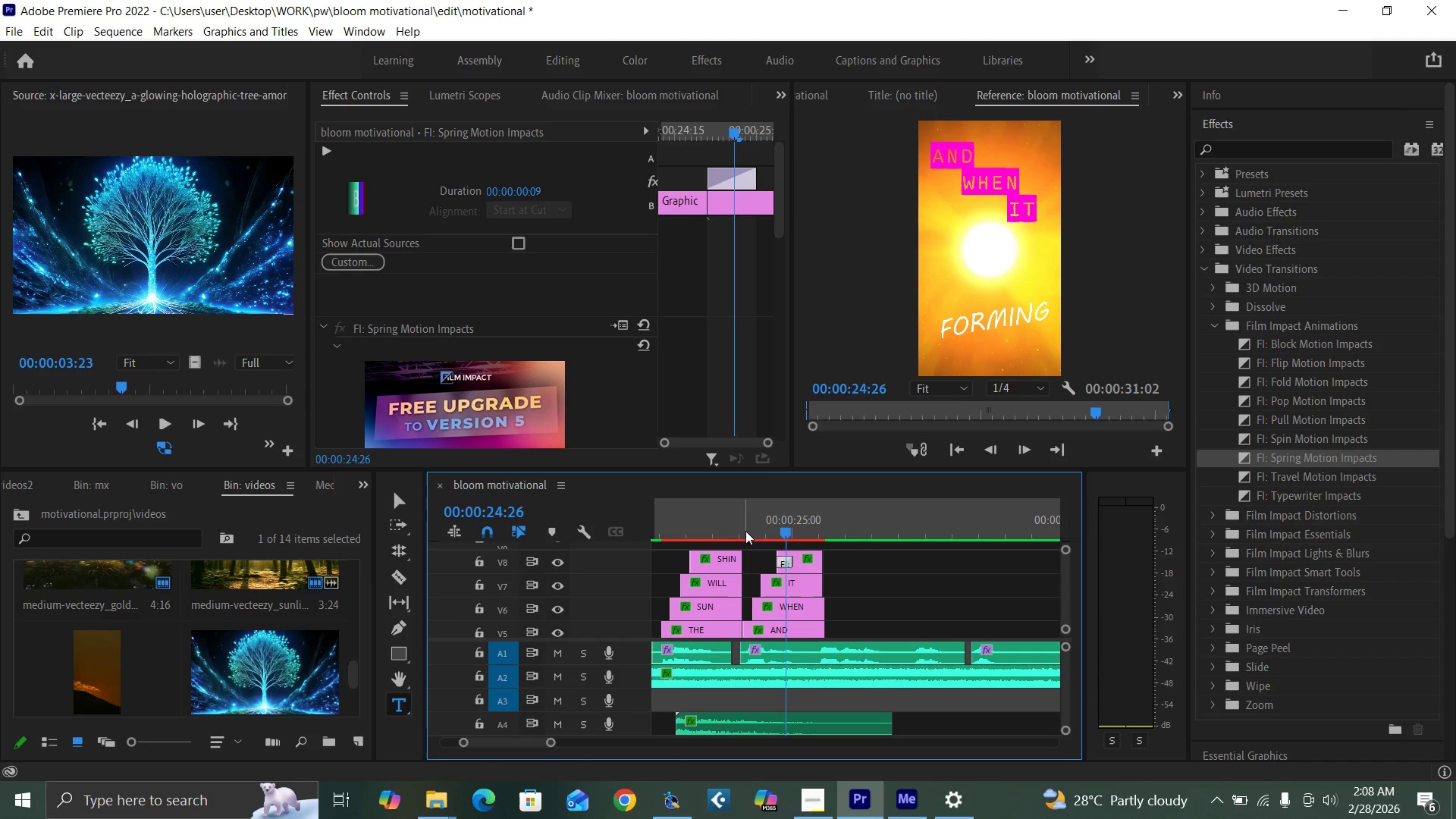 
left_click([736, 529])
 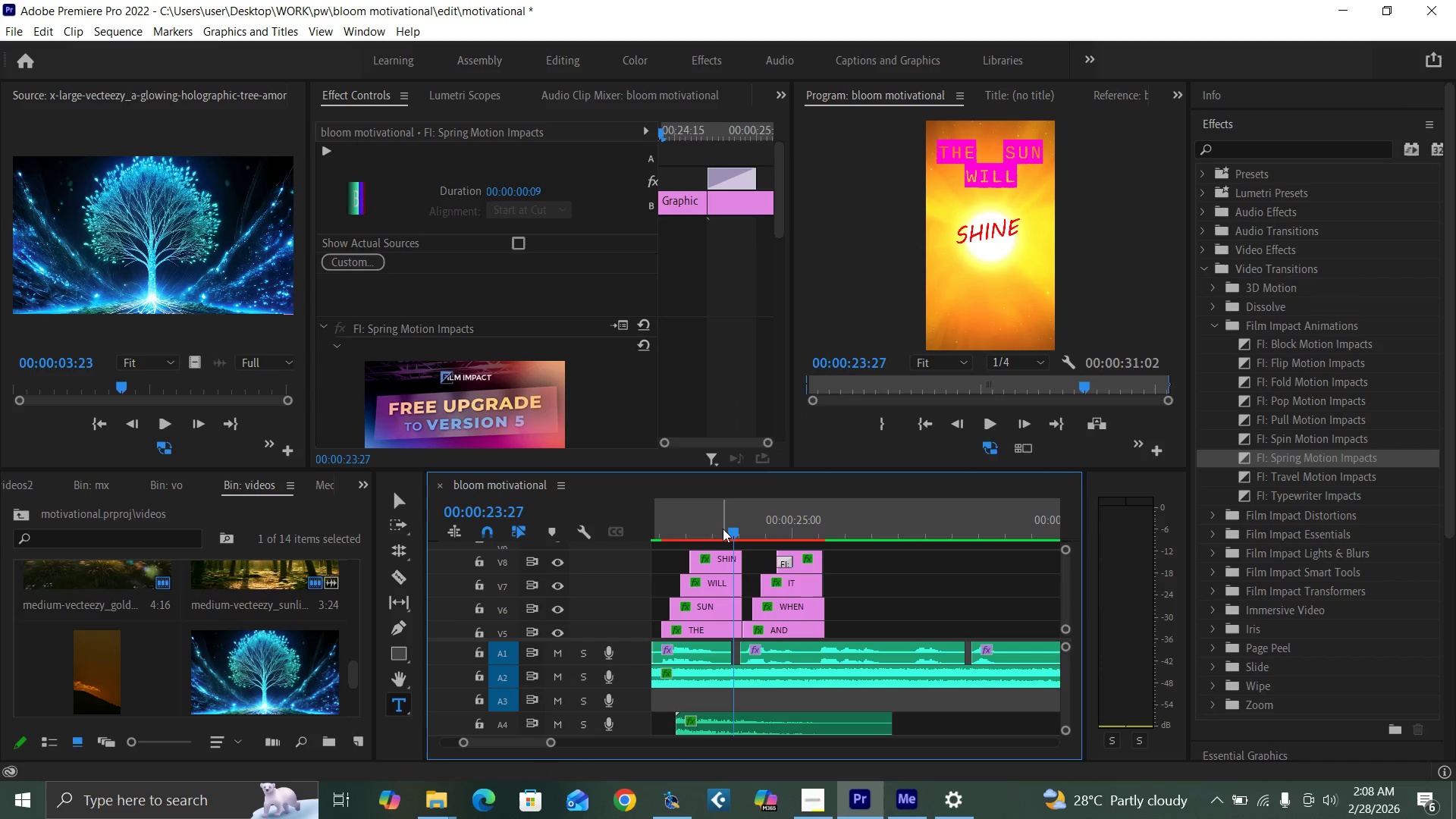 
key(Space)
 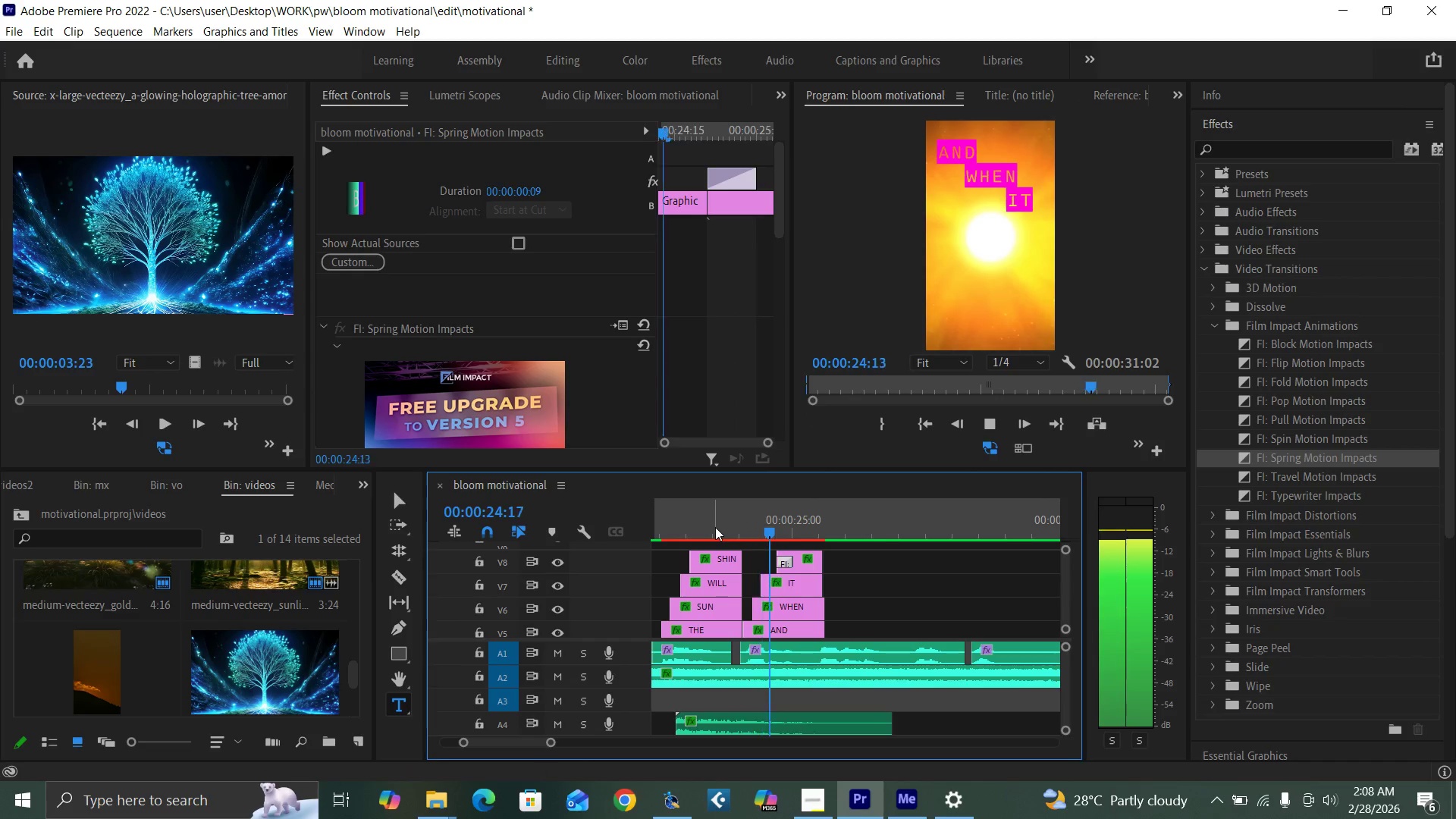 
key(Space)
 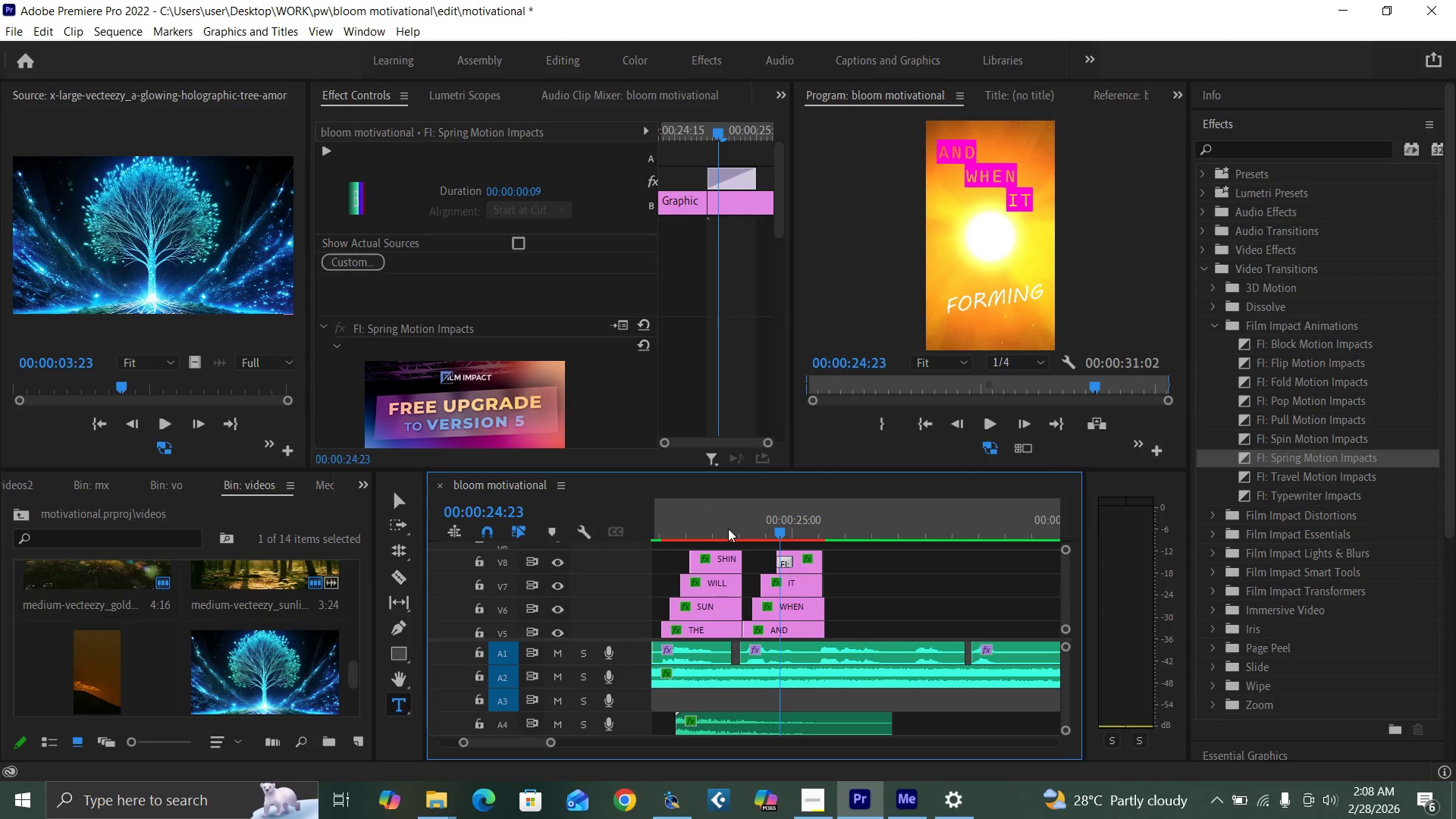 
left_click([729, 529])
 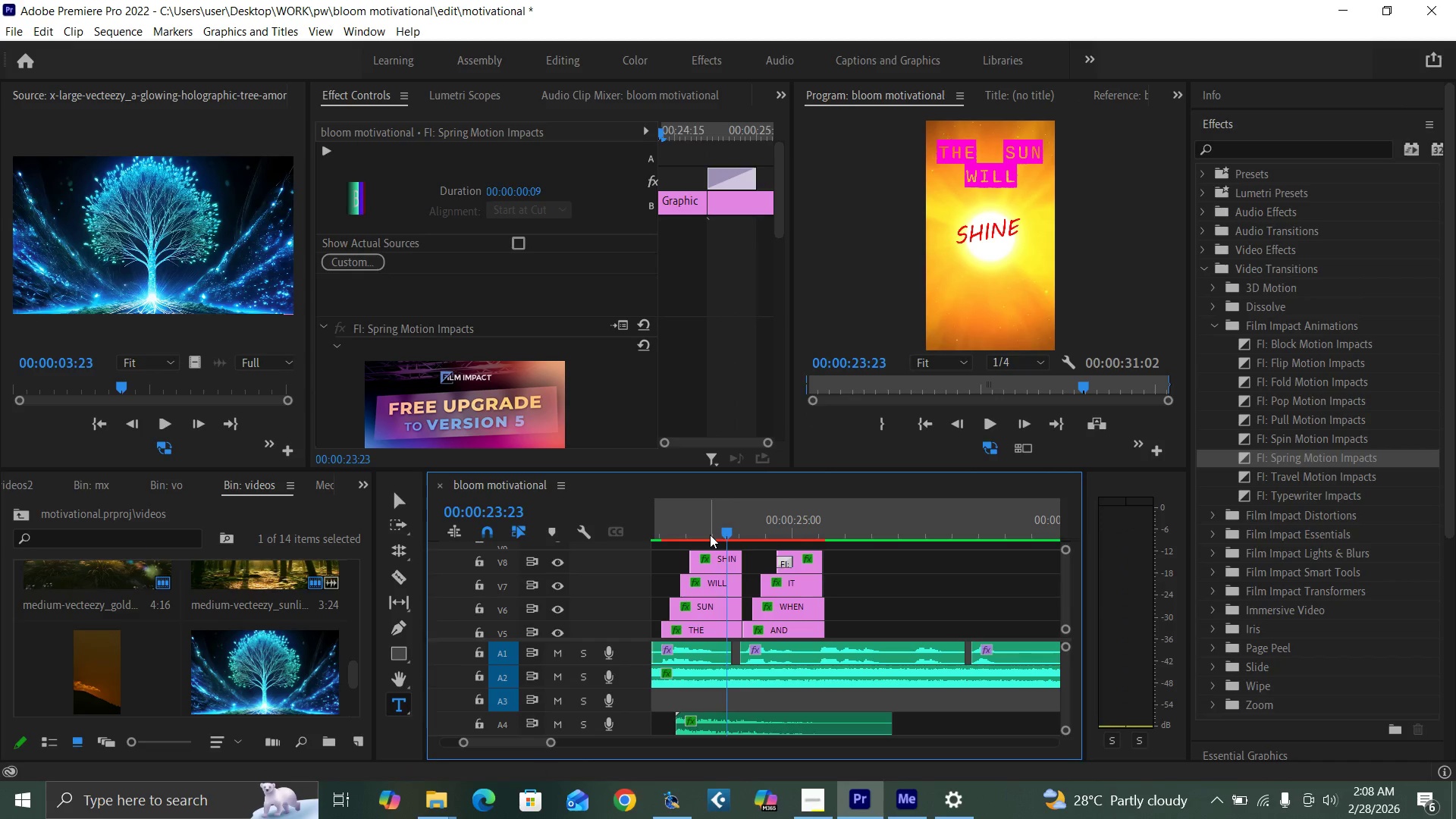 
key(Space)
 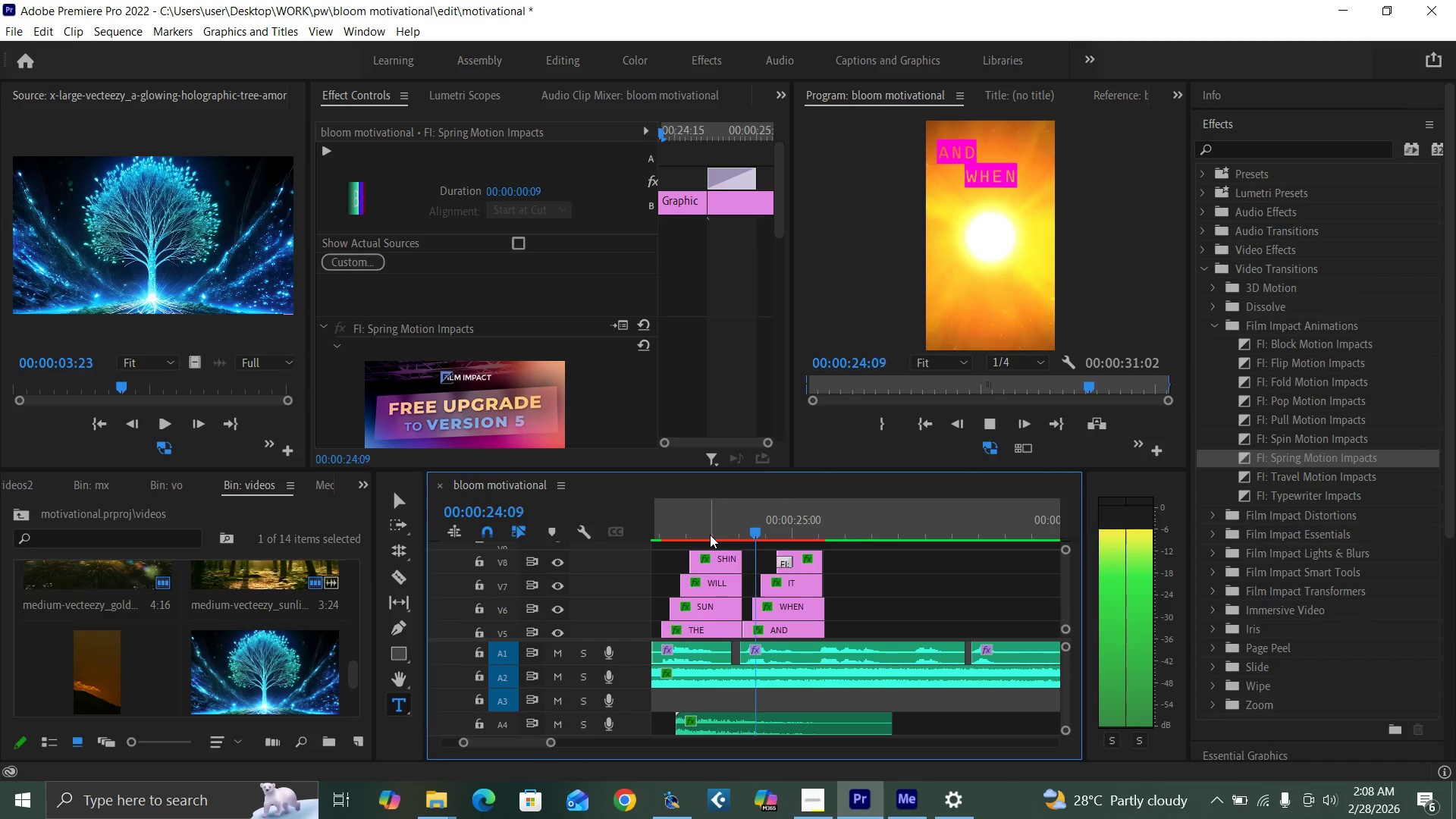 
key(Space)
 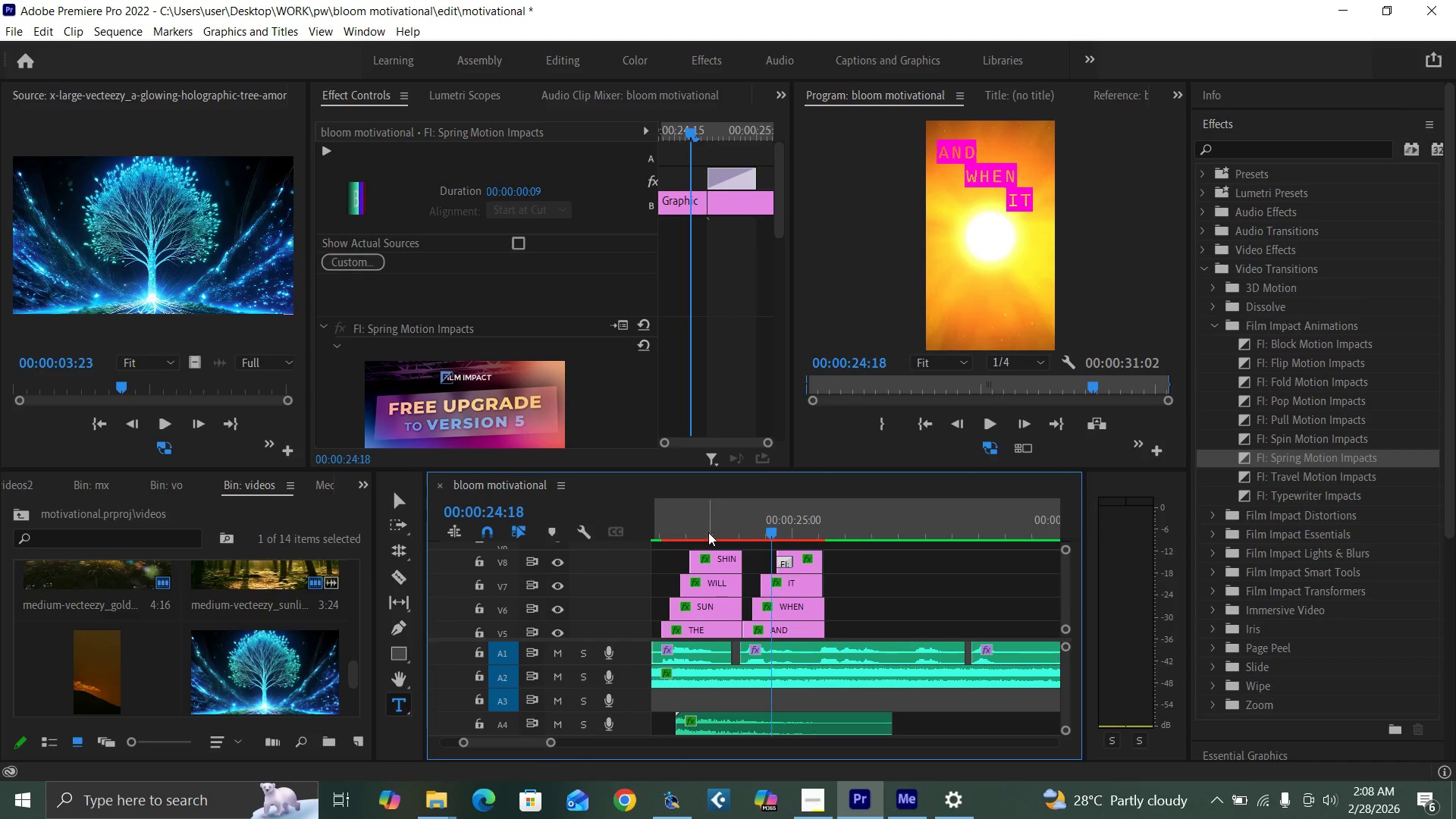 
left_click([728, 522])
 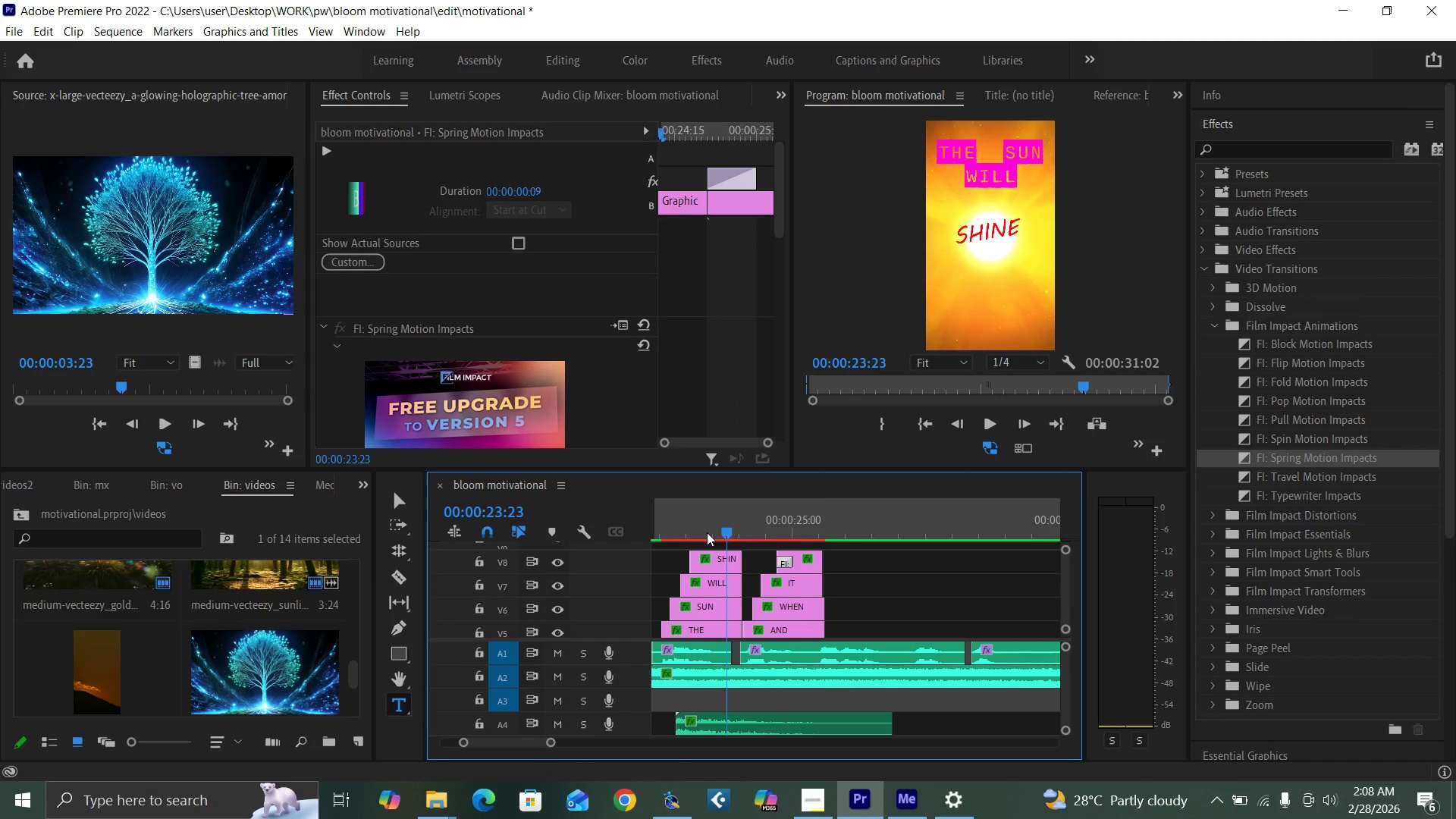 
key(Space)
 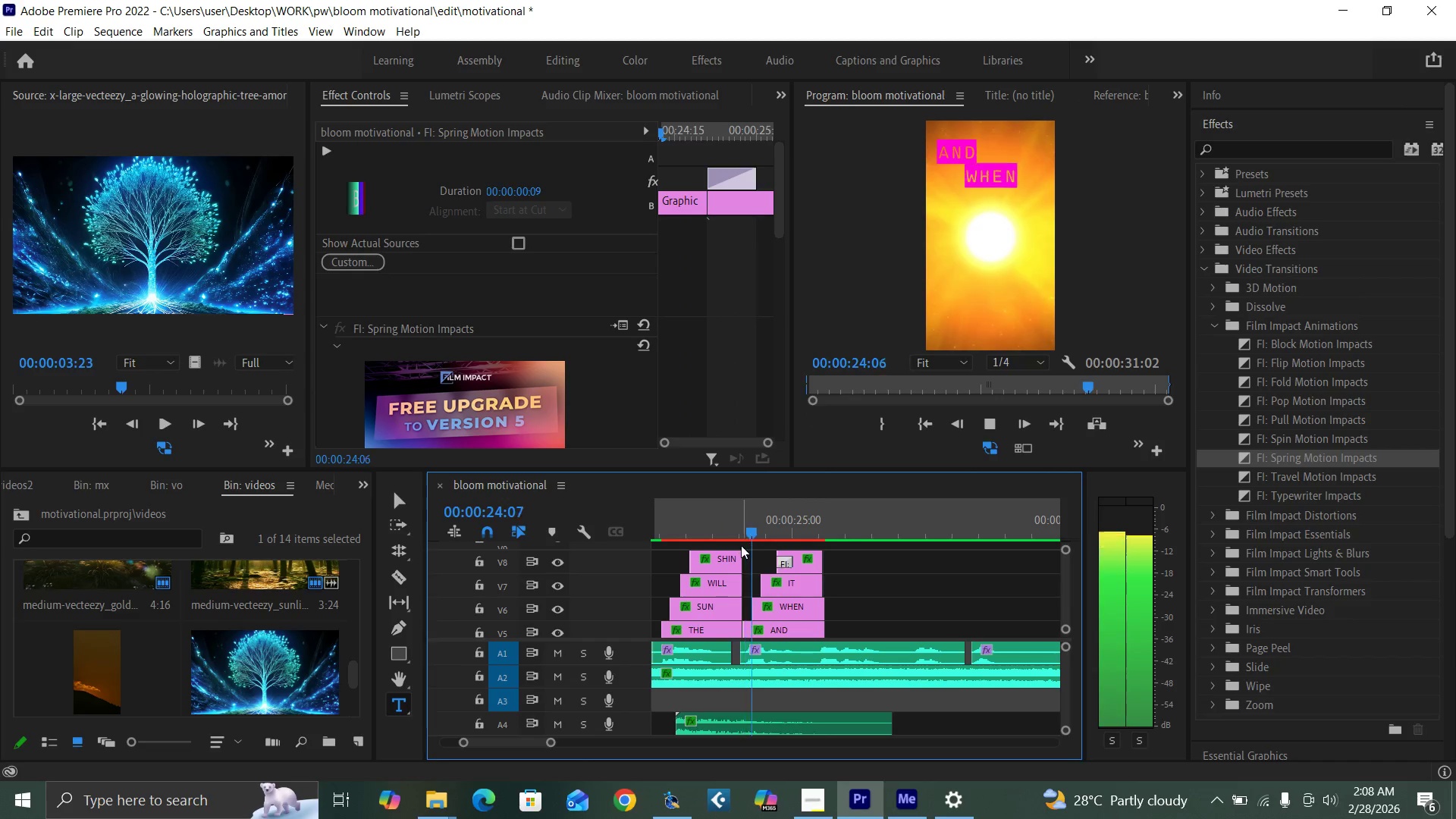 
key(Space)
 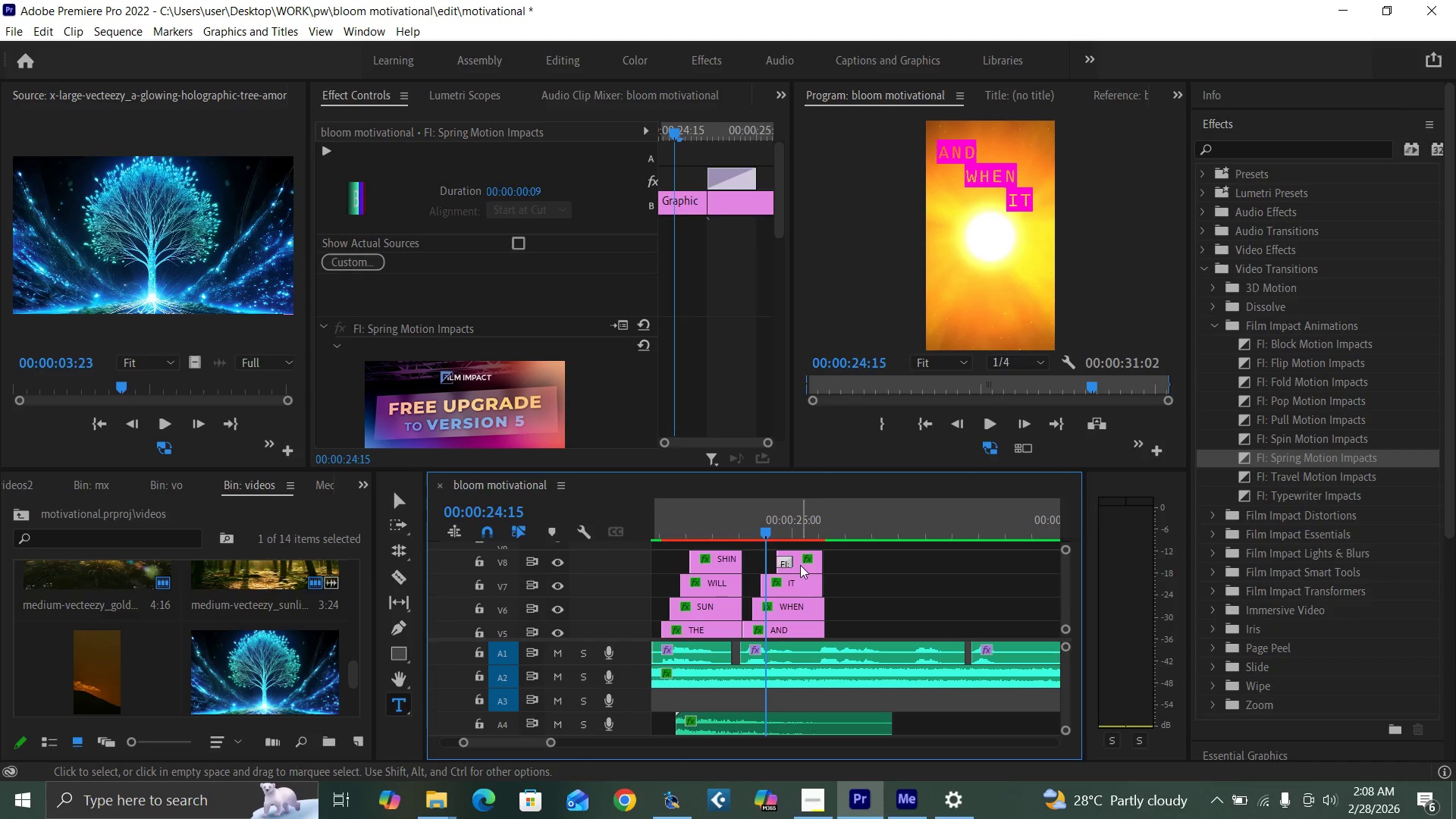 
left_click_drag(start_coordinate=[800, 563], to_coordinate=[791, 560])
 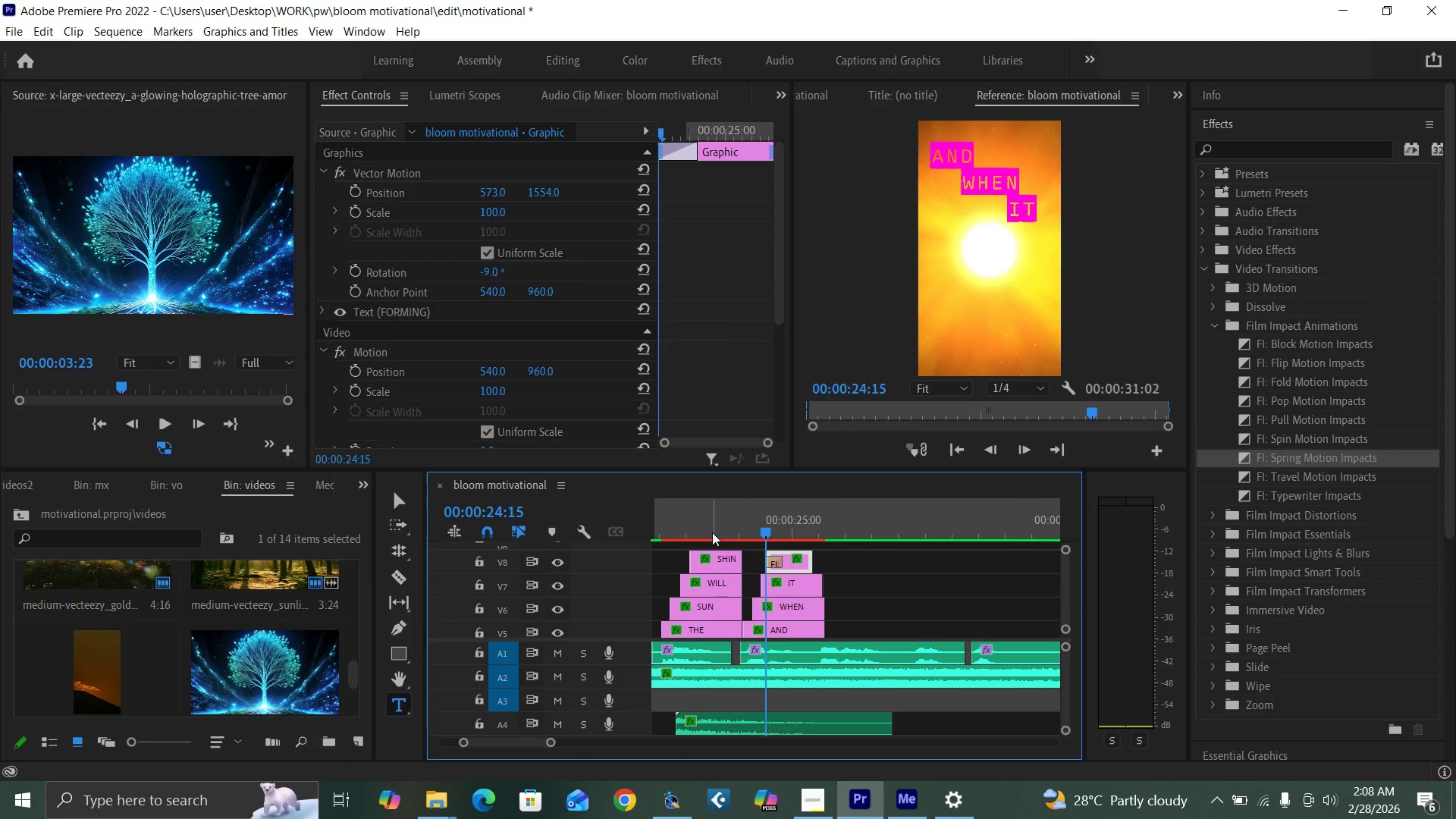 
left_click([712, 532])
 